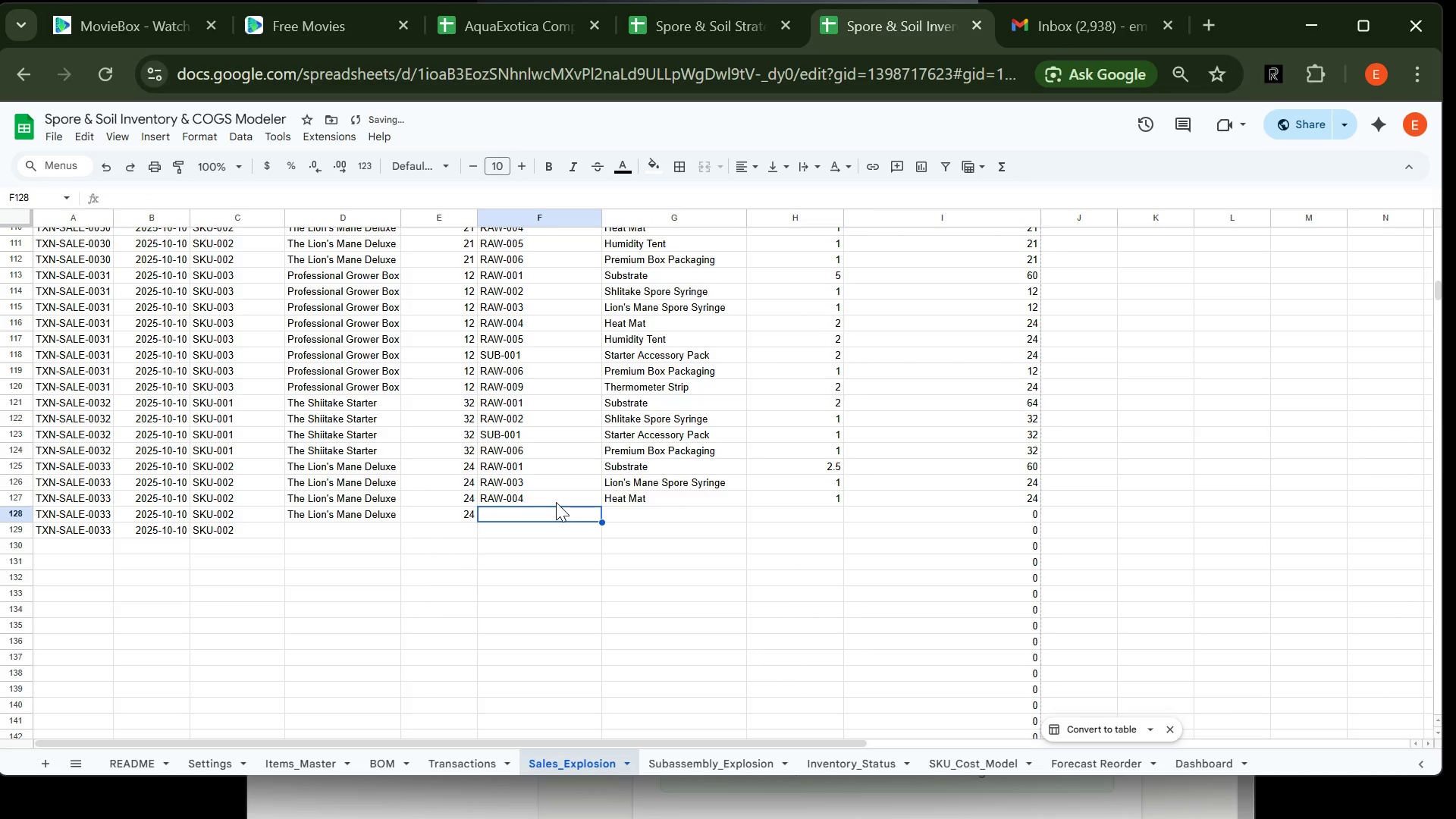 
type(RAW-005)
key(Tab)
type(Humi)
key(Tab)
type(1)
 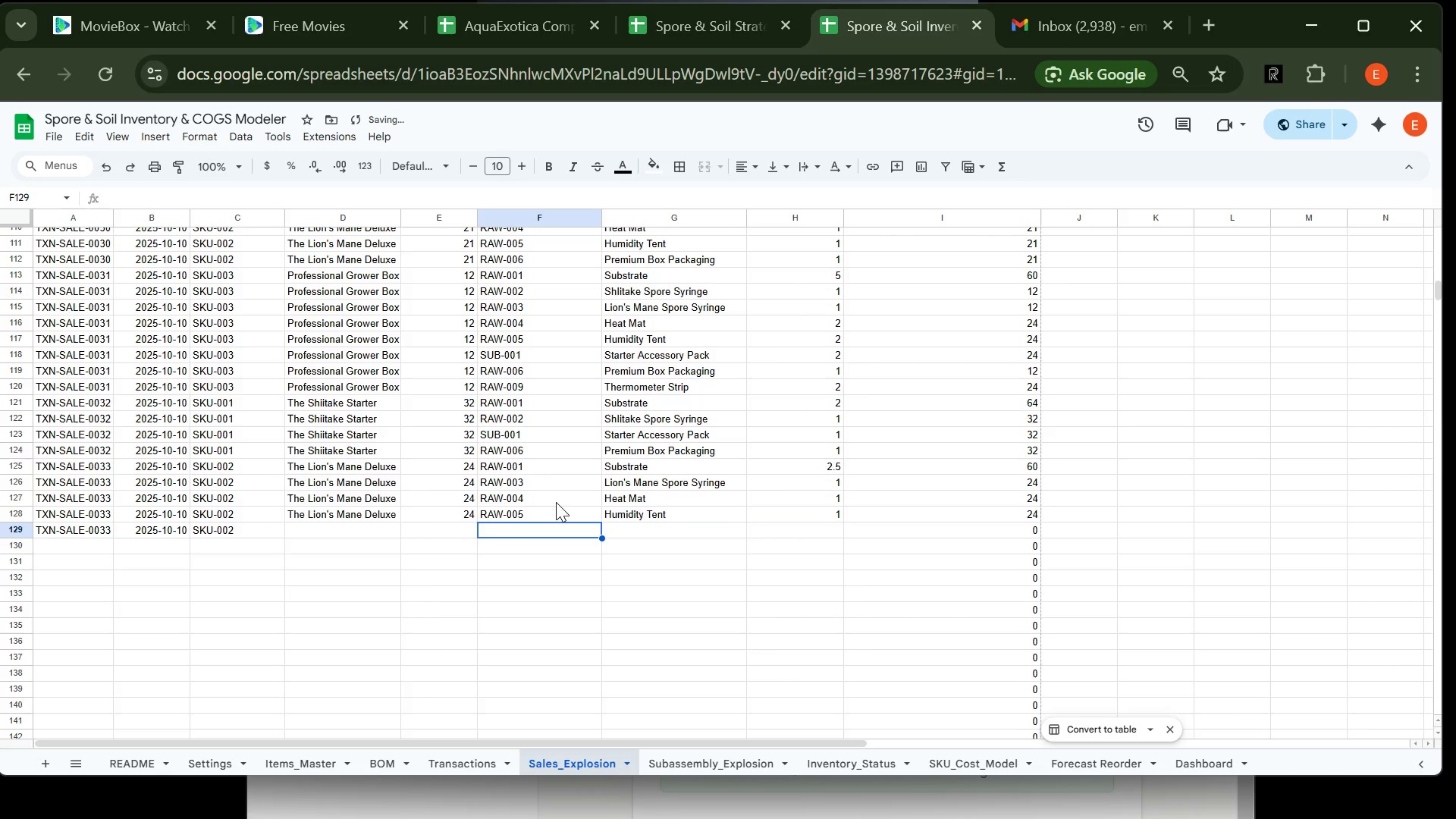 
 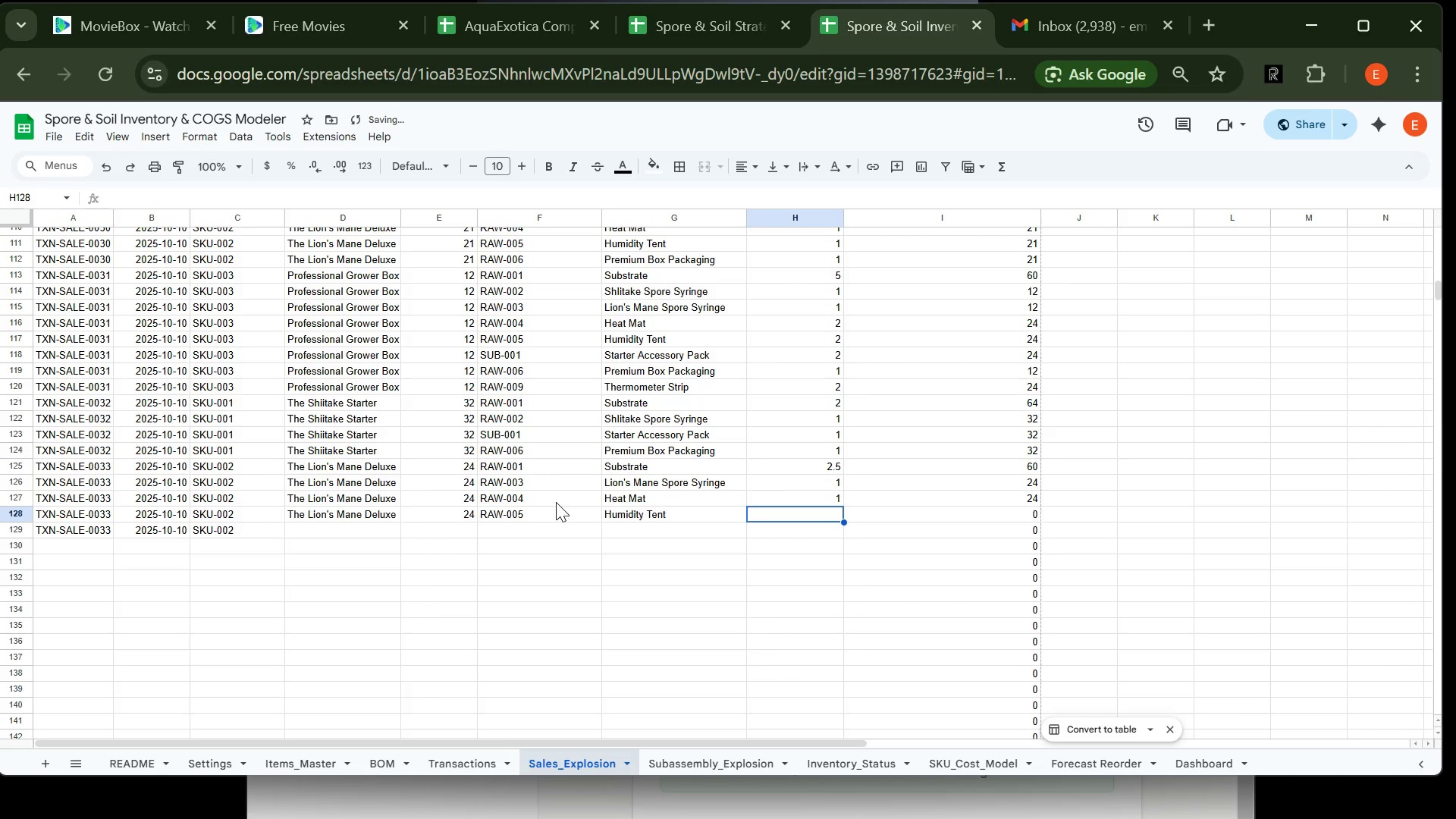 
key(Enter)
 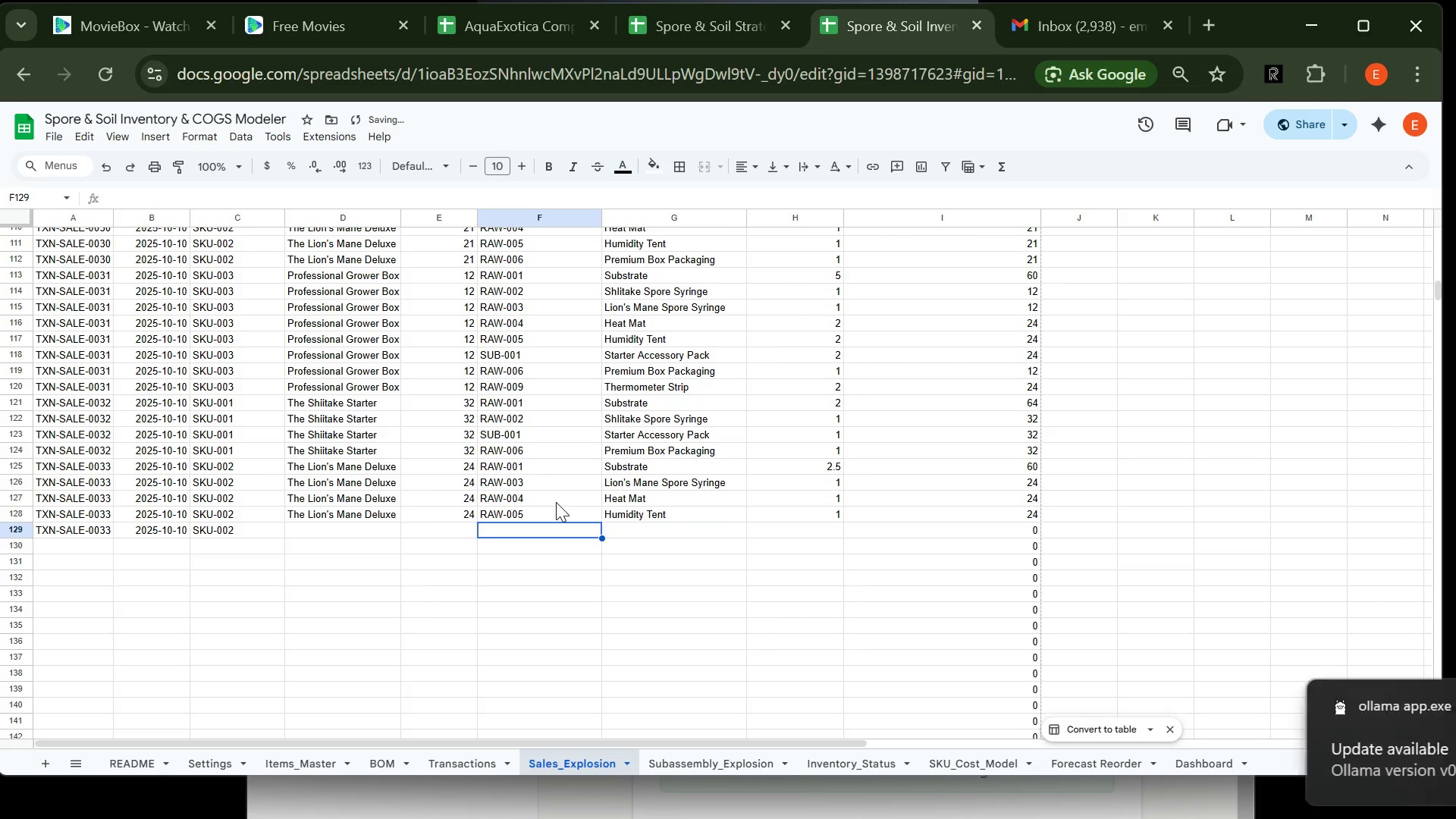 
key(ArrowLeft)
 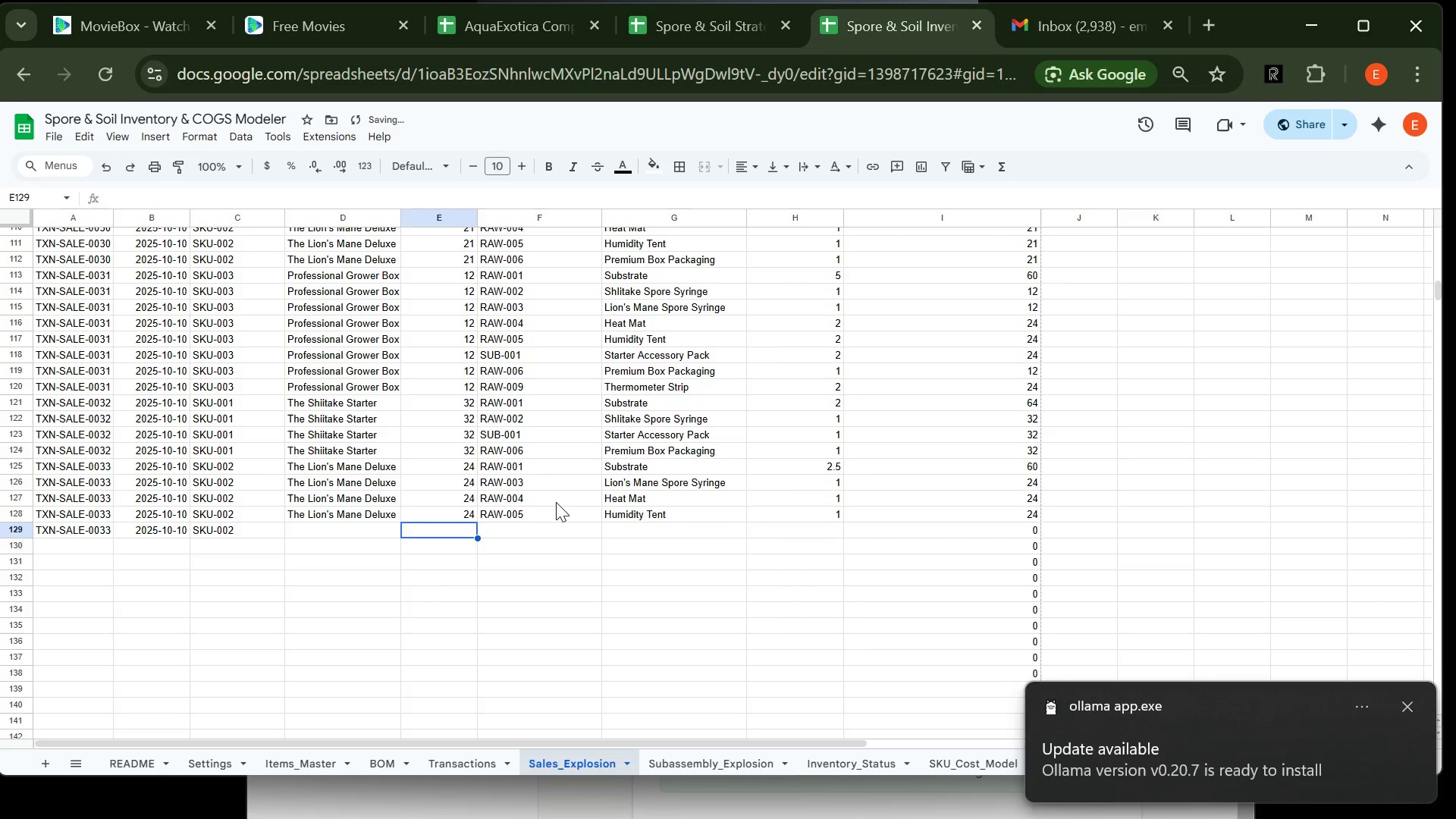 
key(ArrowLeft)
 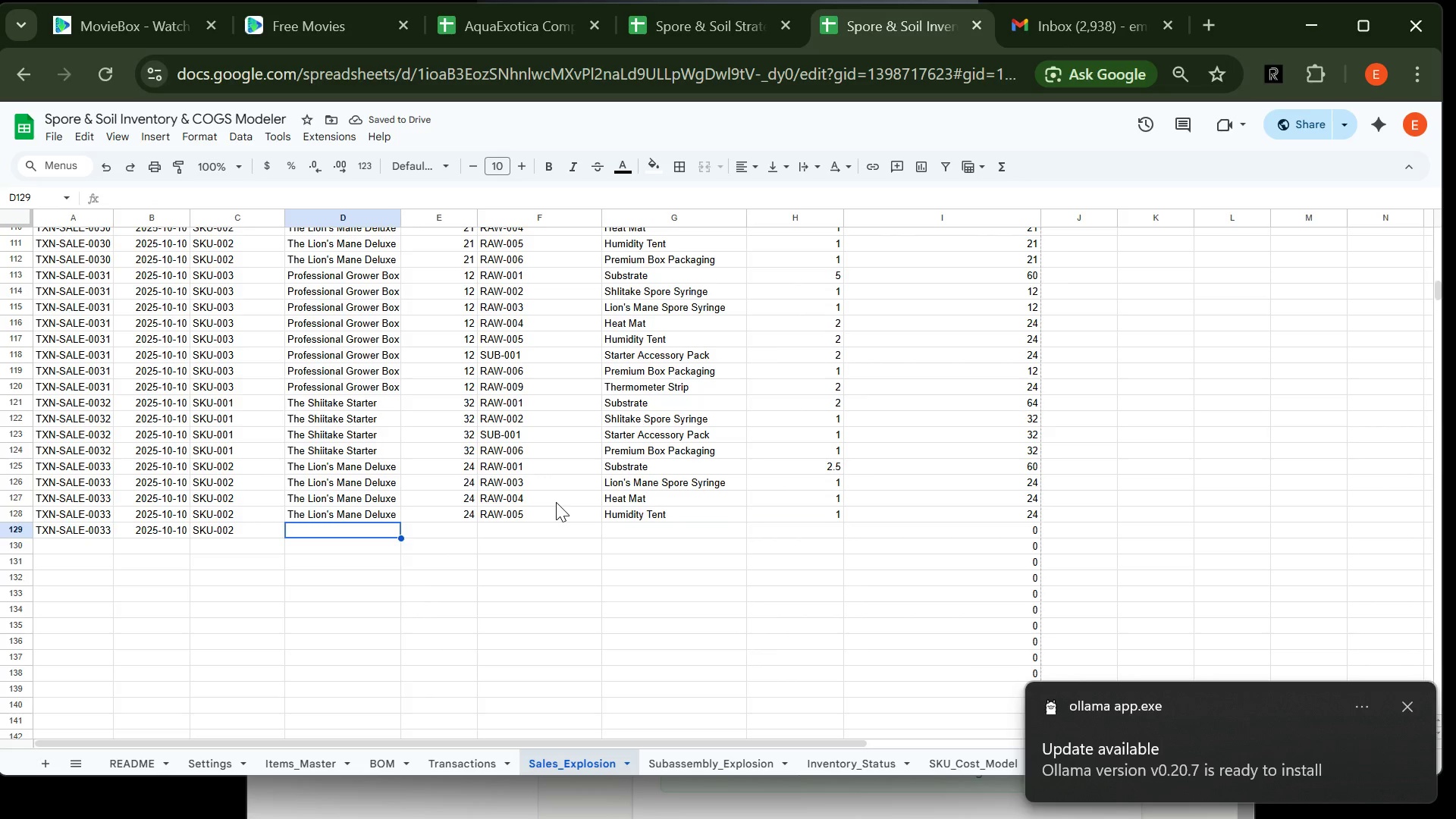 
type(Teh)
key(Backspace)
key(Backspace)
type(he Li)
key(Tab)
type(24)
key(Tab)
 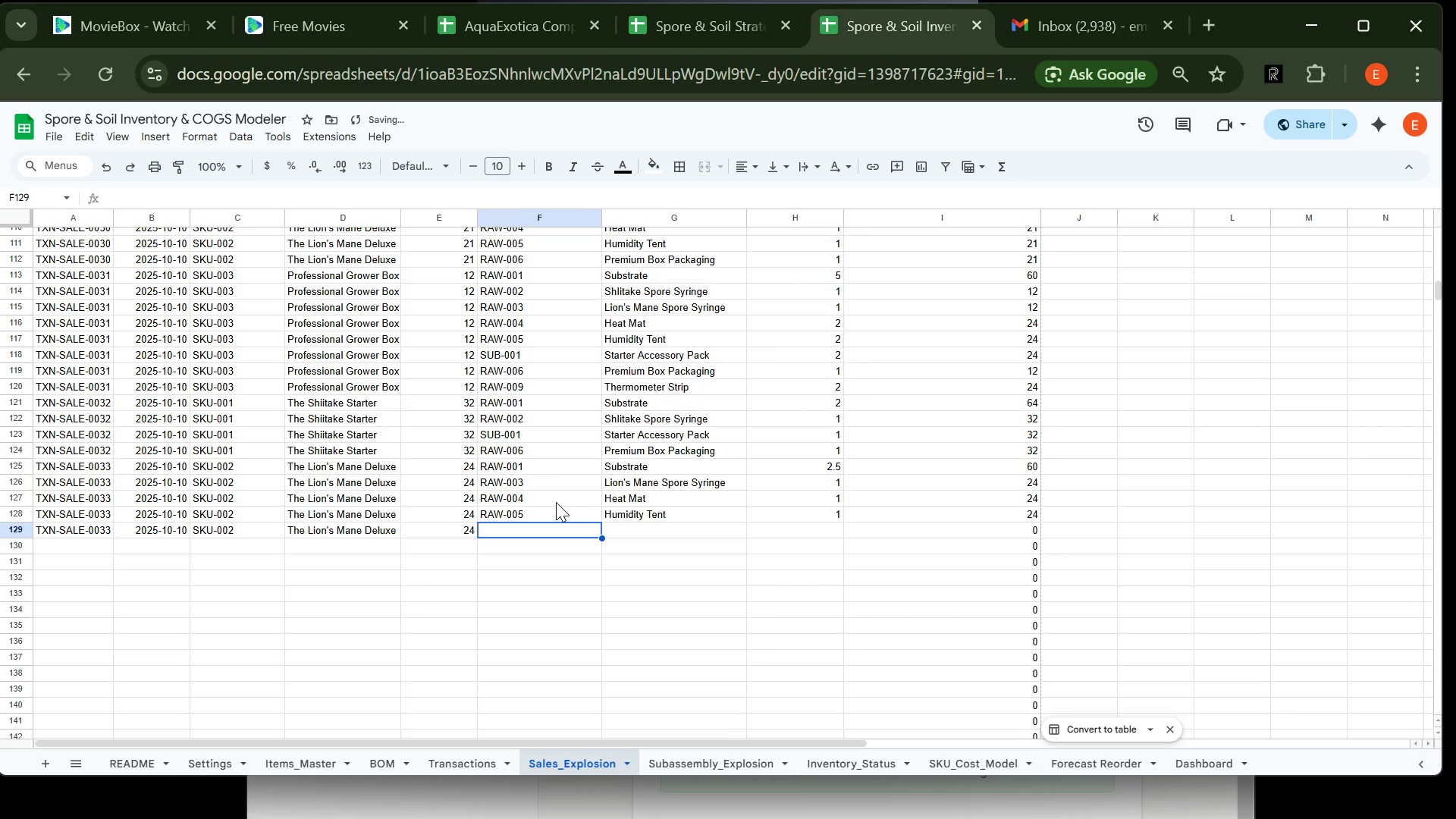 
hold_key(key=ShiftLeft, duration=0.61)
 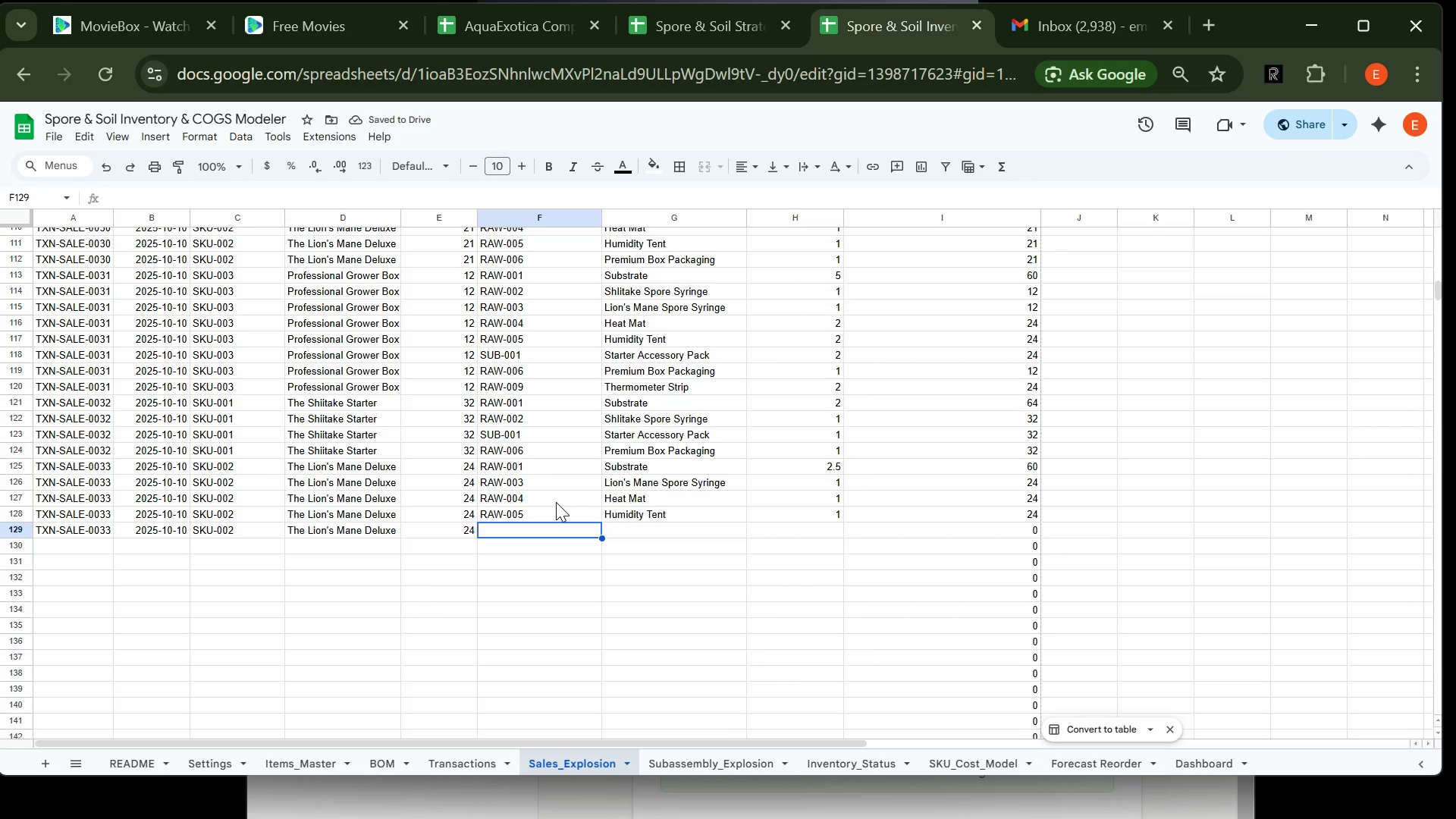 
type(RAW-006)
key(Tab)
type(Pre)
key(Tab)
type(1)
 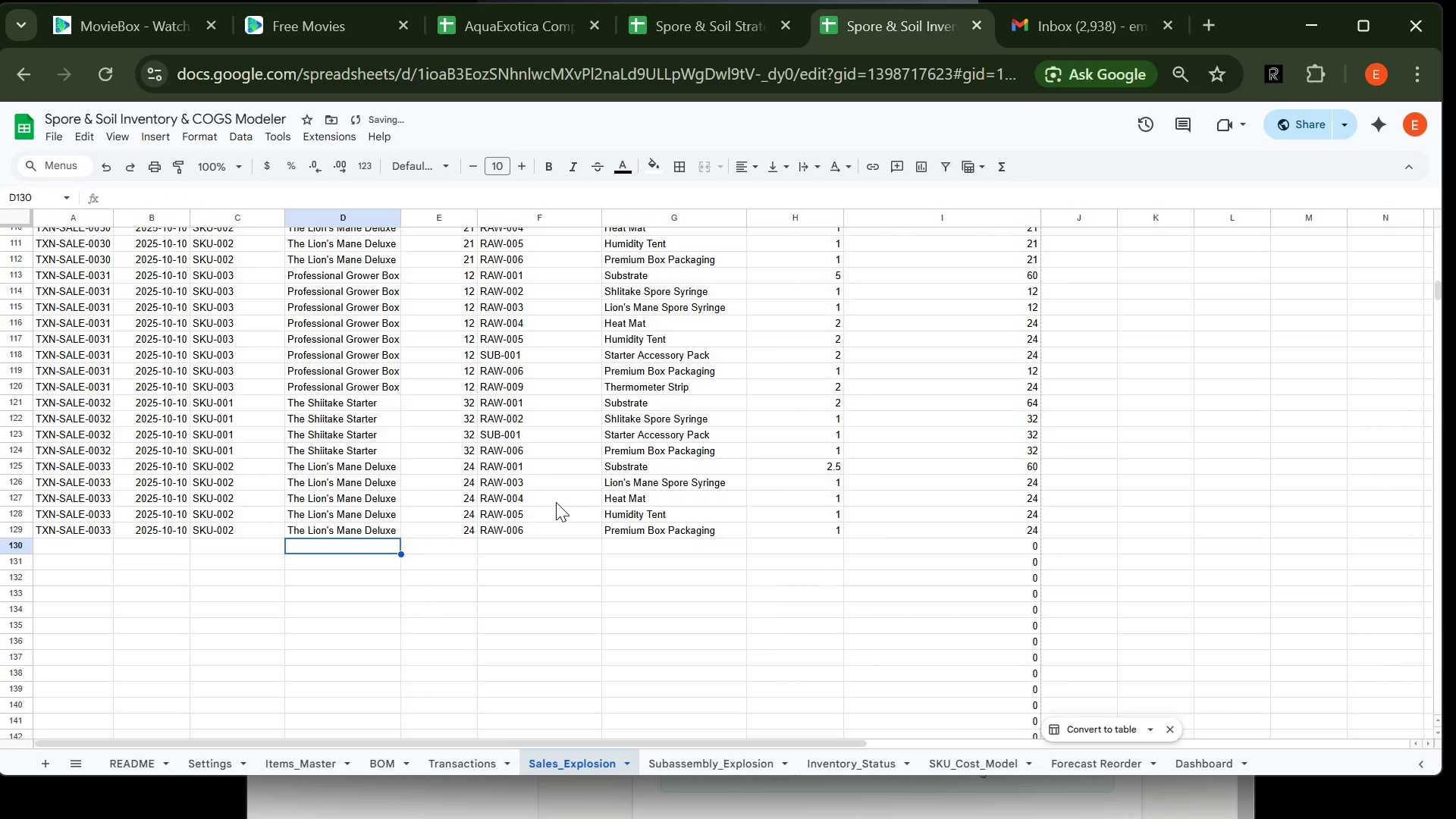 
 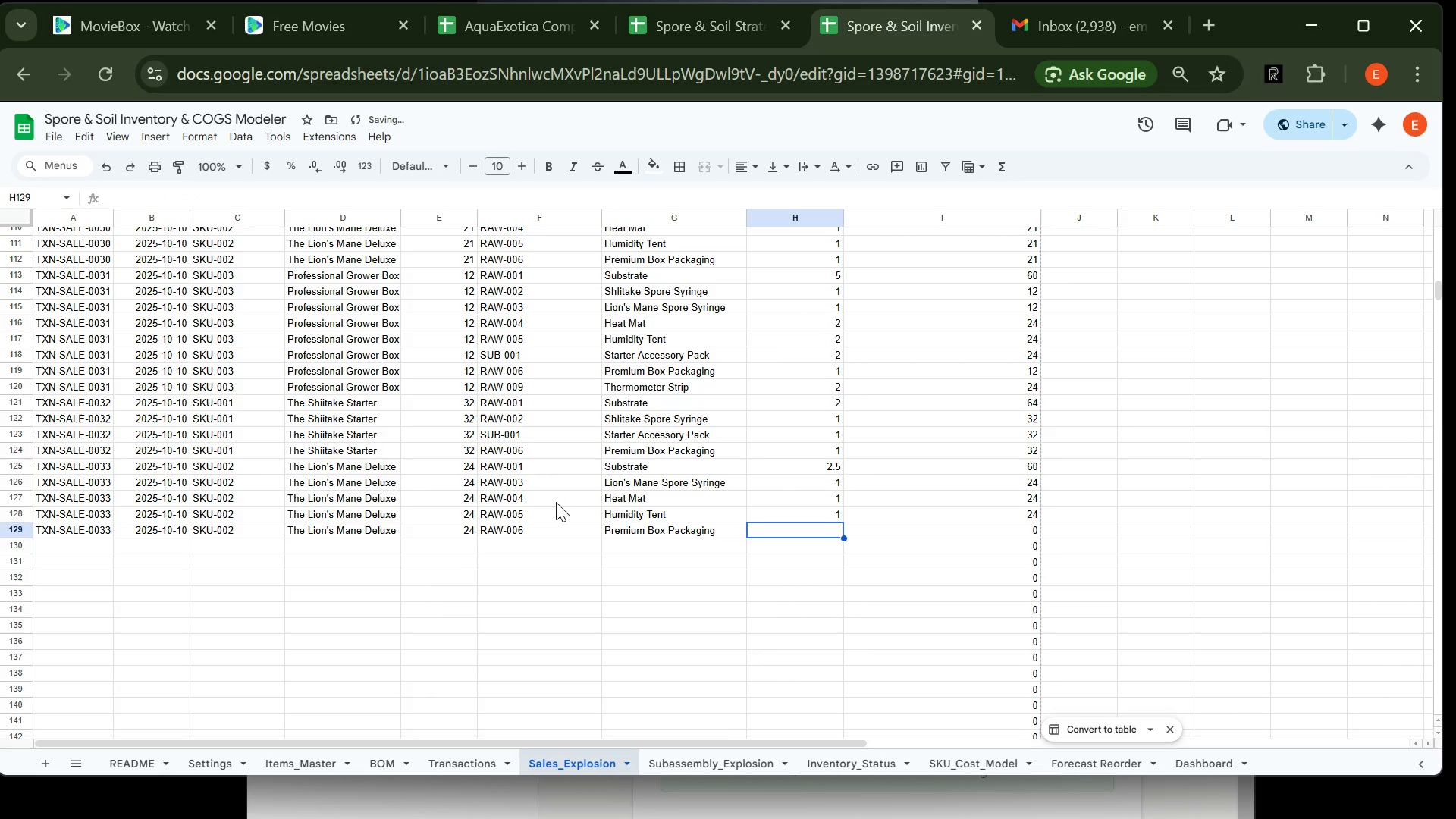 
key(Enter)
 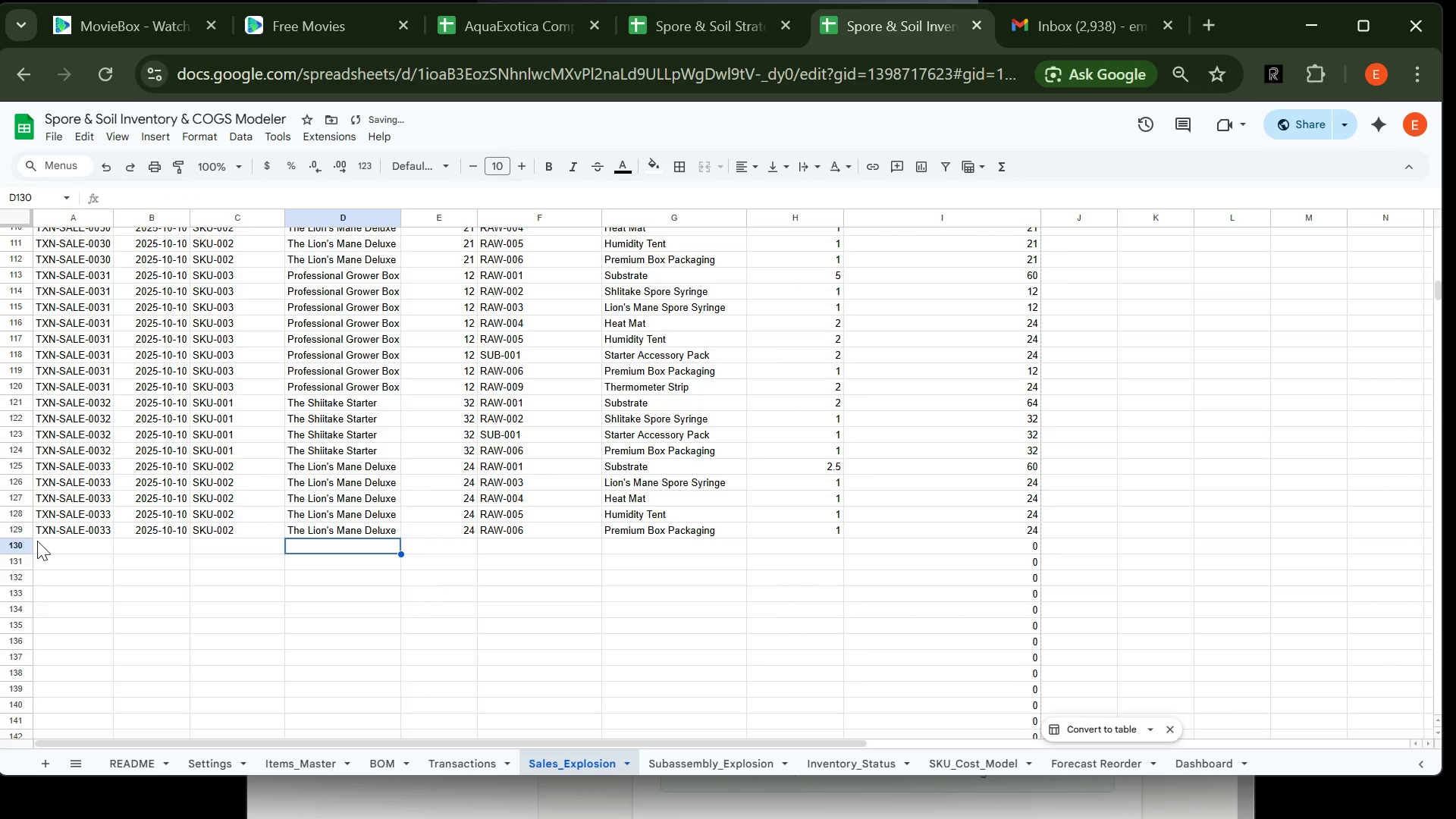 
left_click([53, 538])
 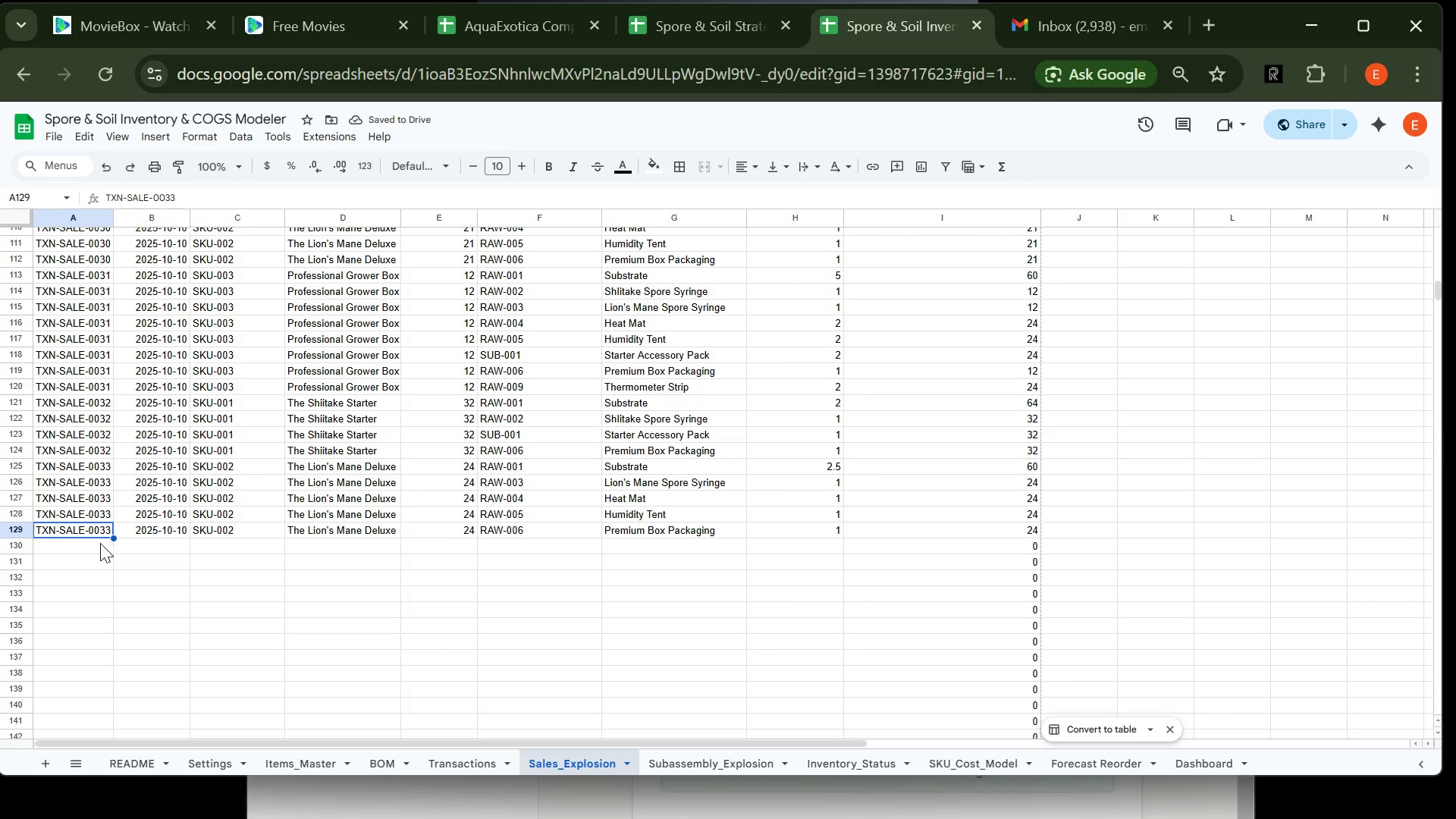 
left_click([90, 543])
 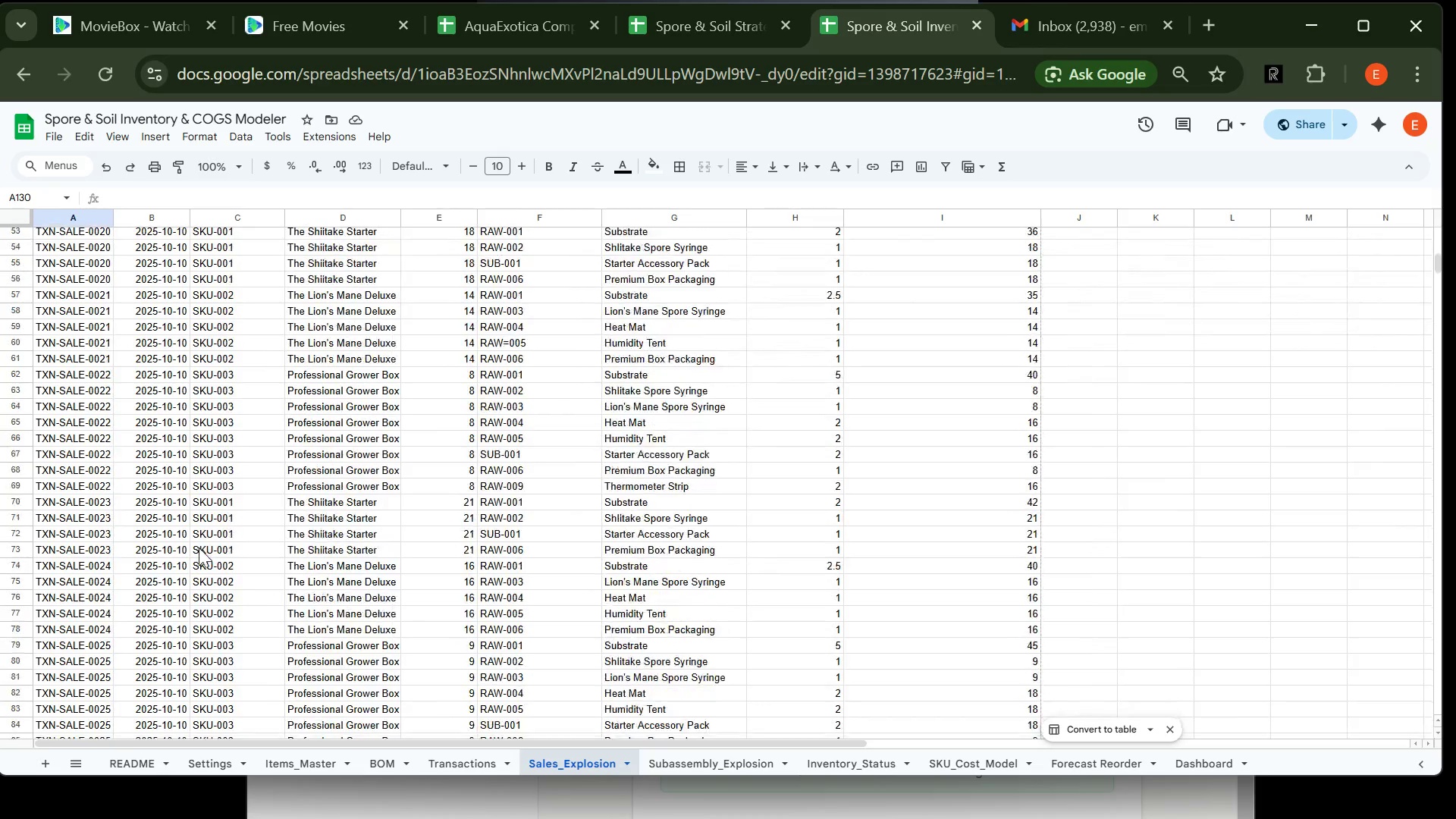 
wait(8.16)
 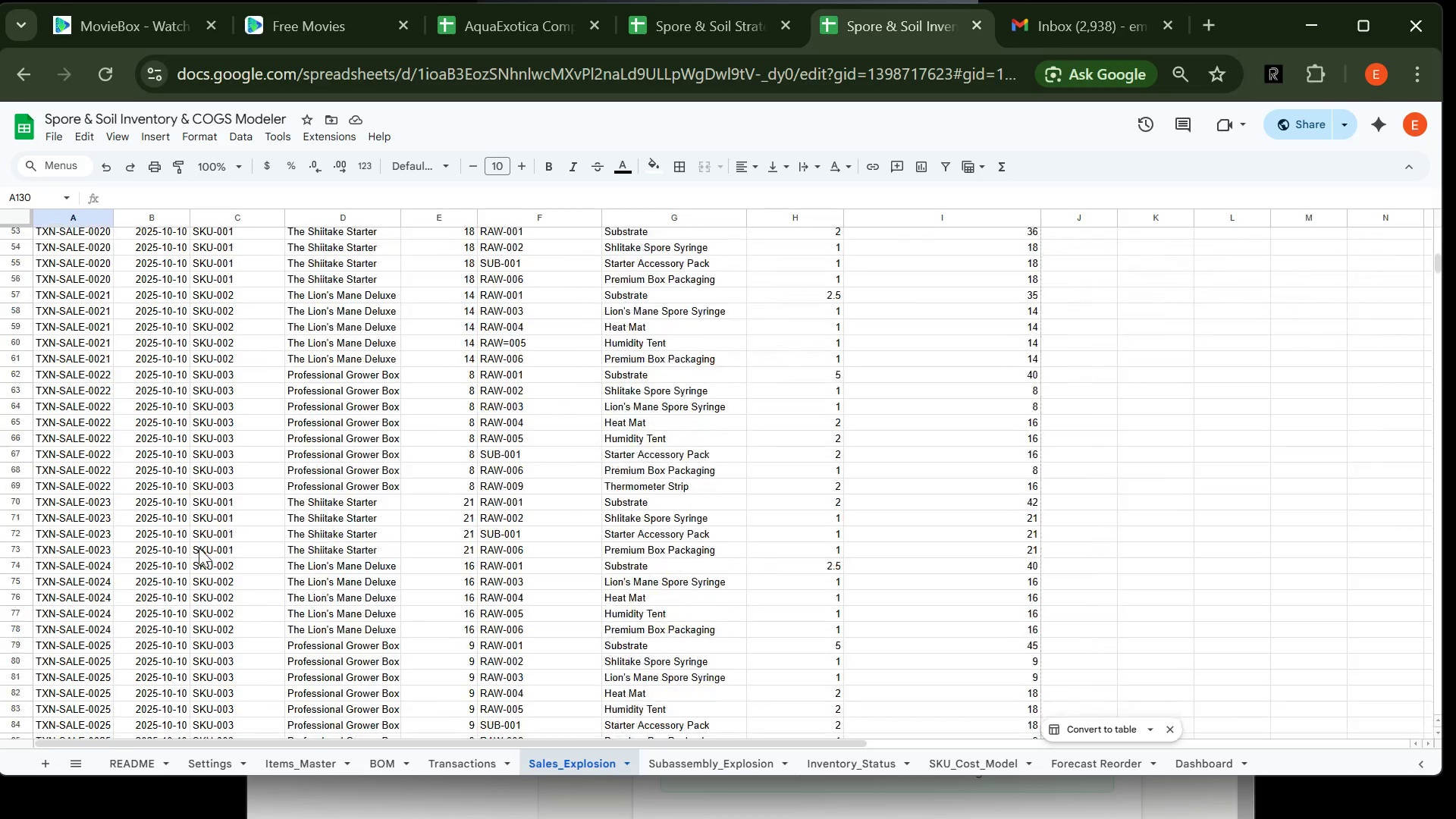 
left_click([121, 138])
 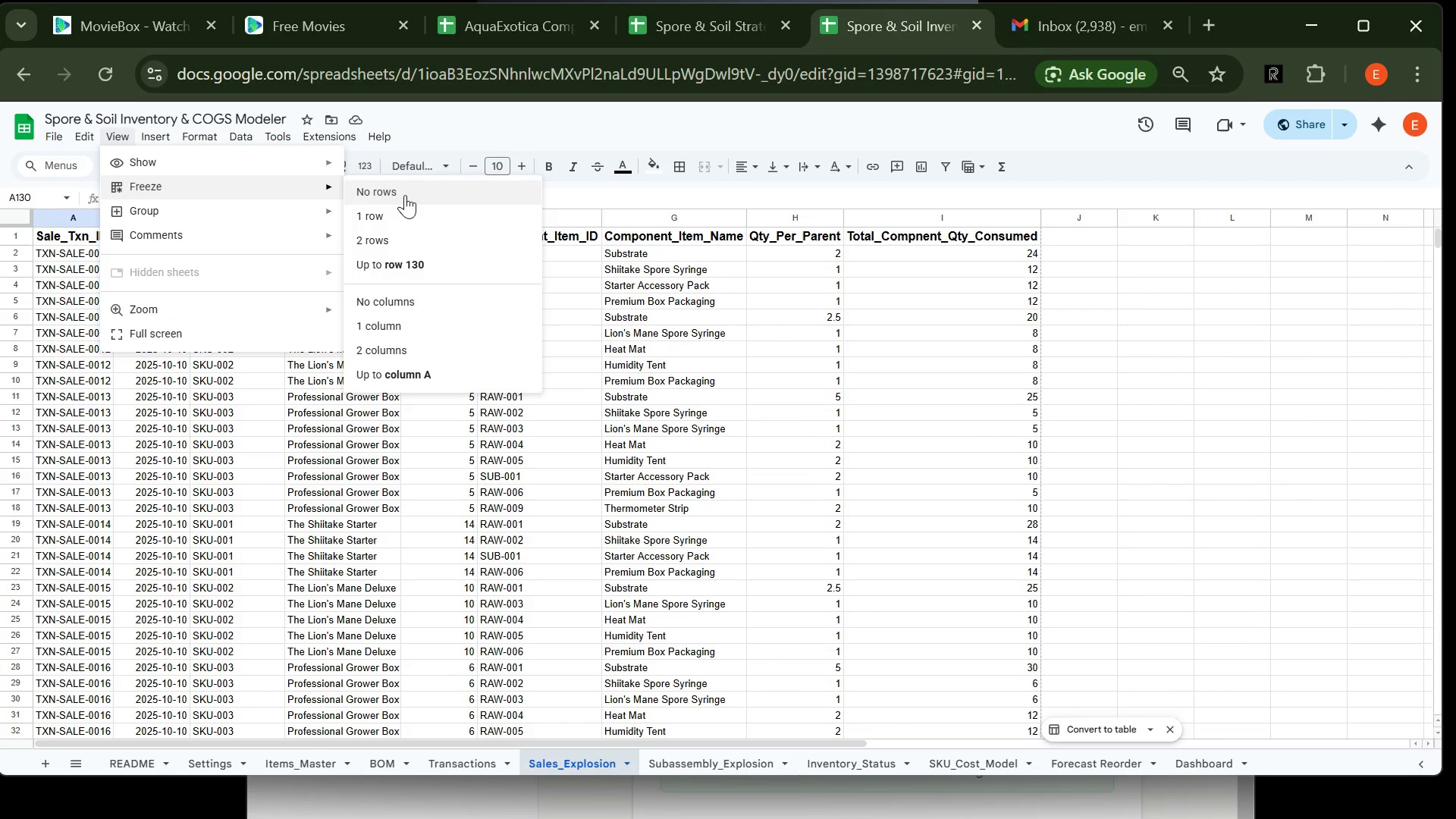 
left_click([410, 208])
 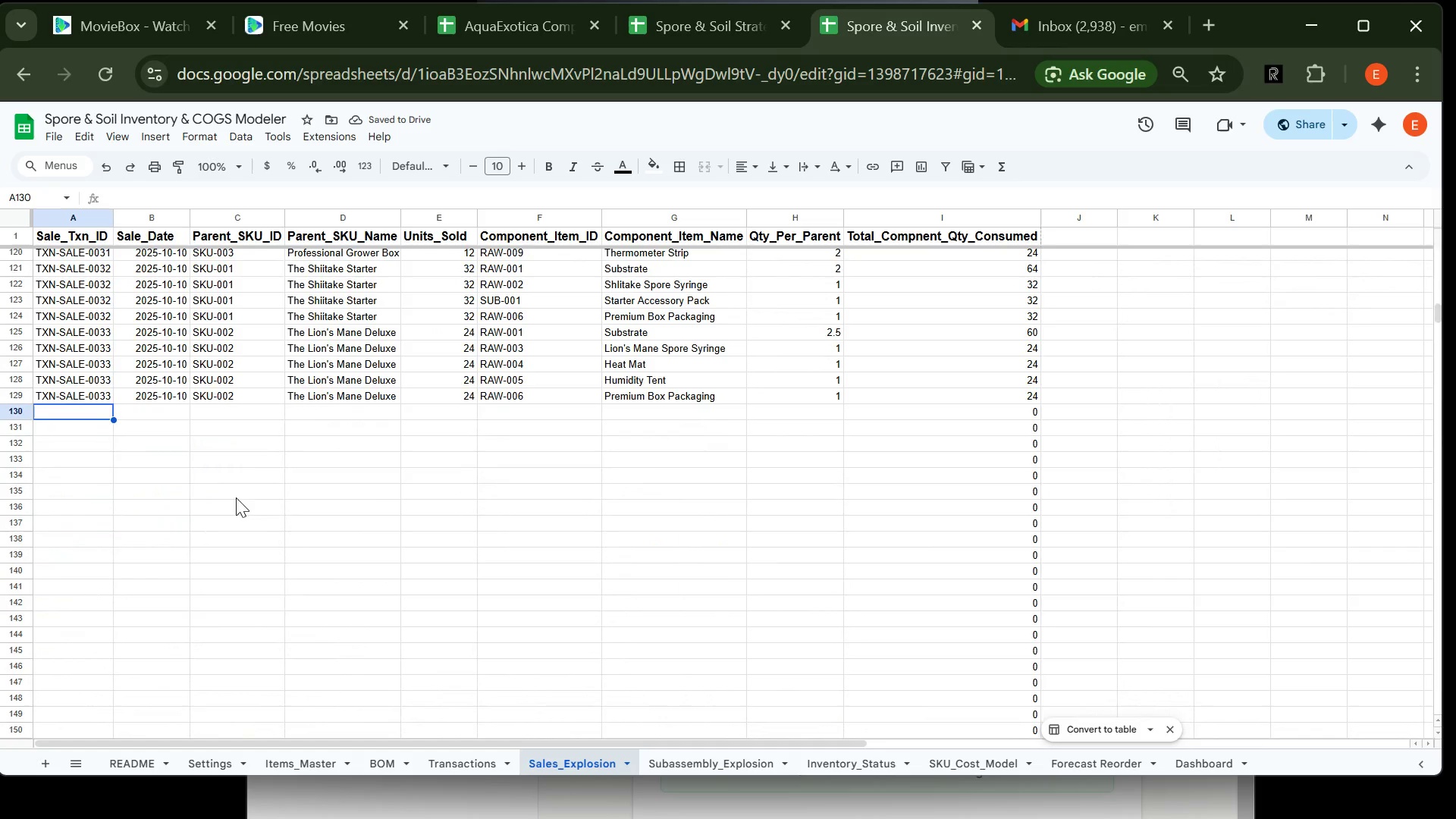 
wait(6.8)
 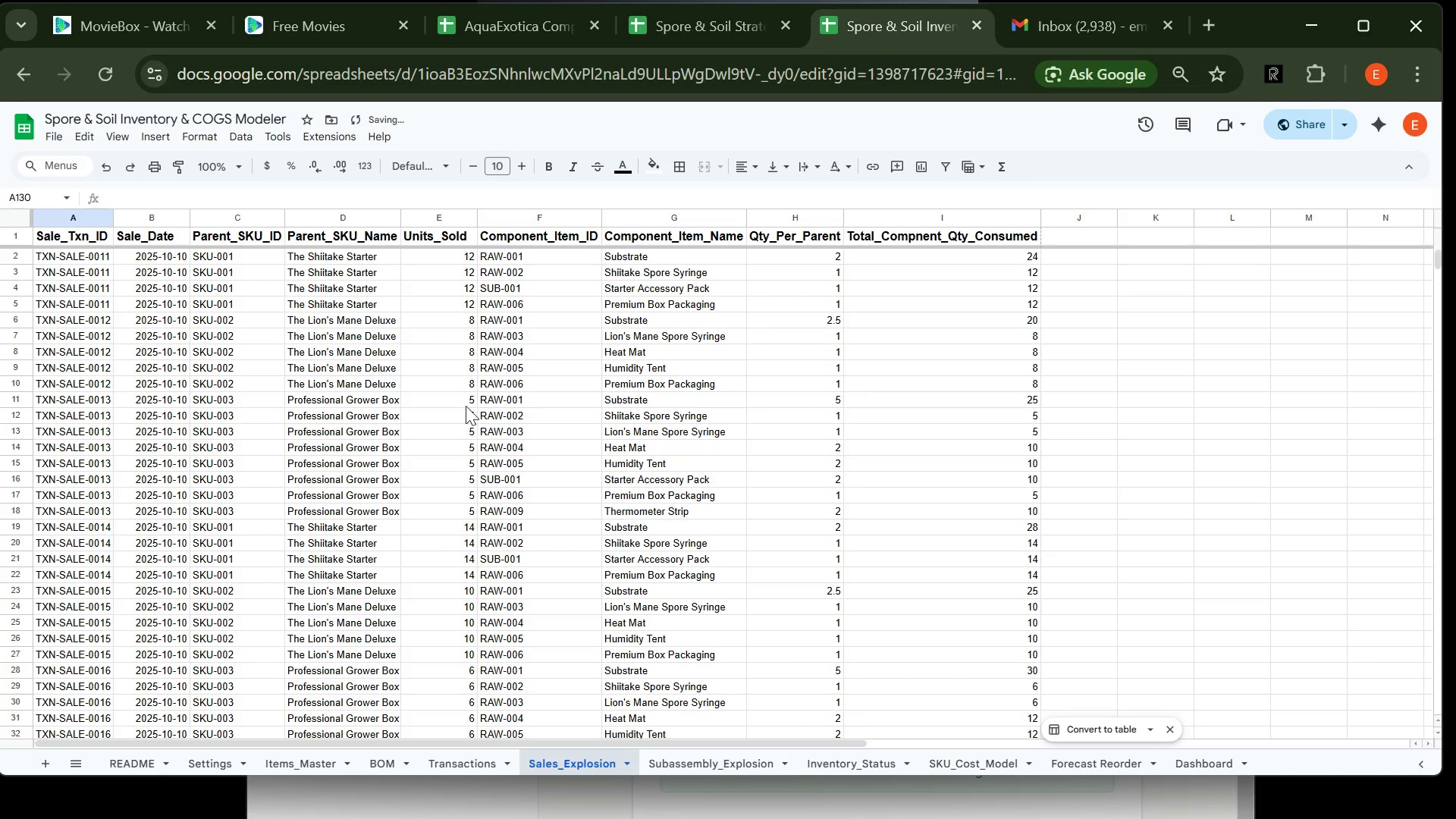 
hold_key(key=ShiftLeft, duration=0.42)
 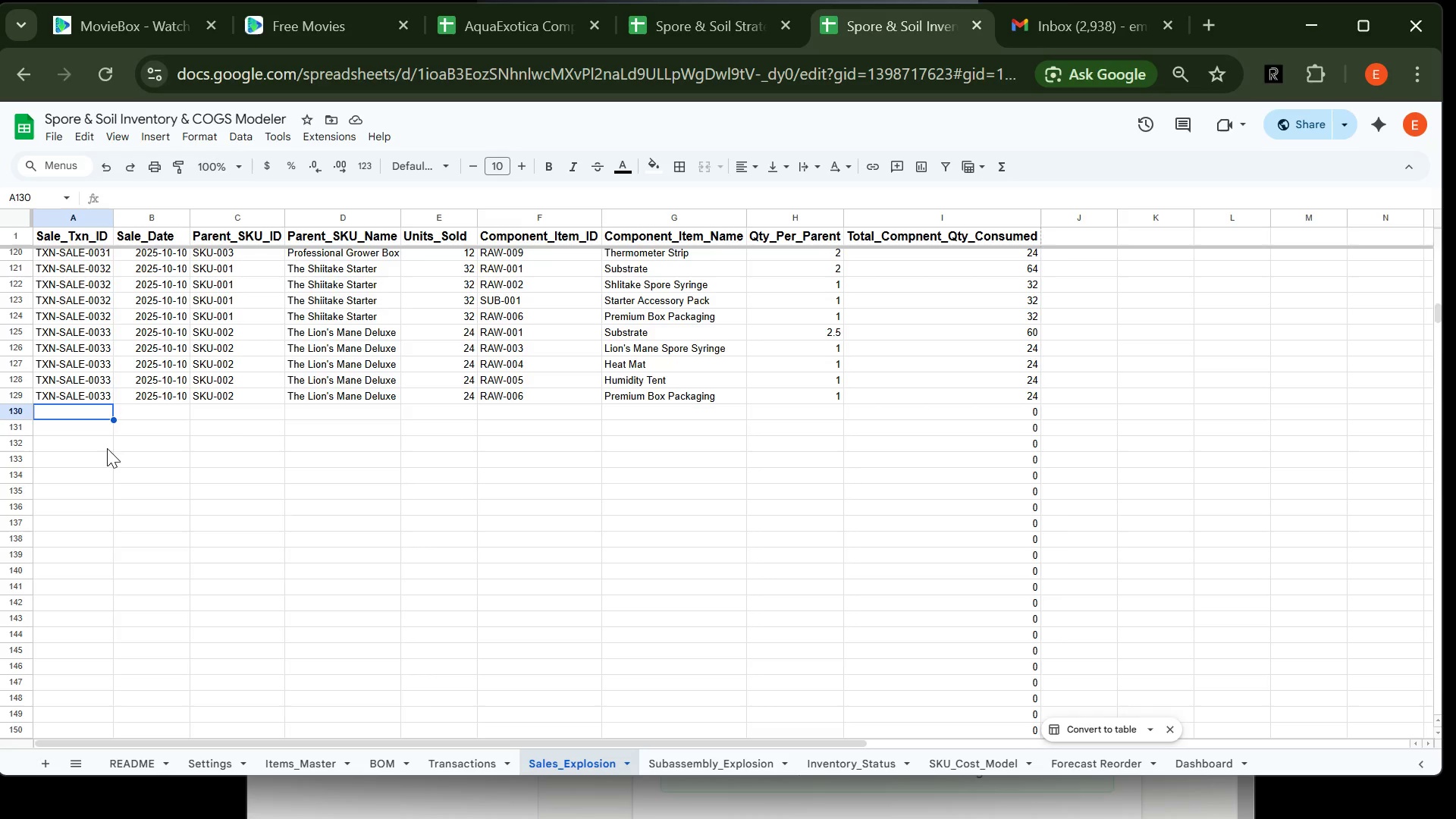 
wait(17.14)
 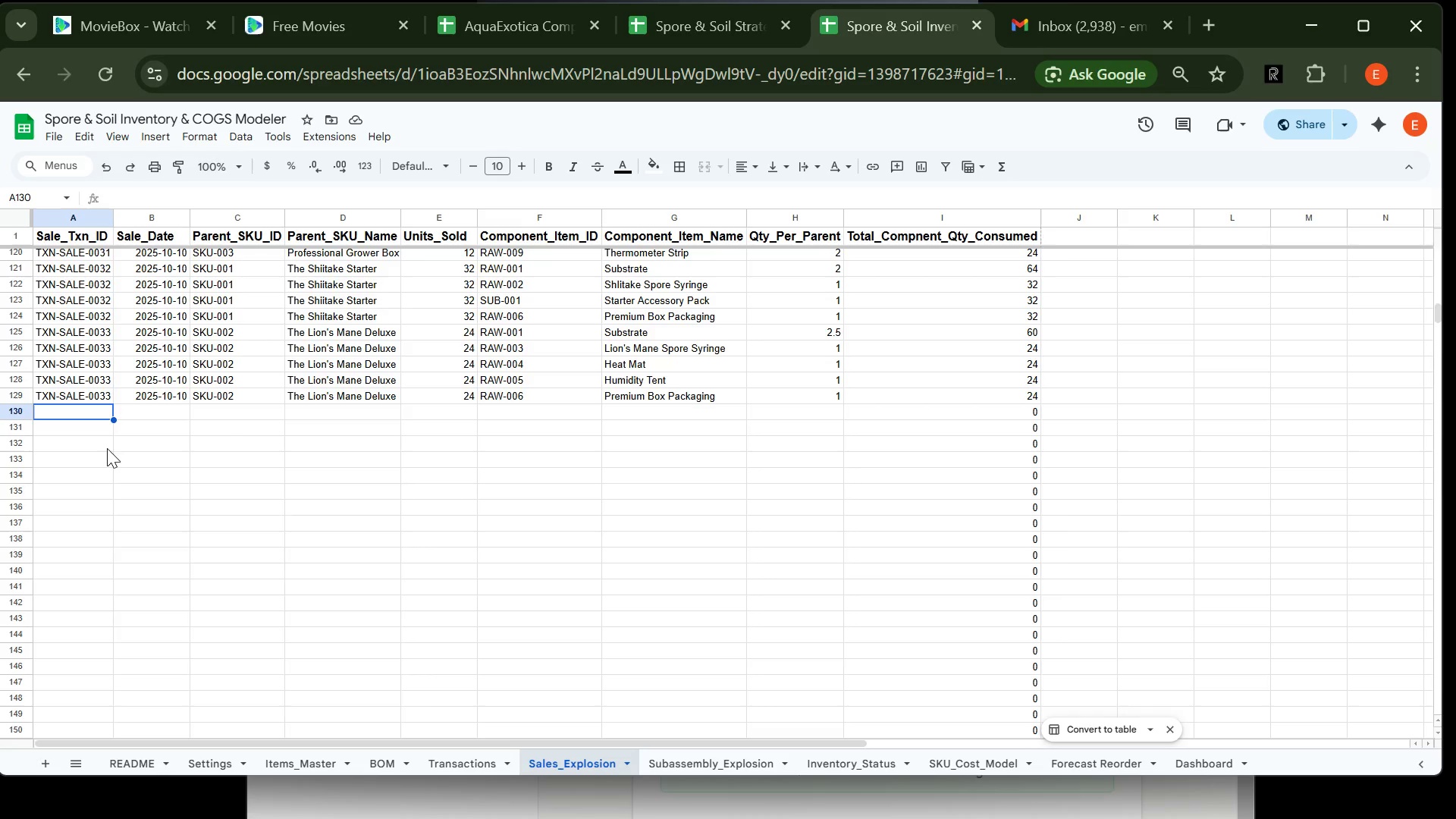 
left_click([89, 398])
 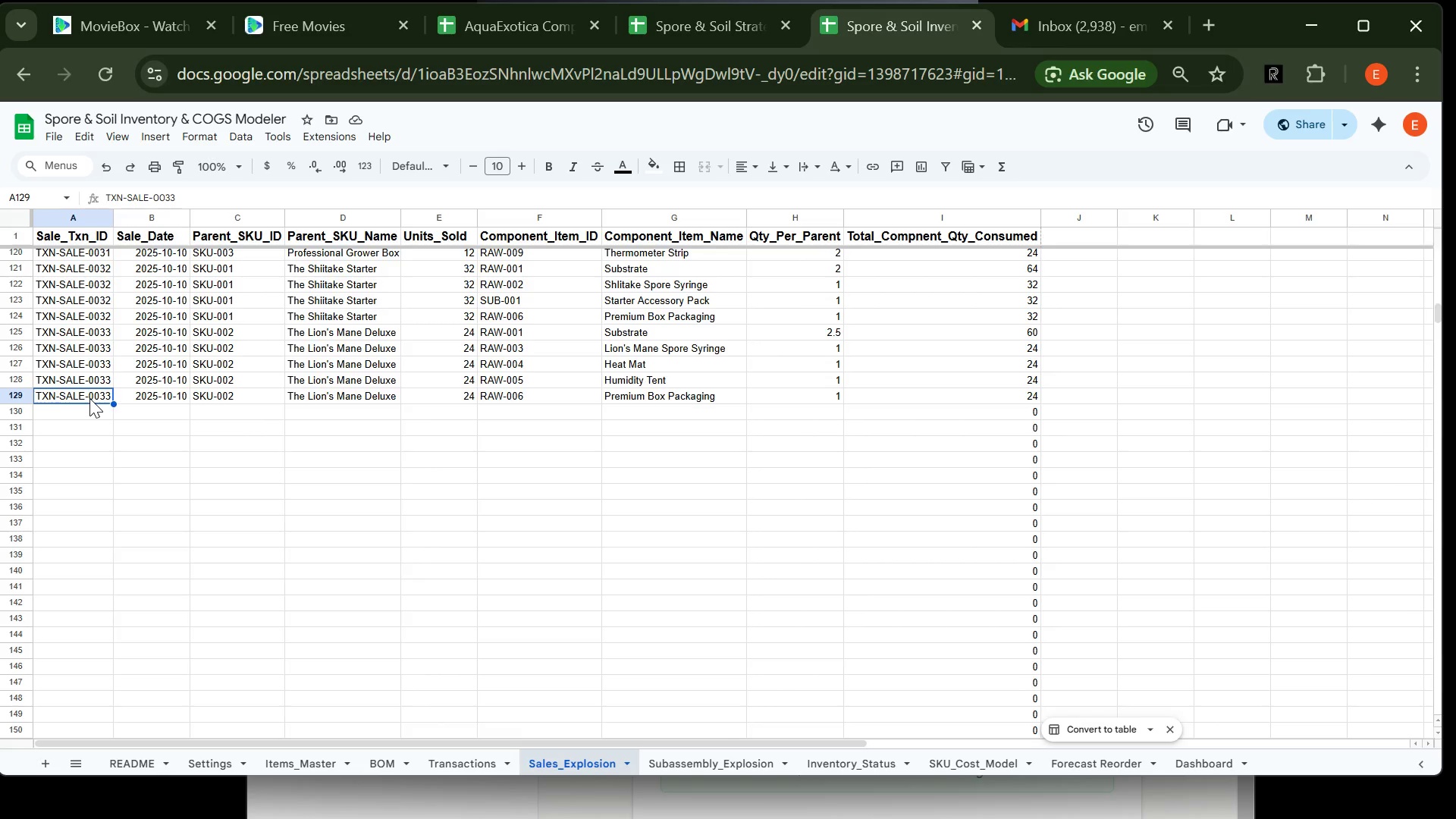 
key(Control+C)
 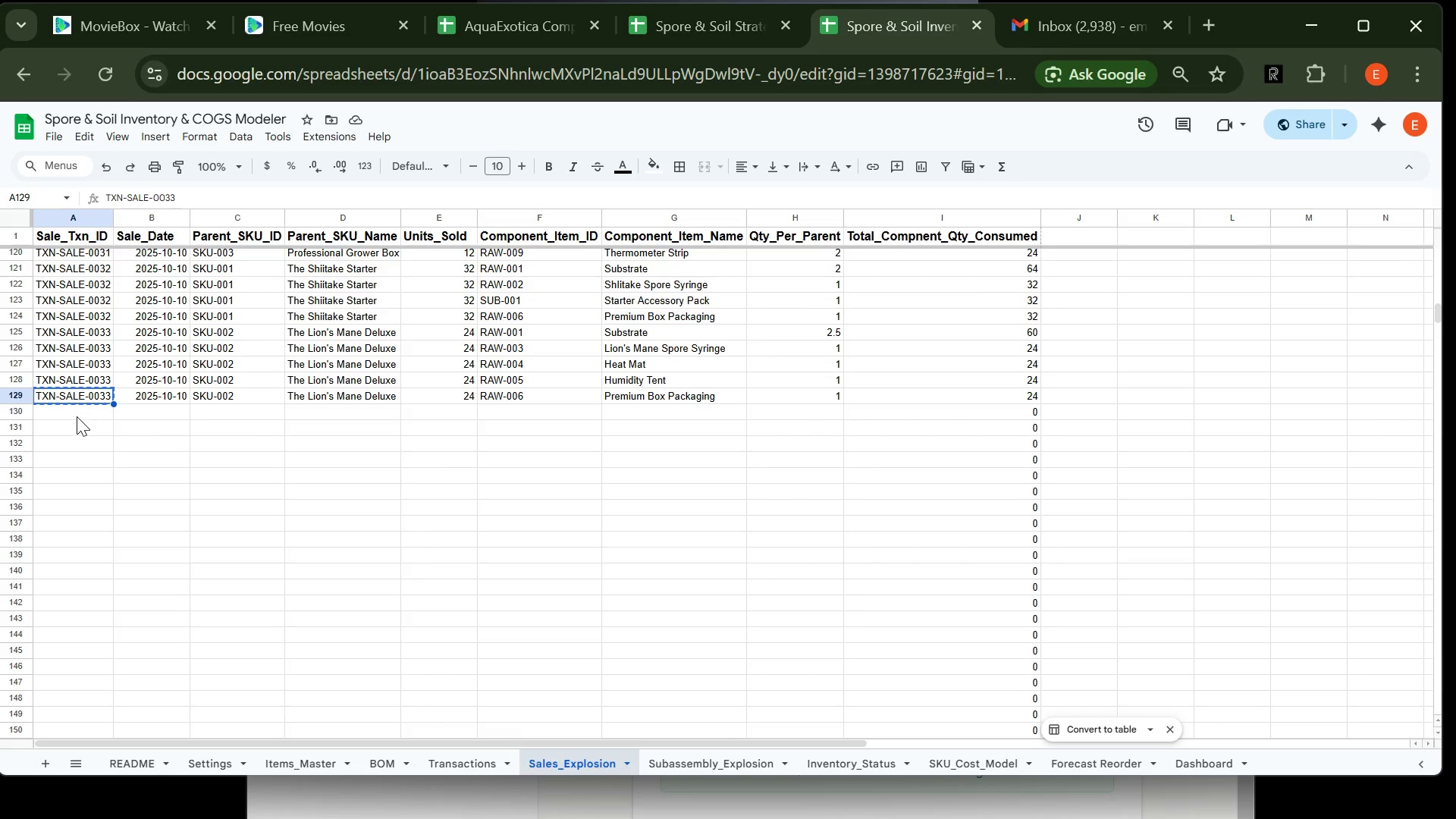 
left_click([77, 416])
 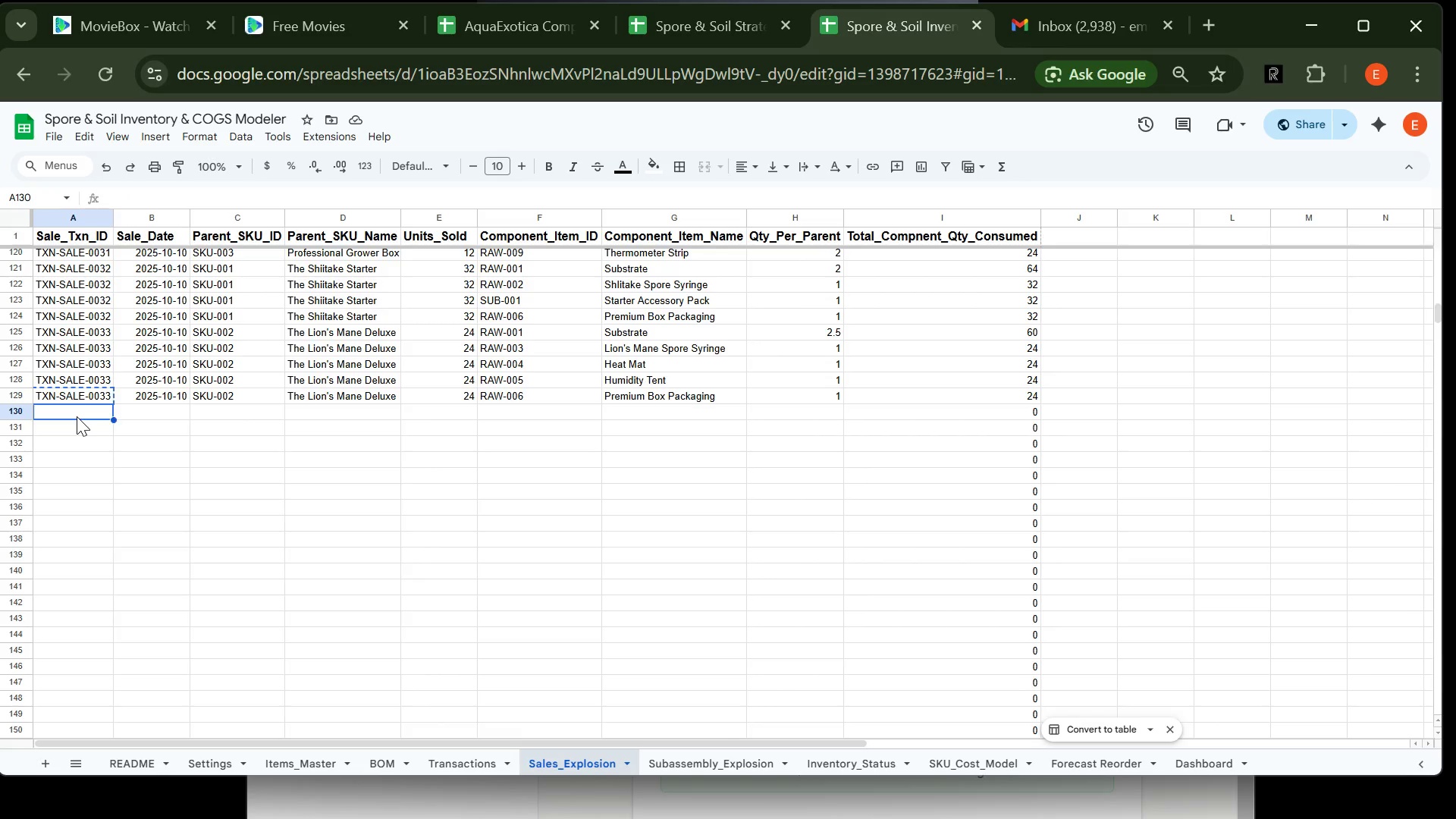 
key(Control+V)
 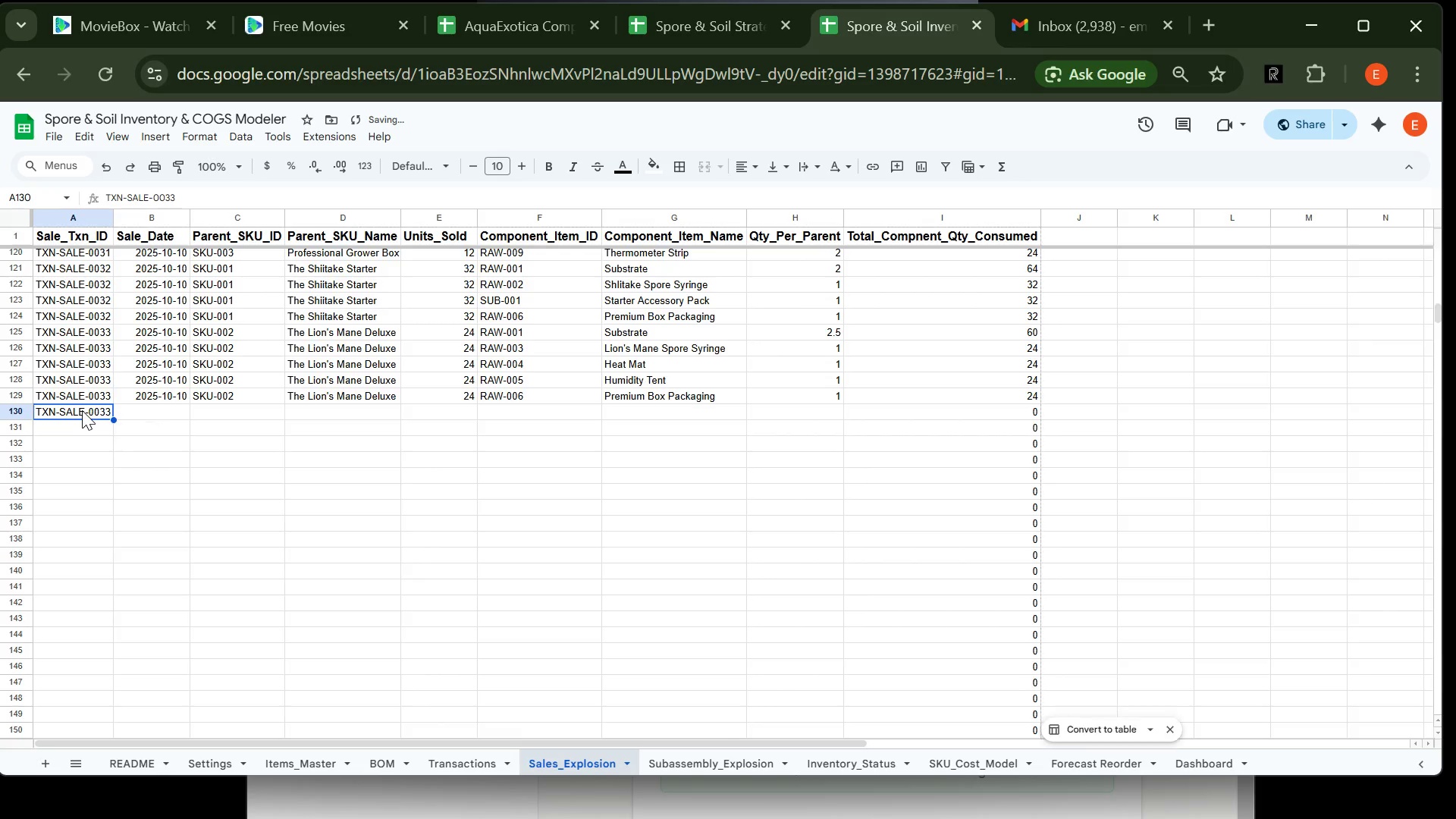 
double_click([82, 410])
 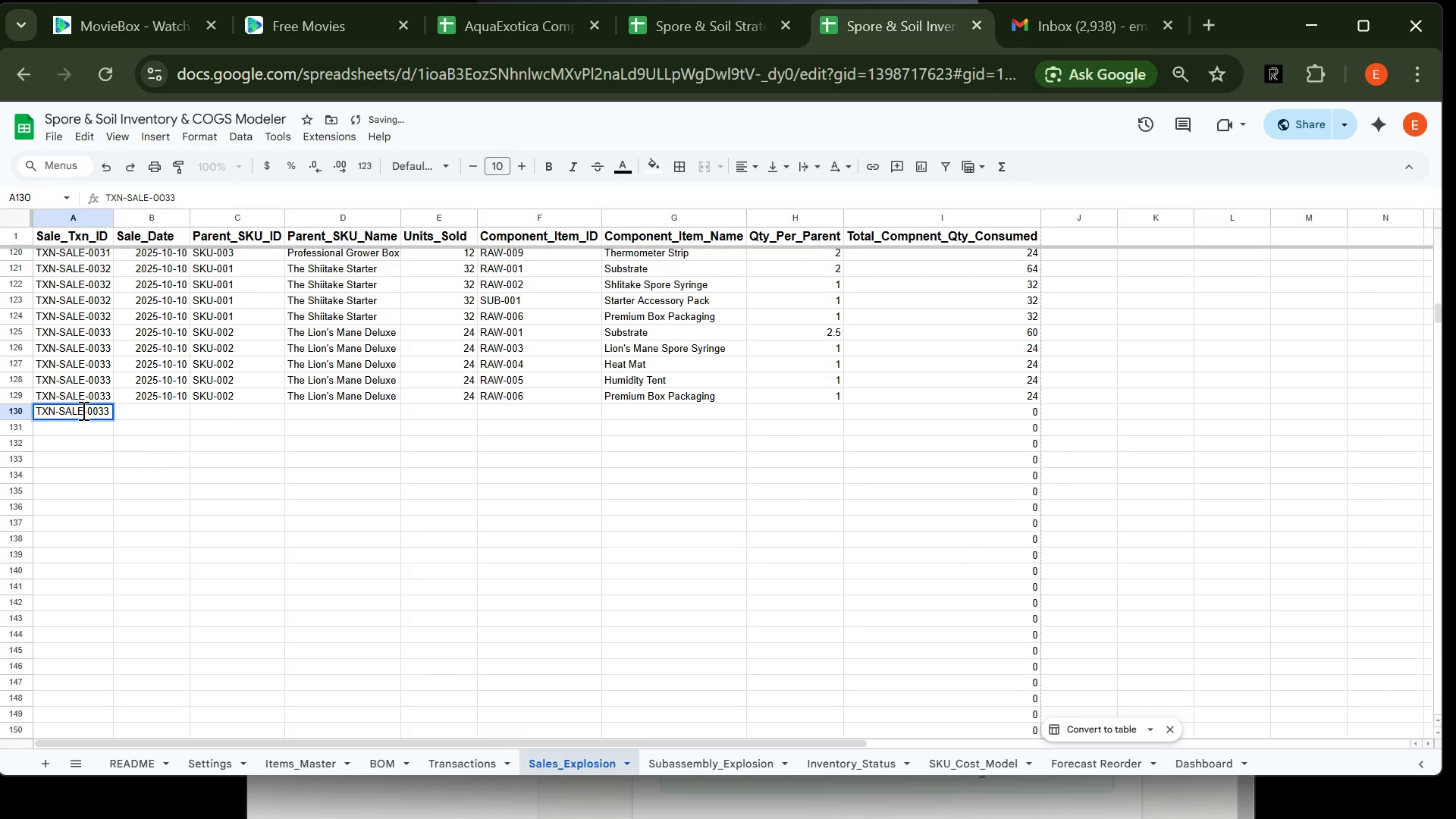 
key(Backspace)
 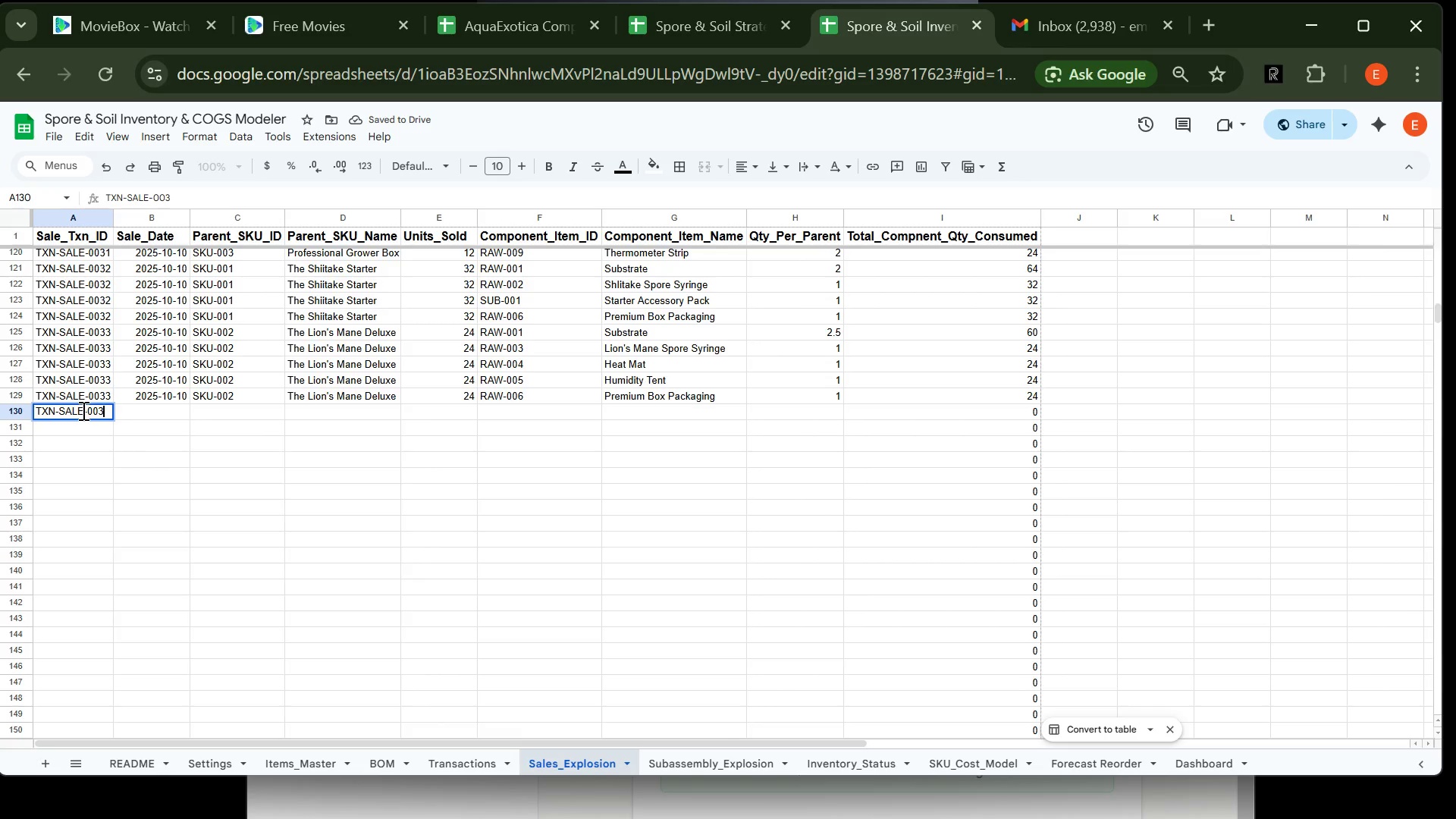 
key(4)
 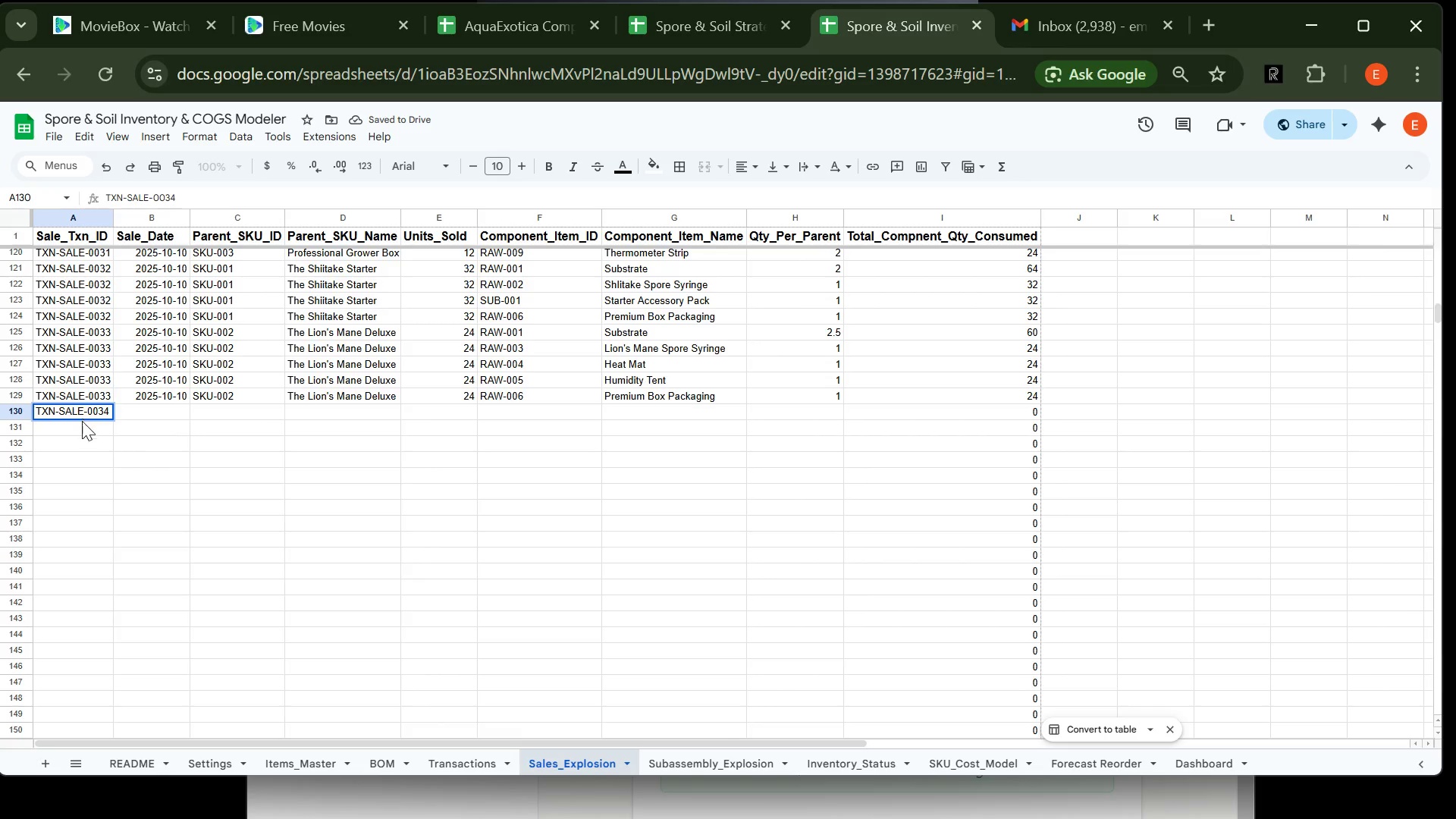 
left_click([81, 427])
 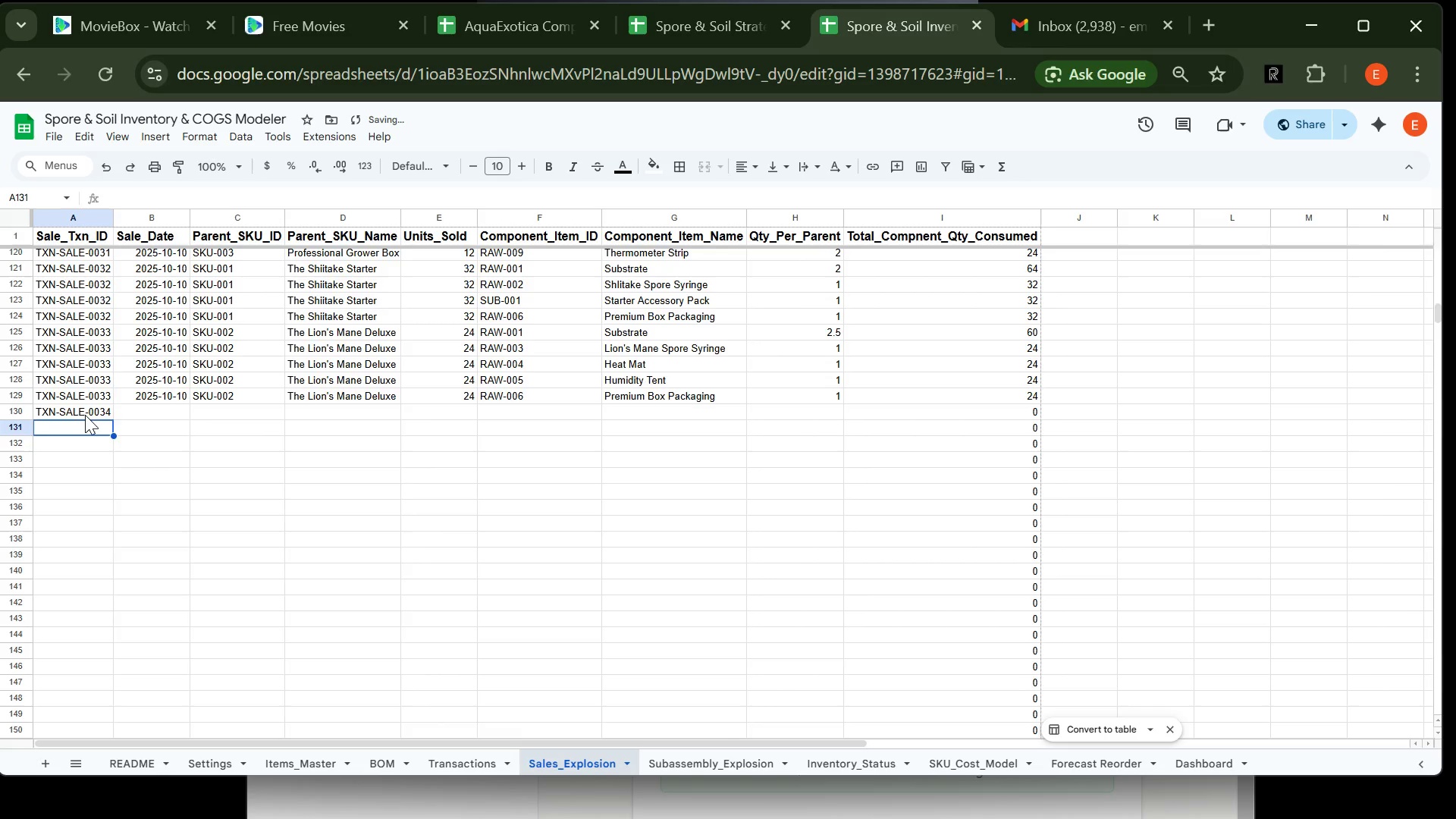 
left_click([85, 415])
 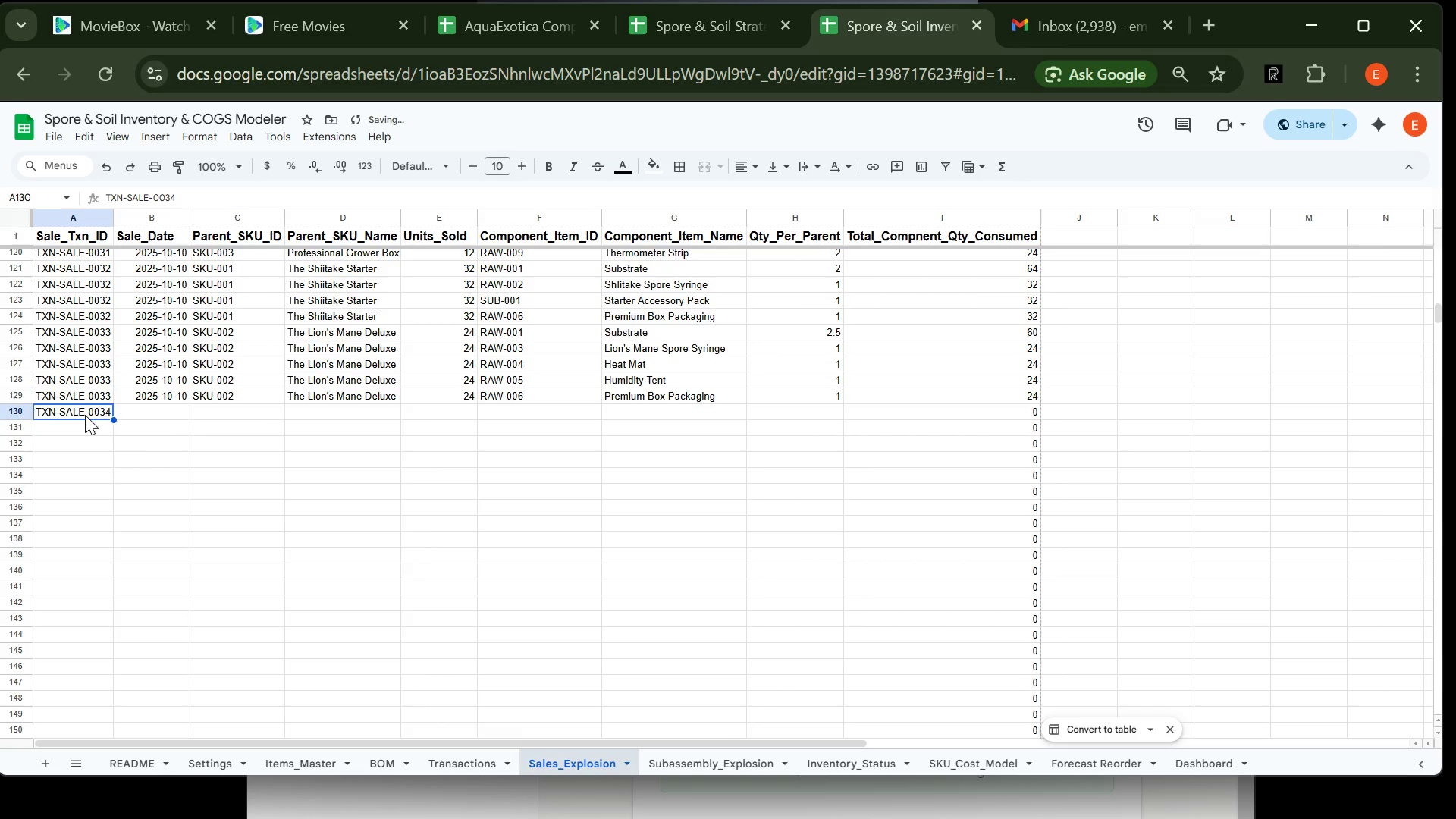 
key(Control+C)
 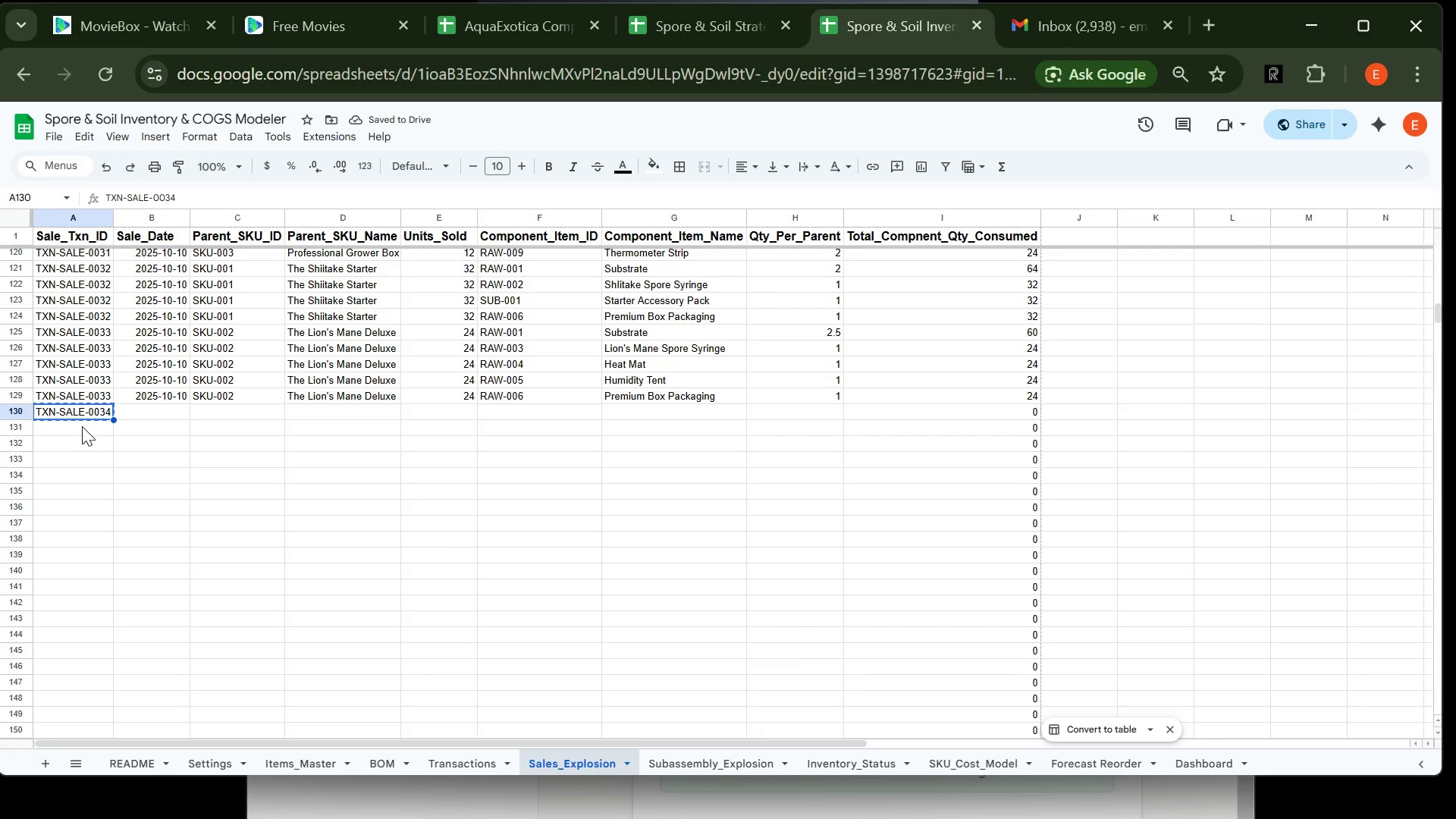 
left_click([82, 426])
 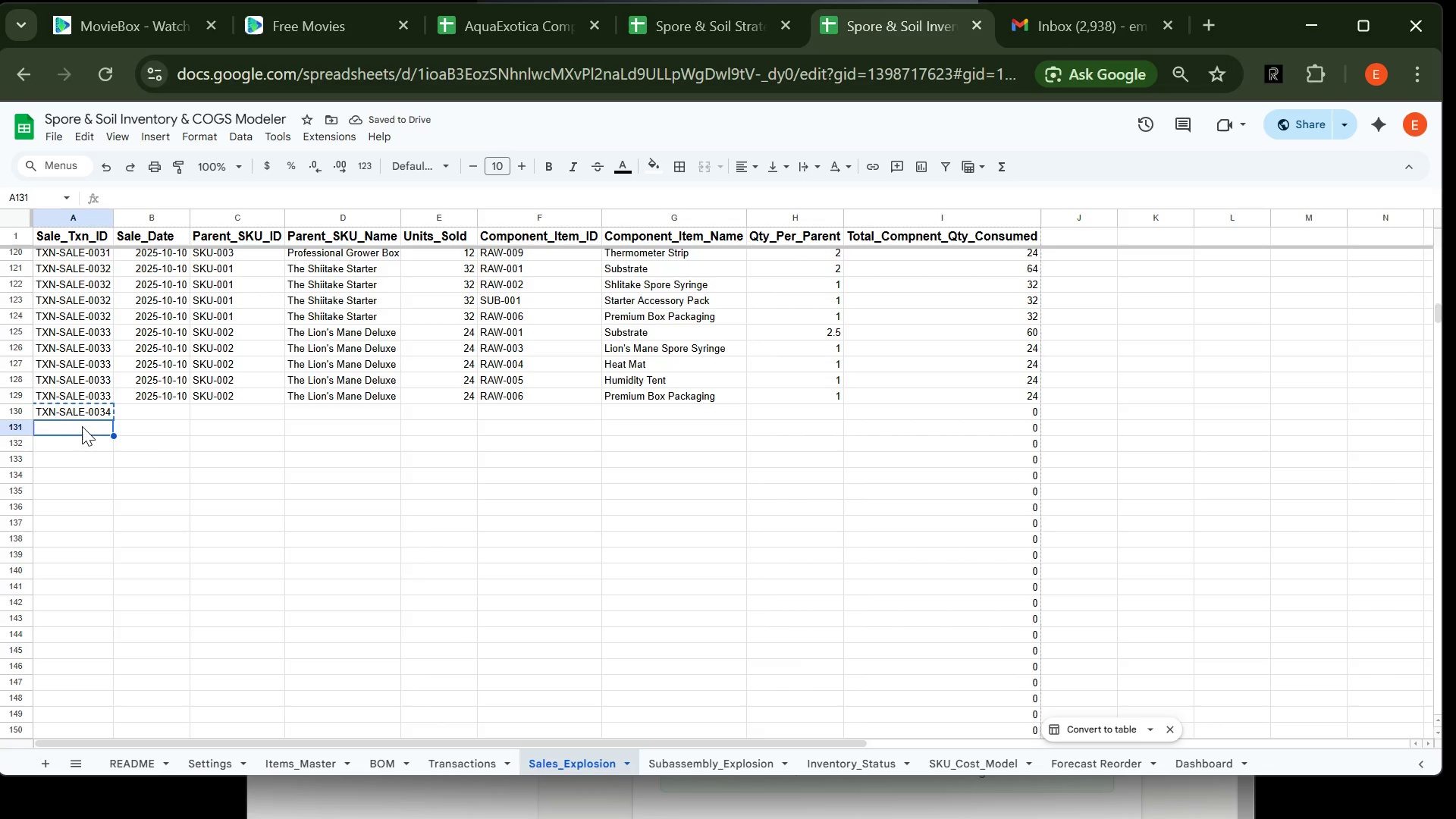 
key(Control+V)
 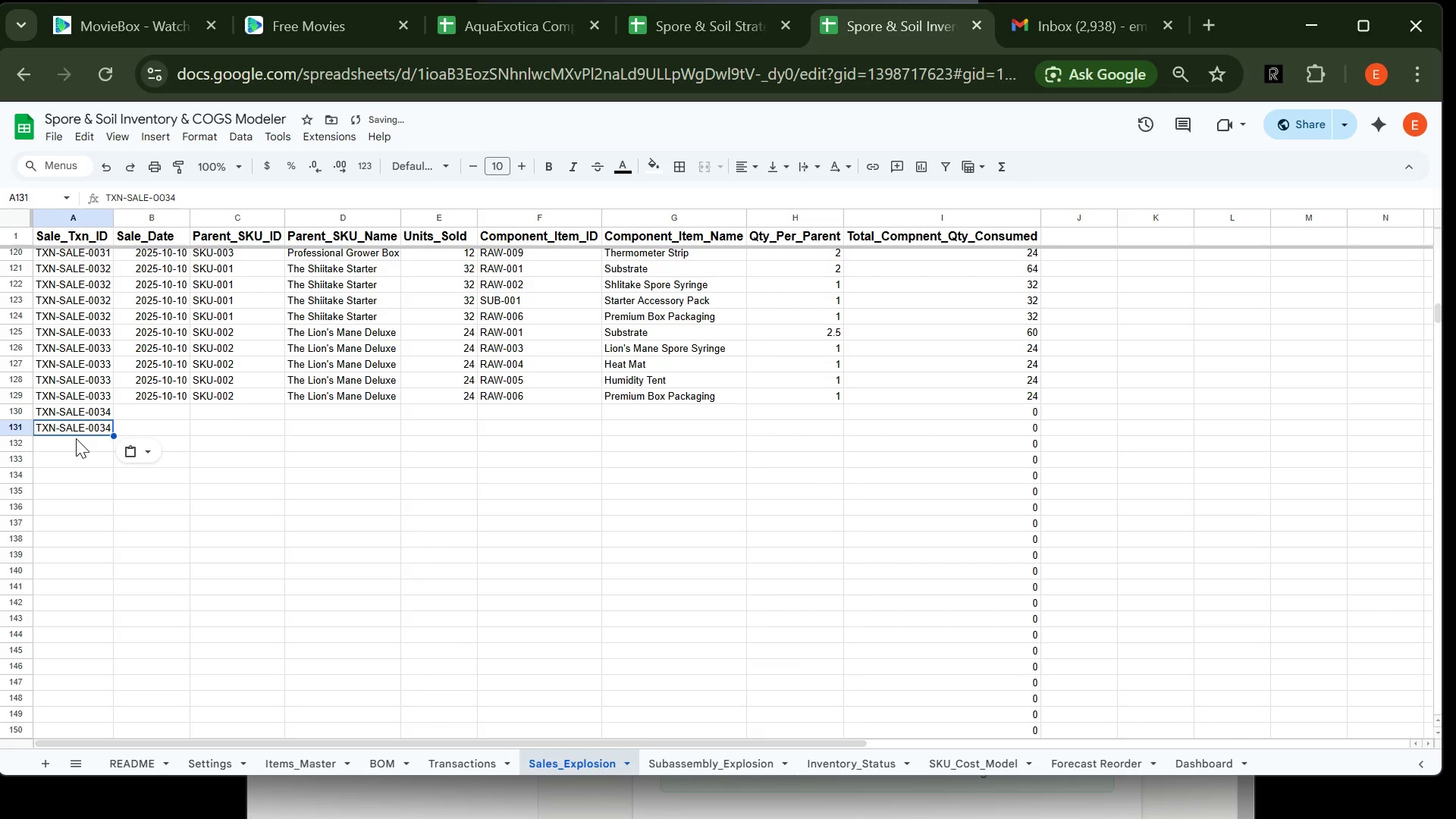 
left_click([76, 438])
 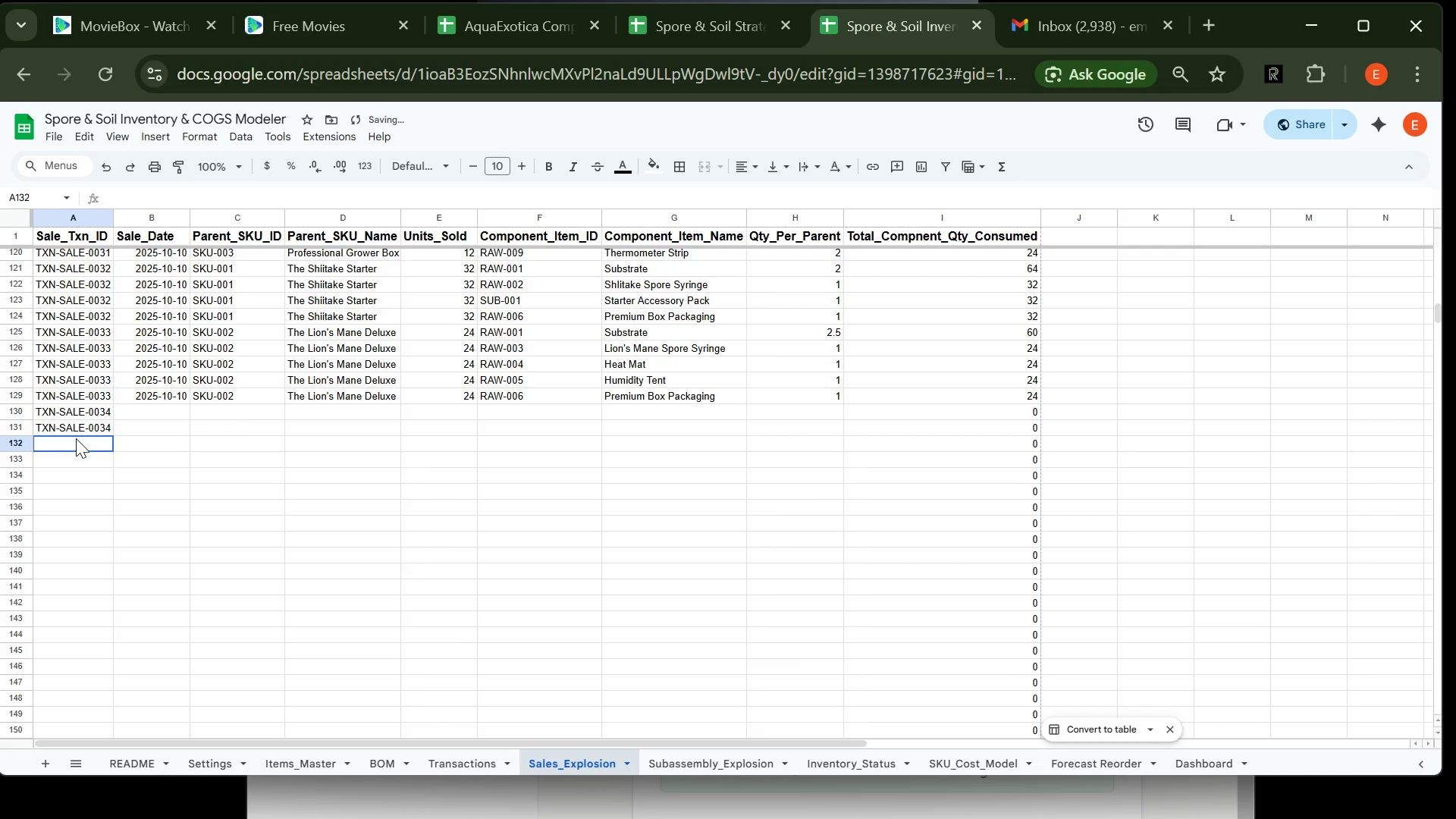 
key(Control+V)
 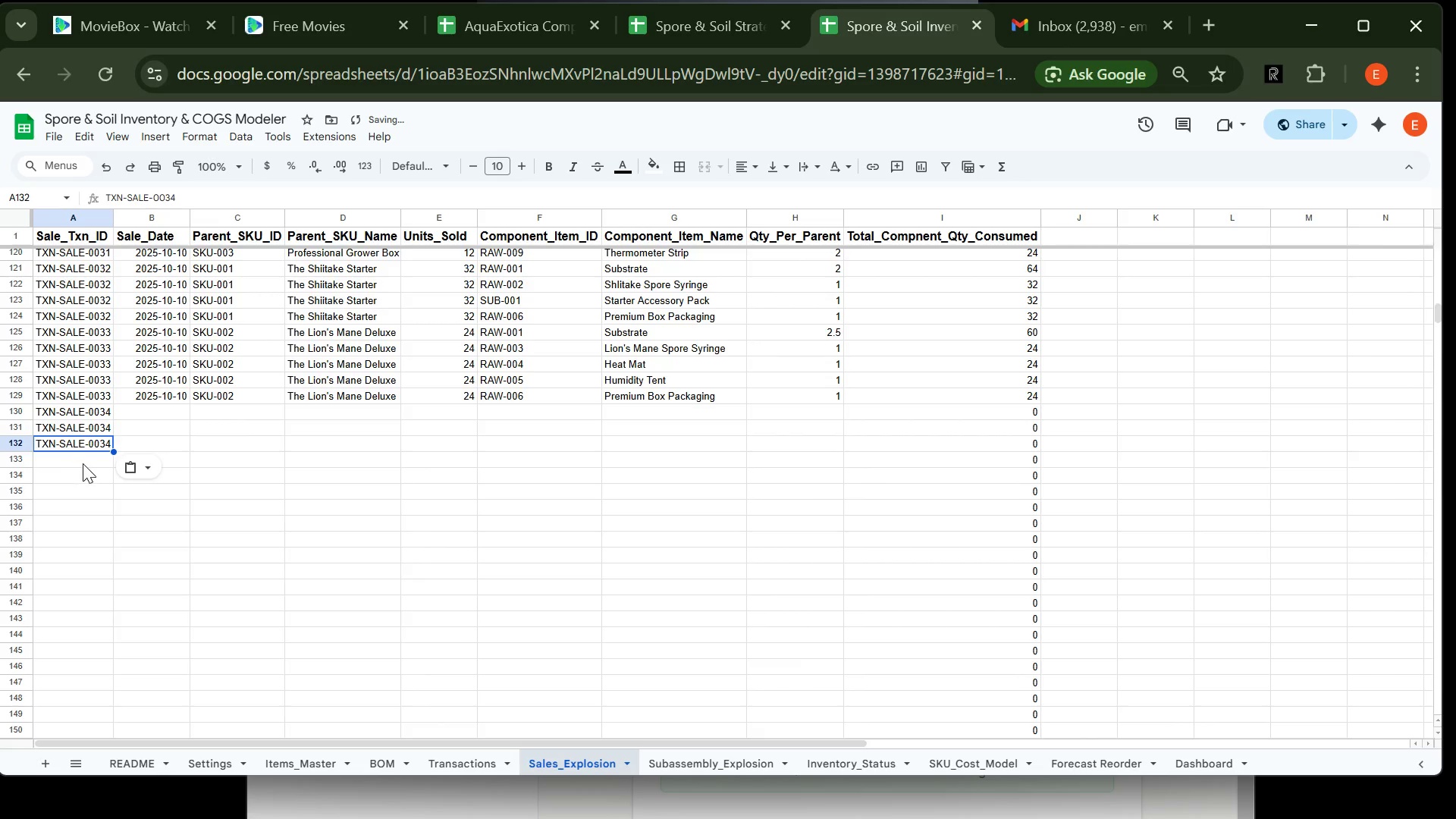 
left_click([83, 463])
 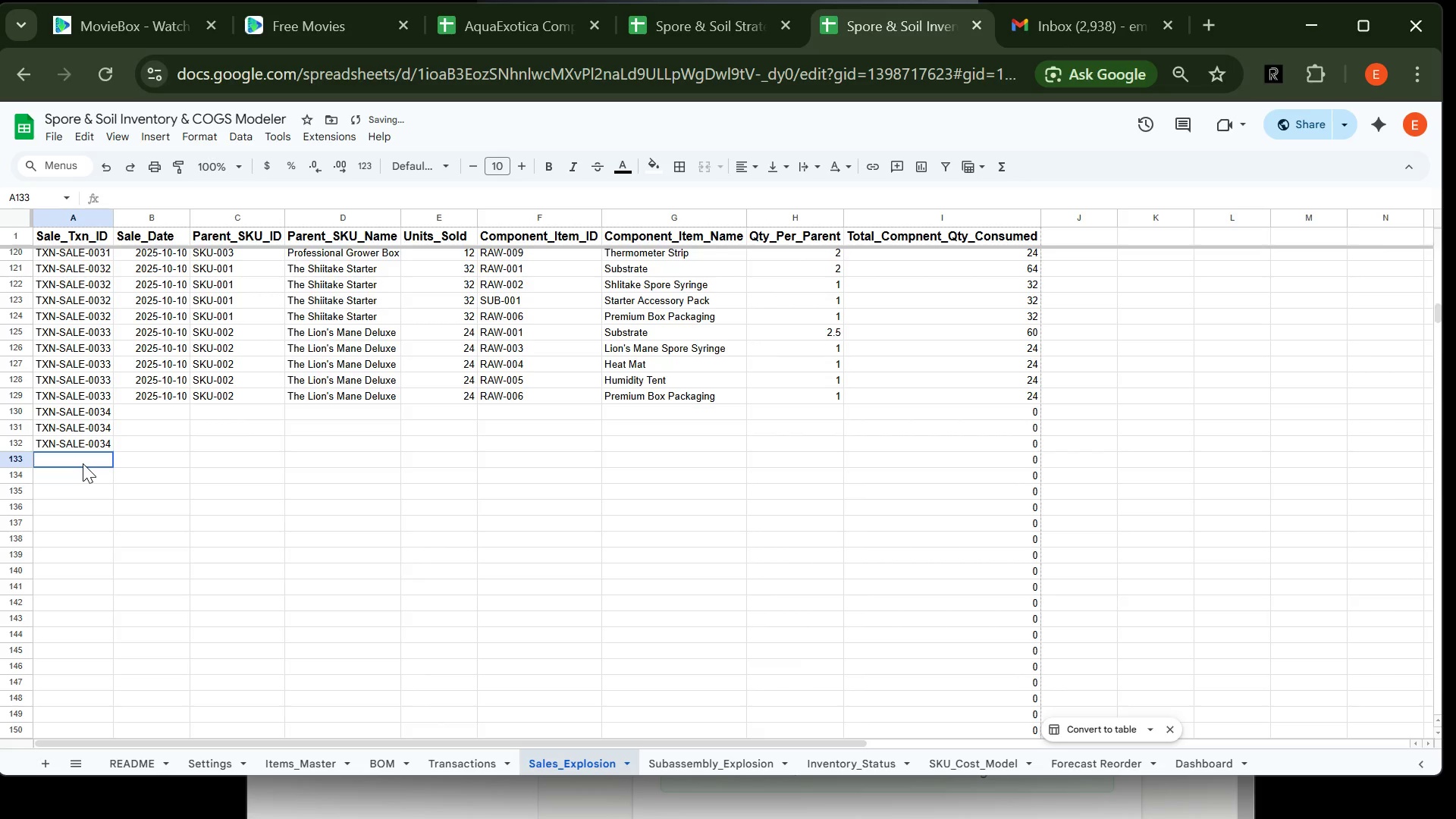 
key(Control+V)
 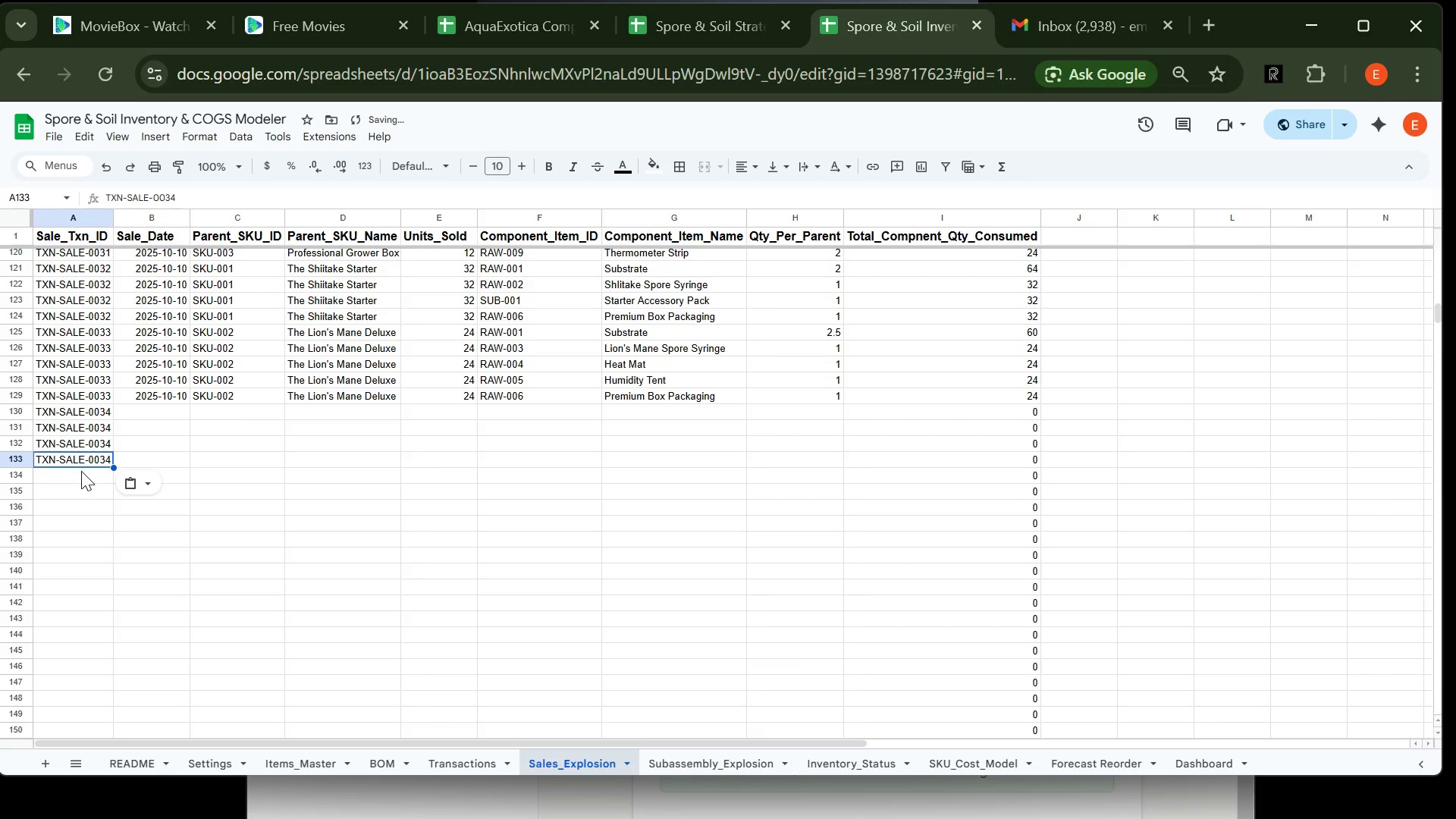 
left_click([81, 471])
 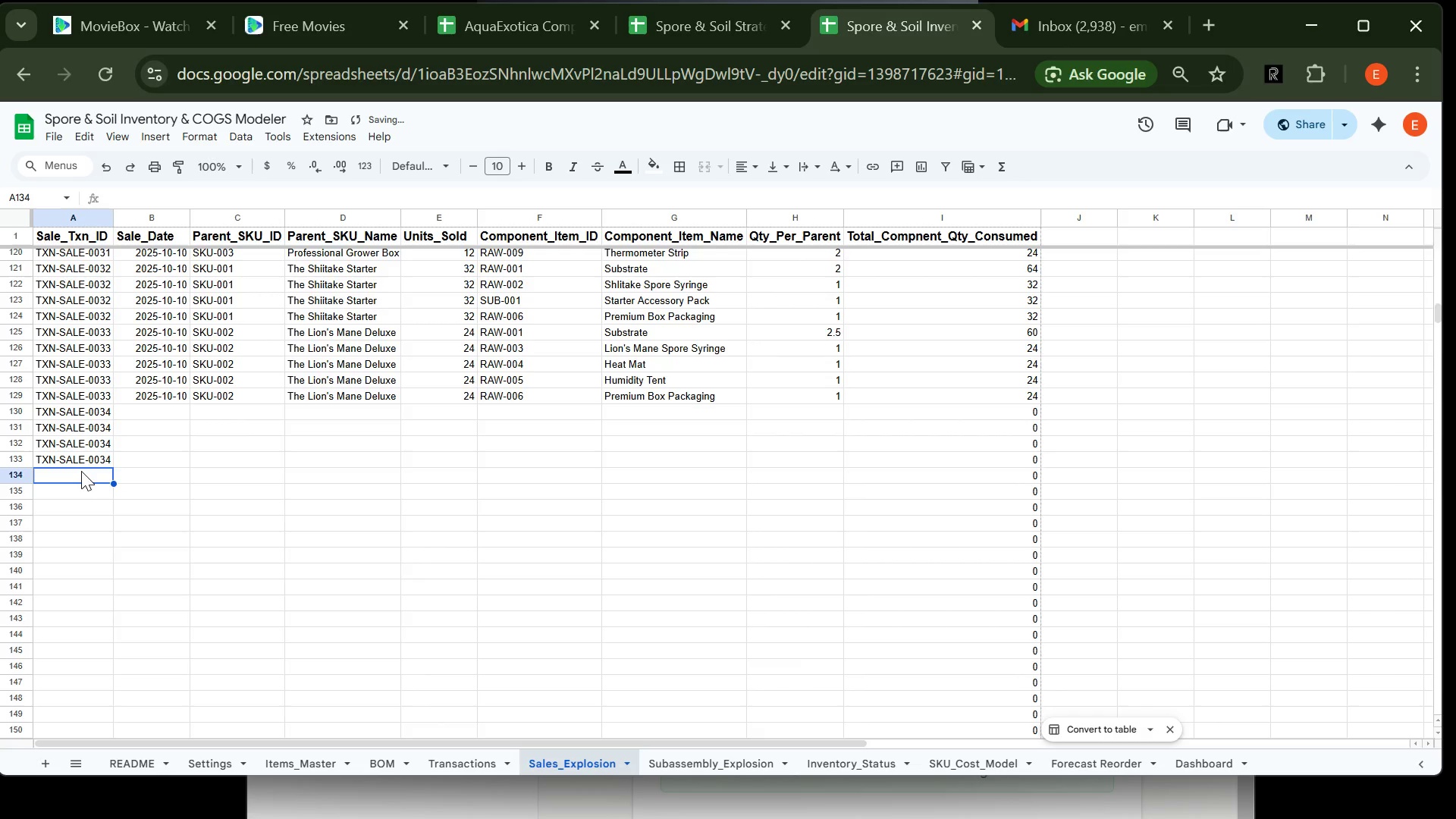 
key(Control+V)
 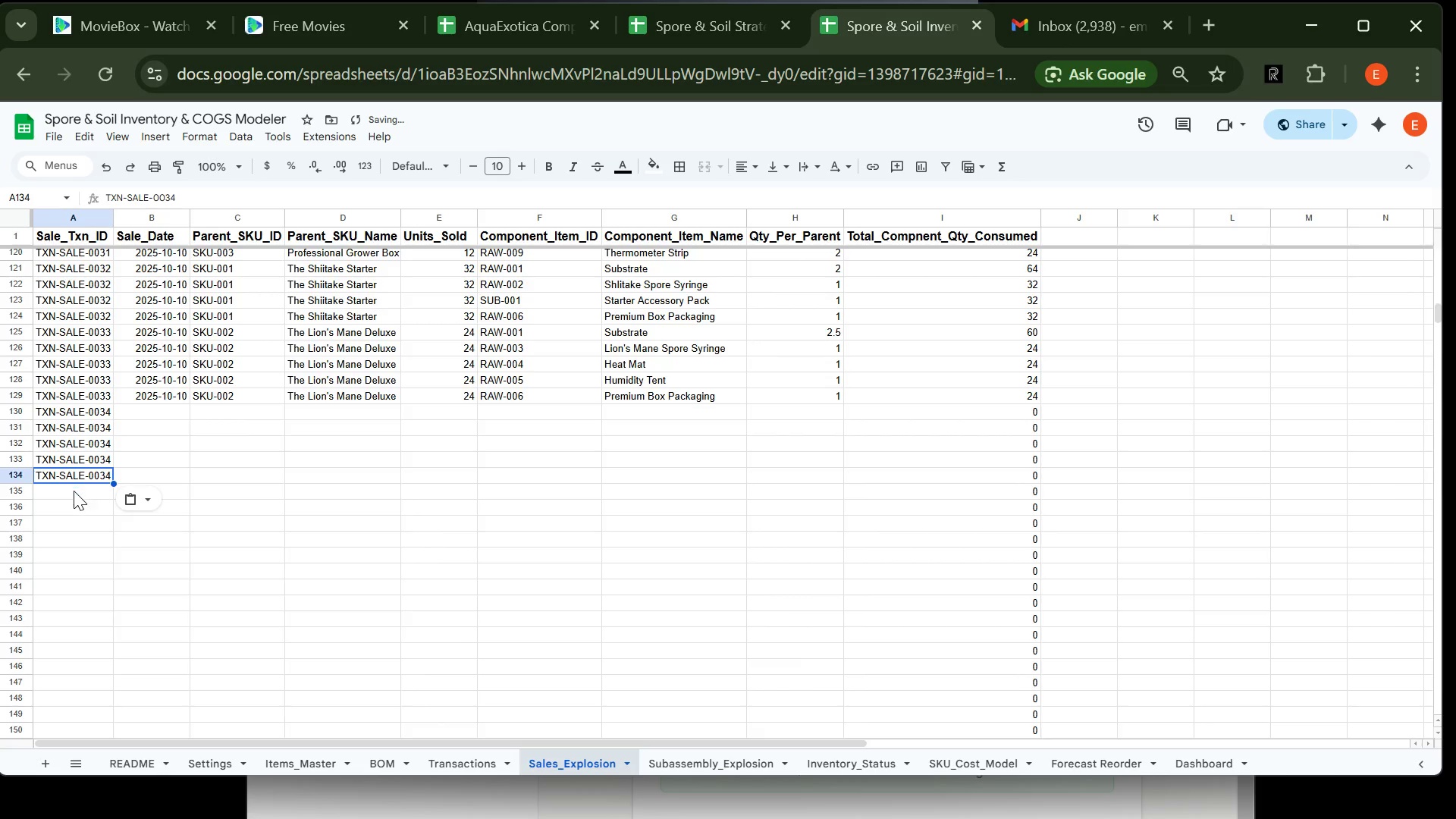 
left_click([74, 490])
 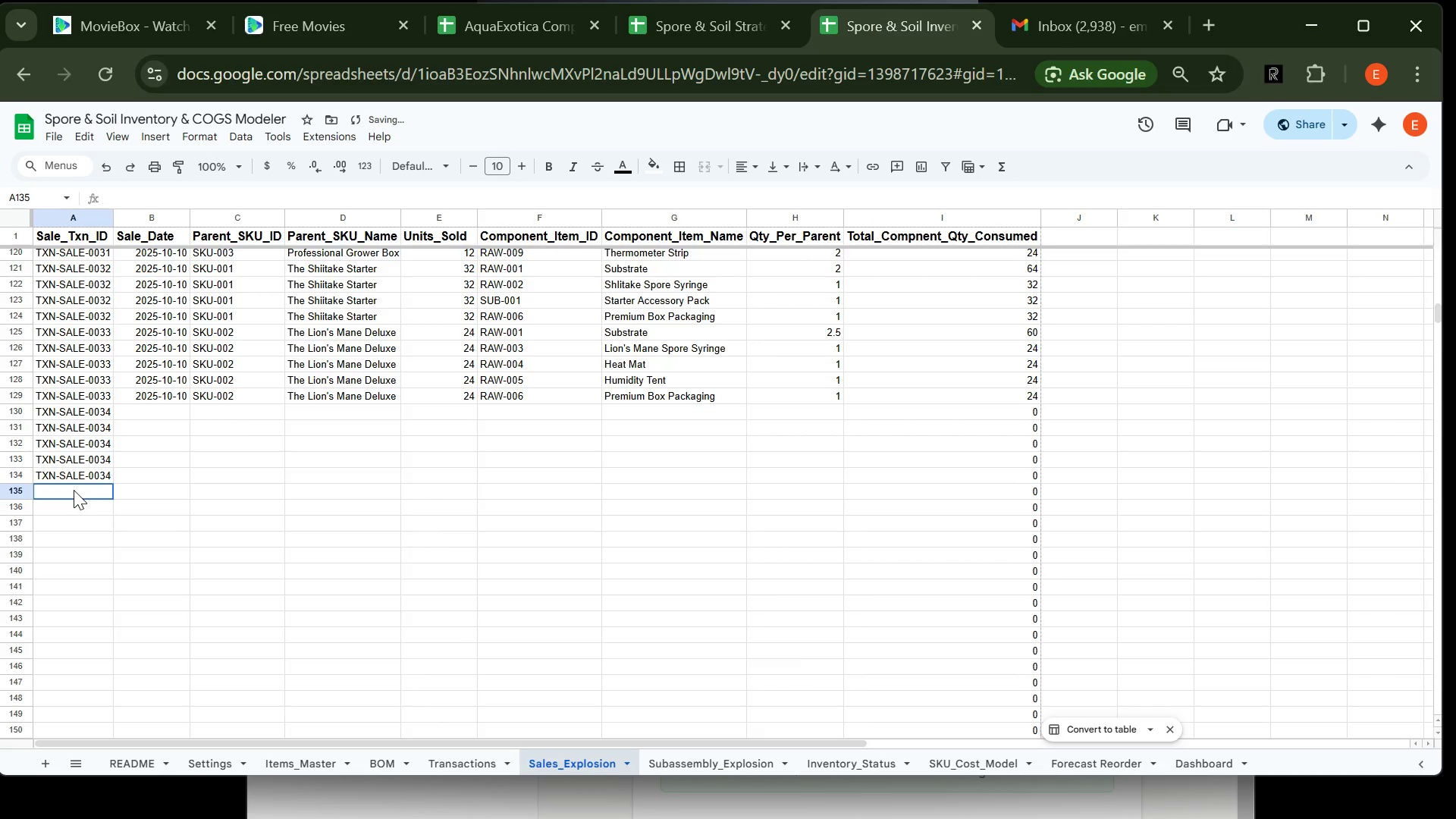 
key(Control+V)
 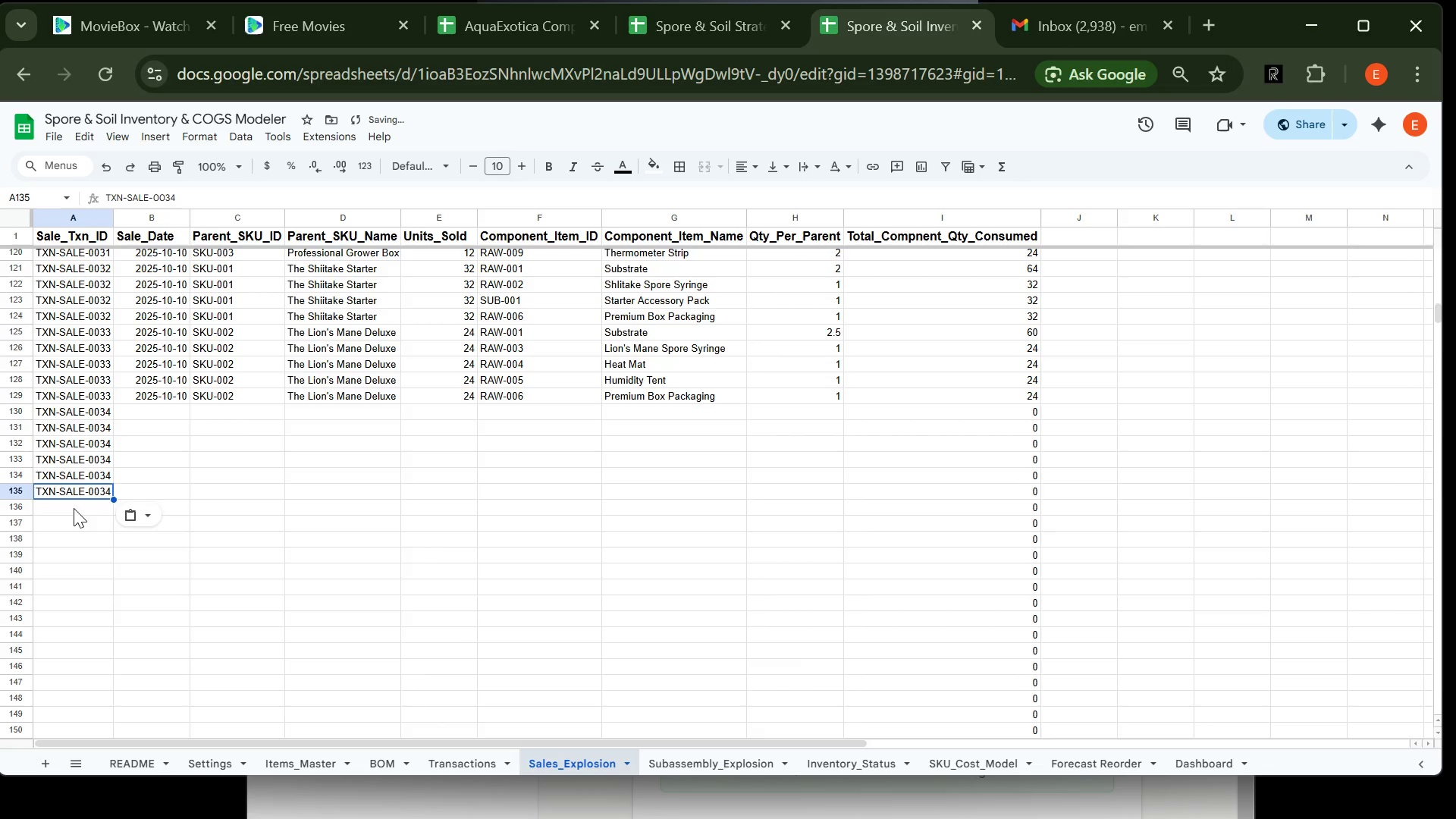 
left_click([74, 508])
 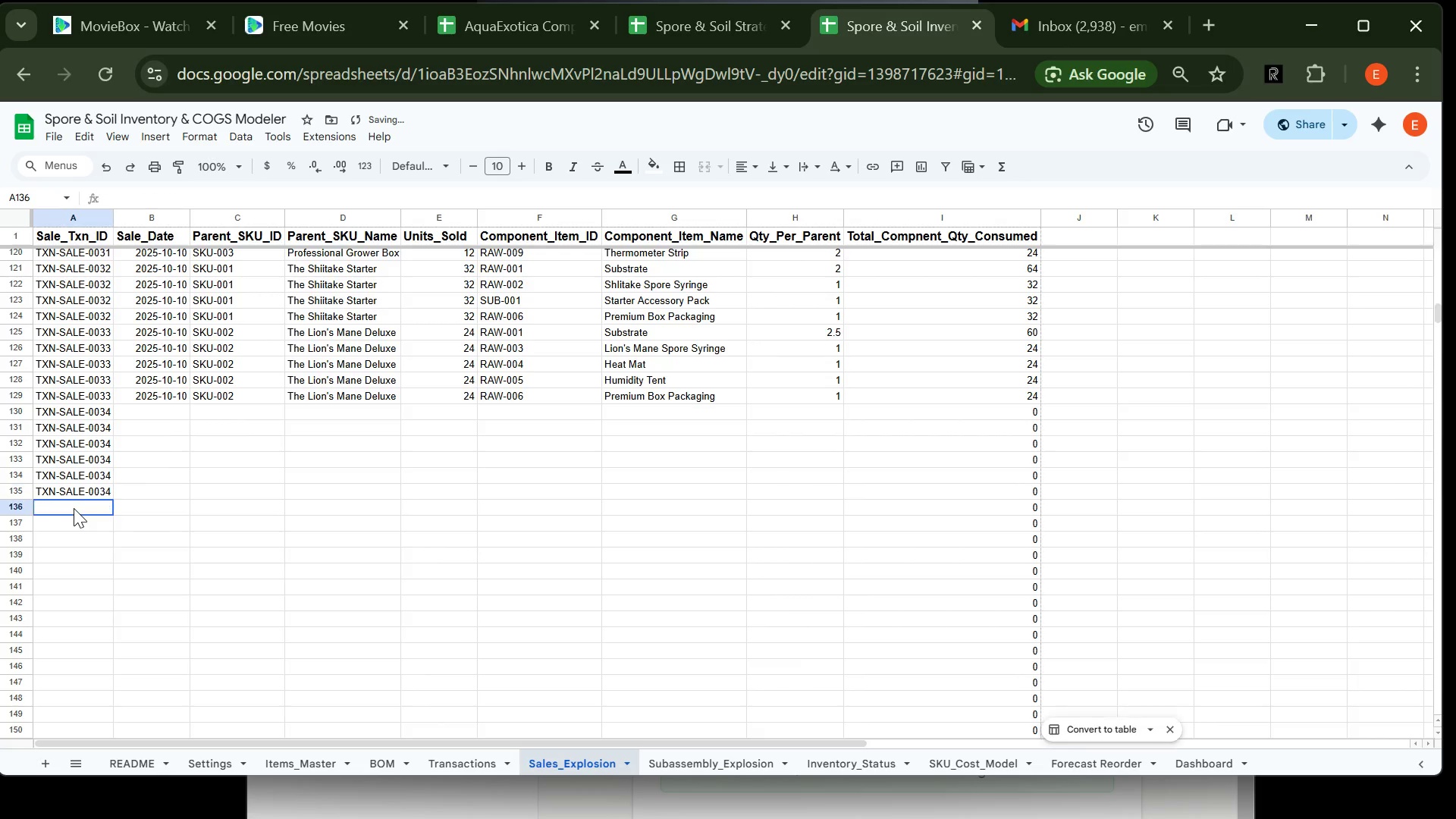 
key(Control+V)
 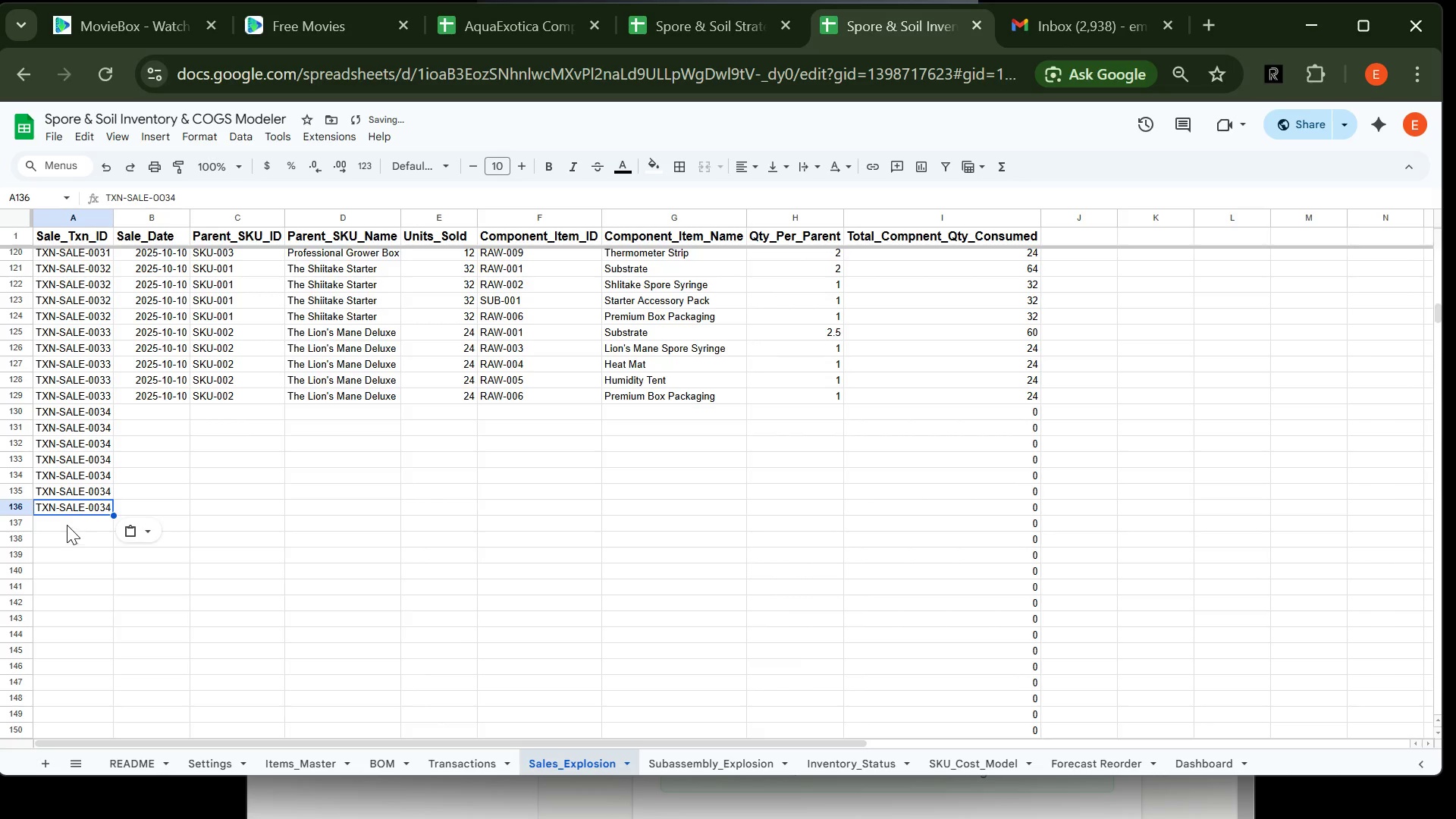 
left_click([69, 520])
 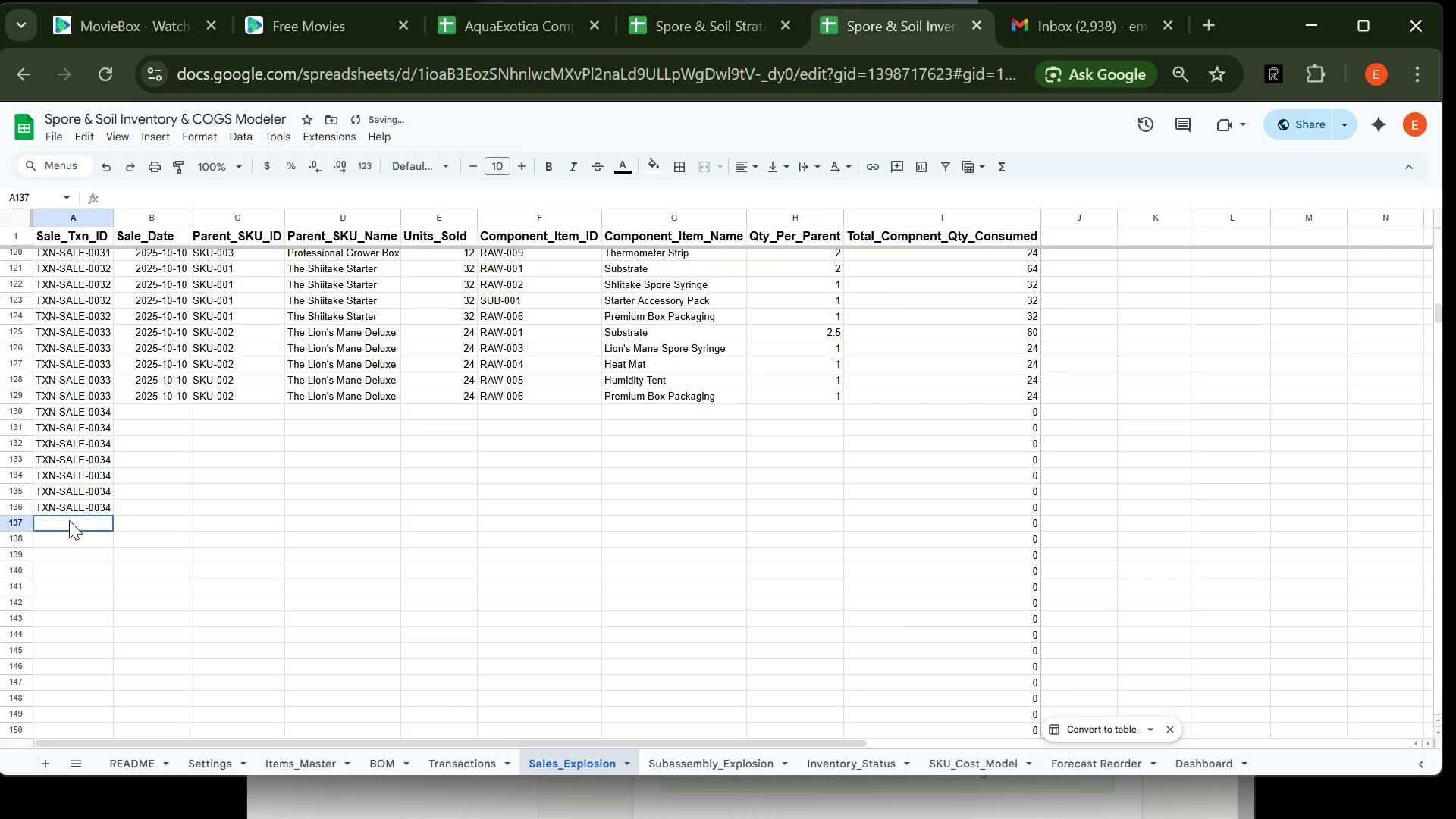 
key(Control+B)
 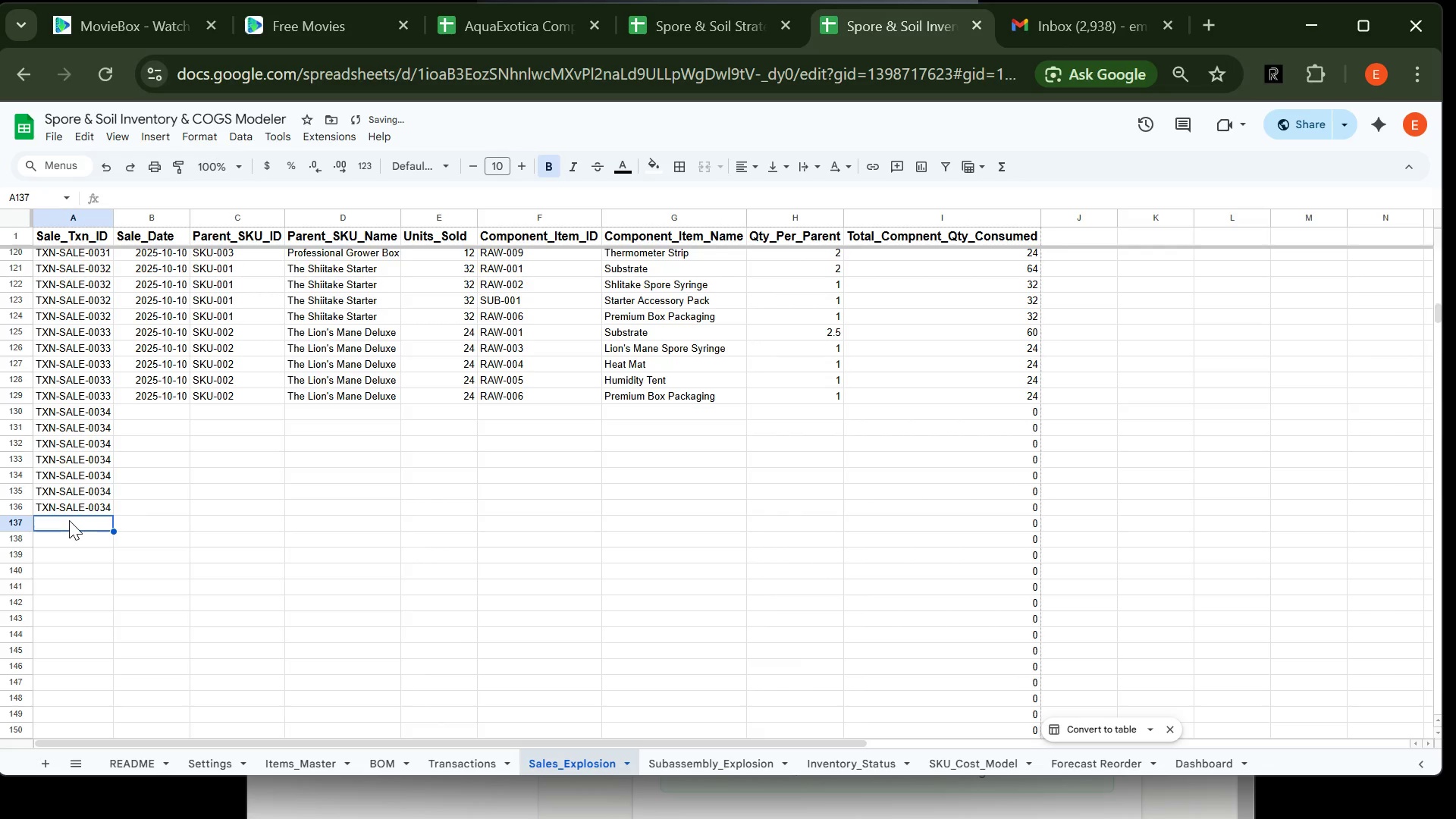 
key(Control+ControlLeft)
 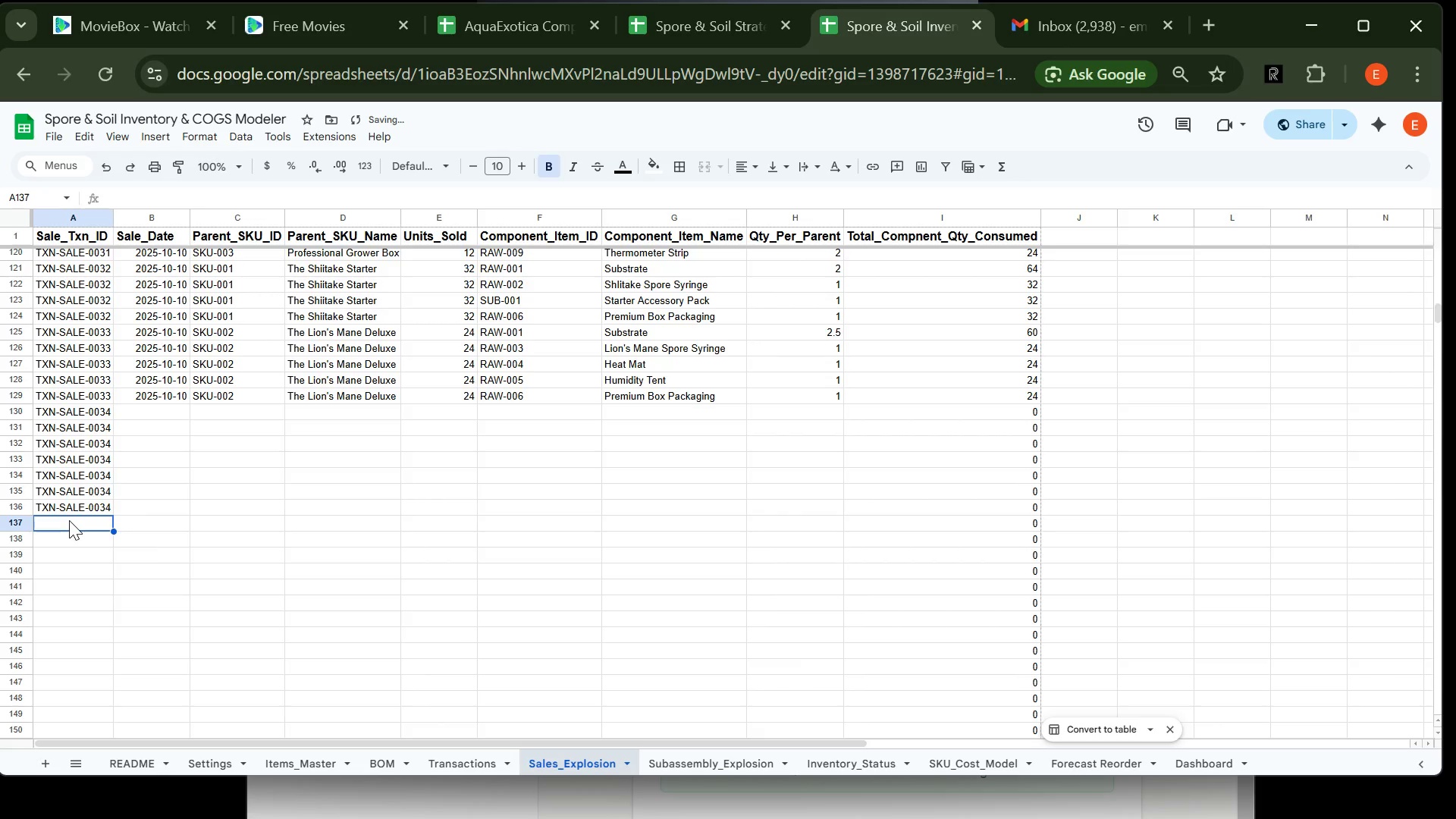 
key(Control+V)
 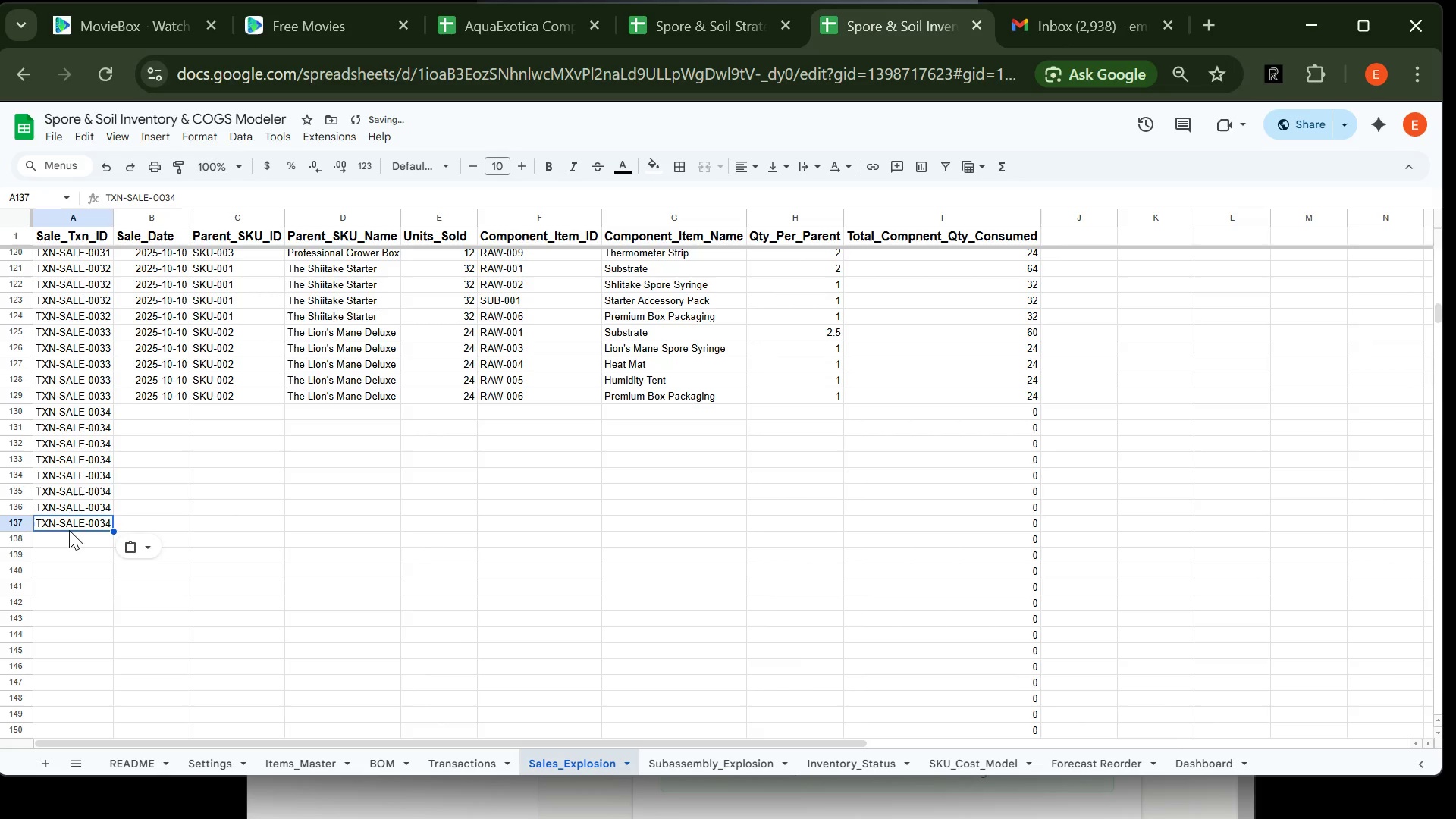 
left_click_drag(start_coordinate=[69, 530], to_coordinate=[66, 540])
 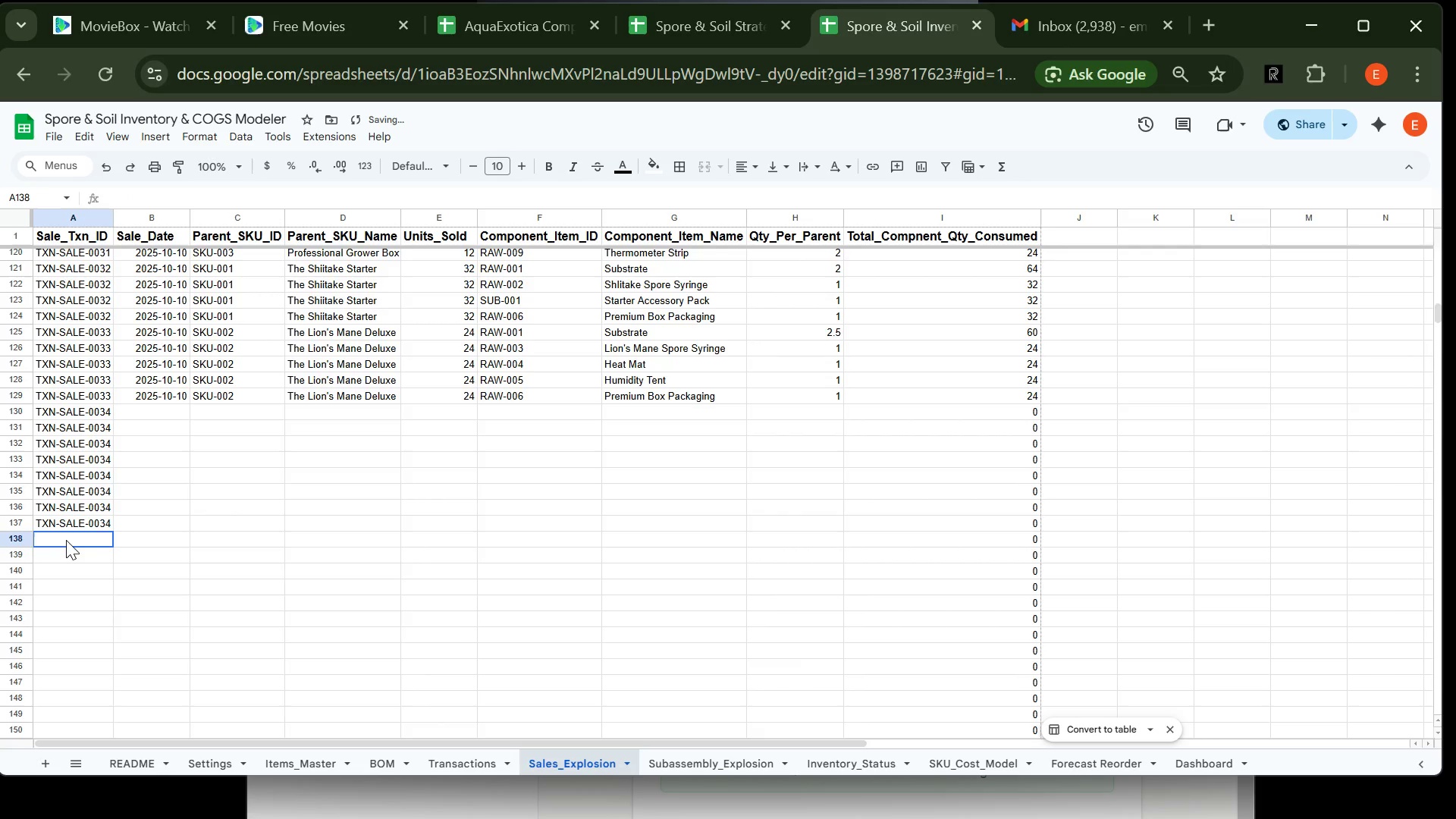 
left_click([66, 540])
 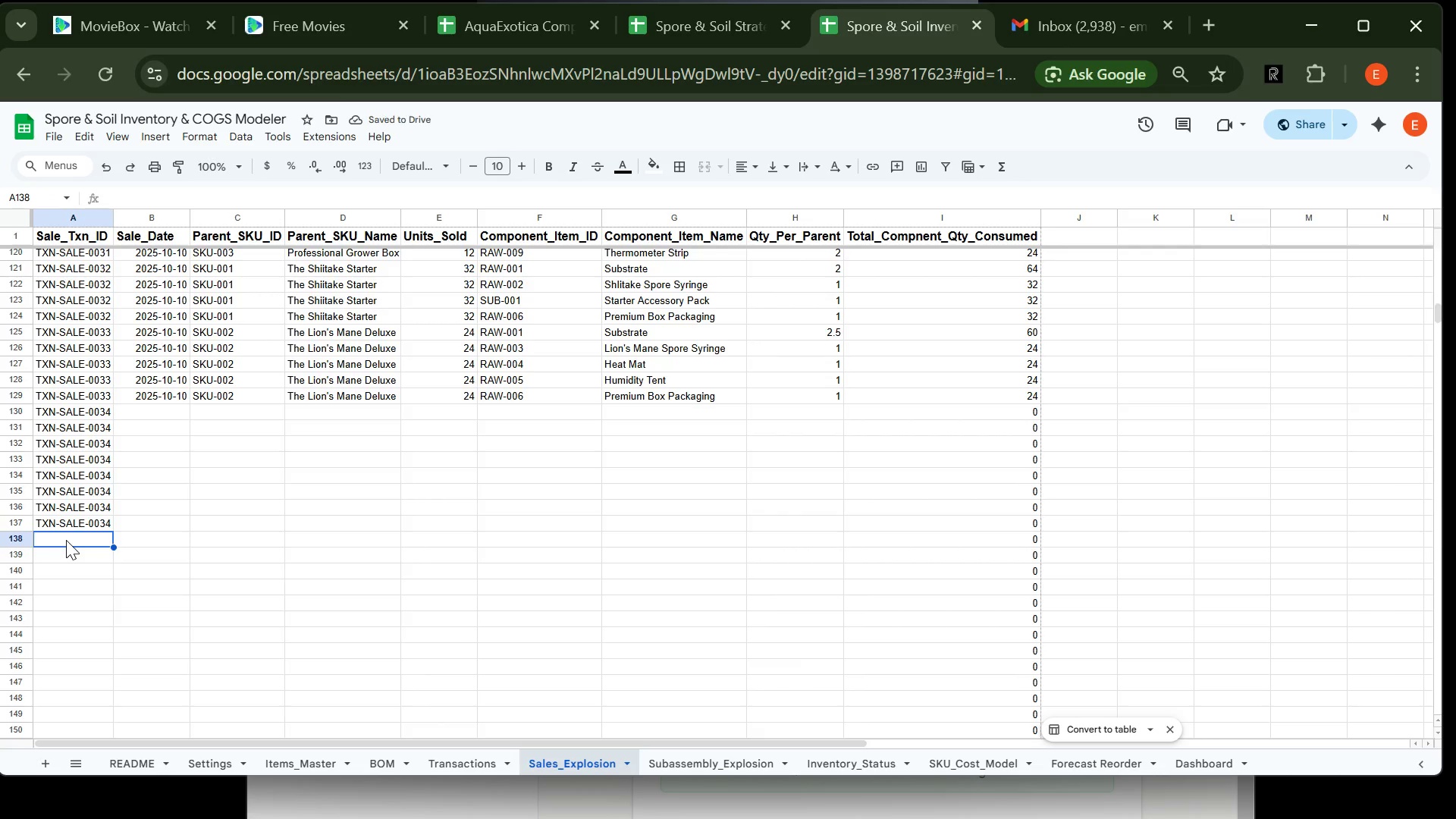 
key(Control+V)
 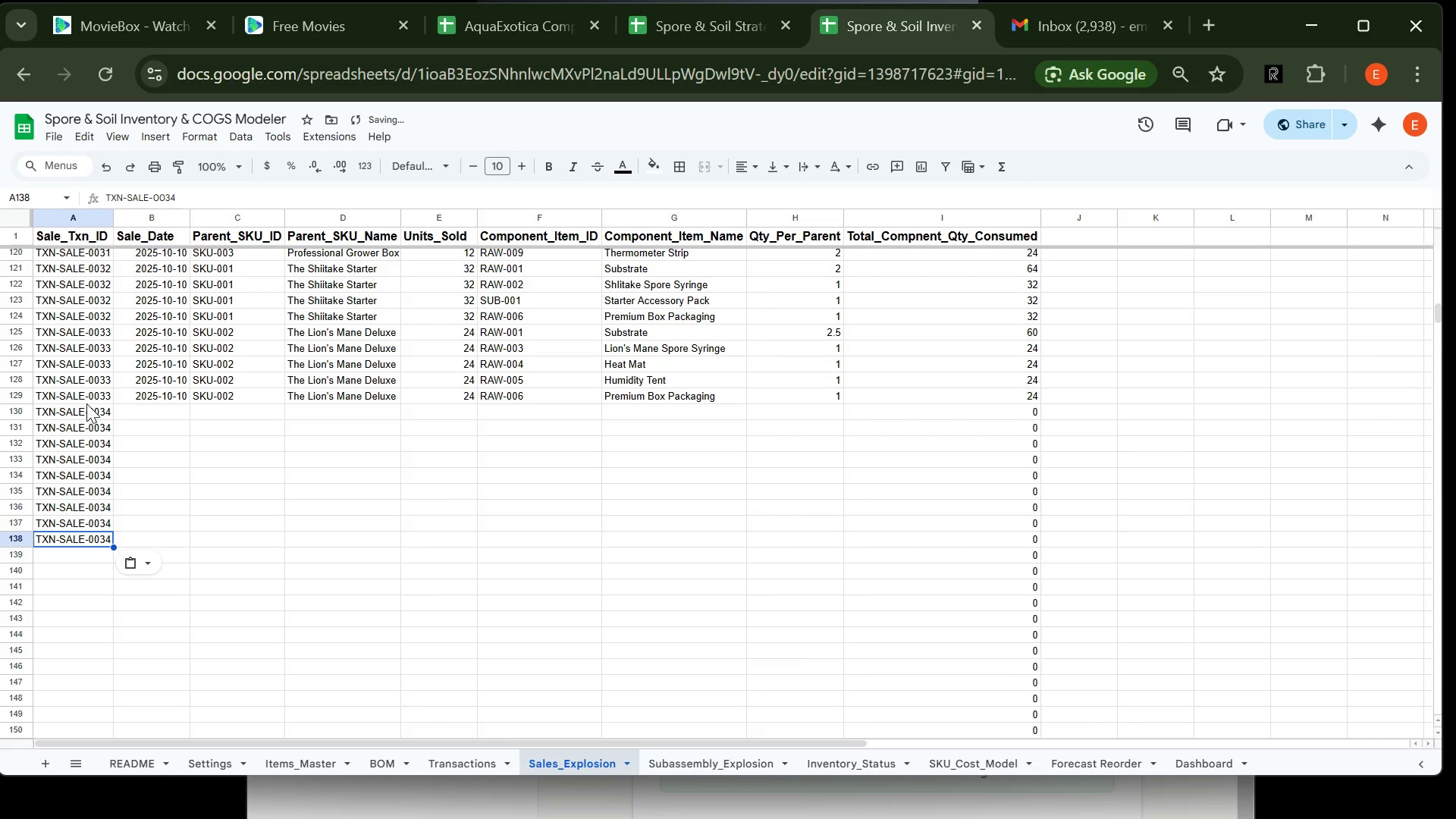 
left_click([86, 406])
 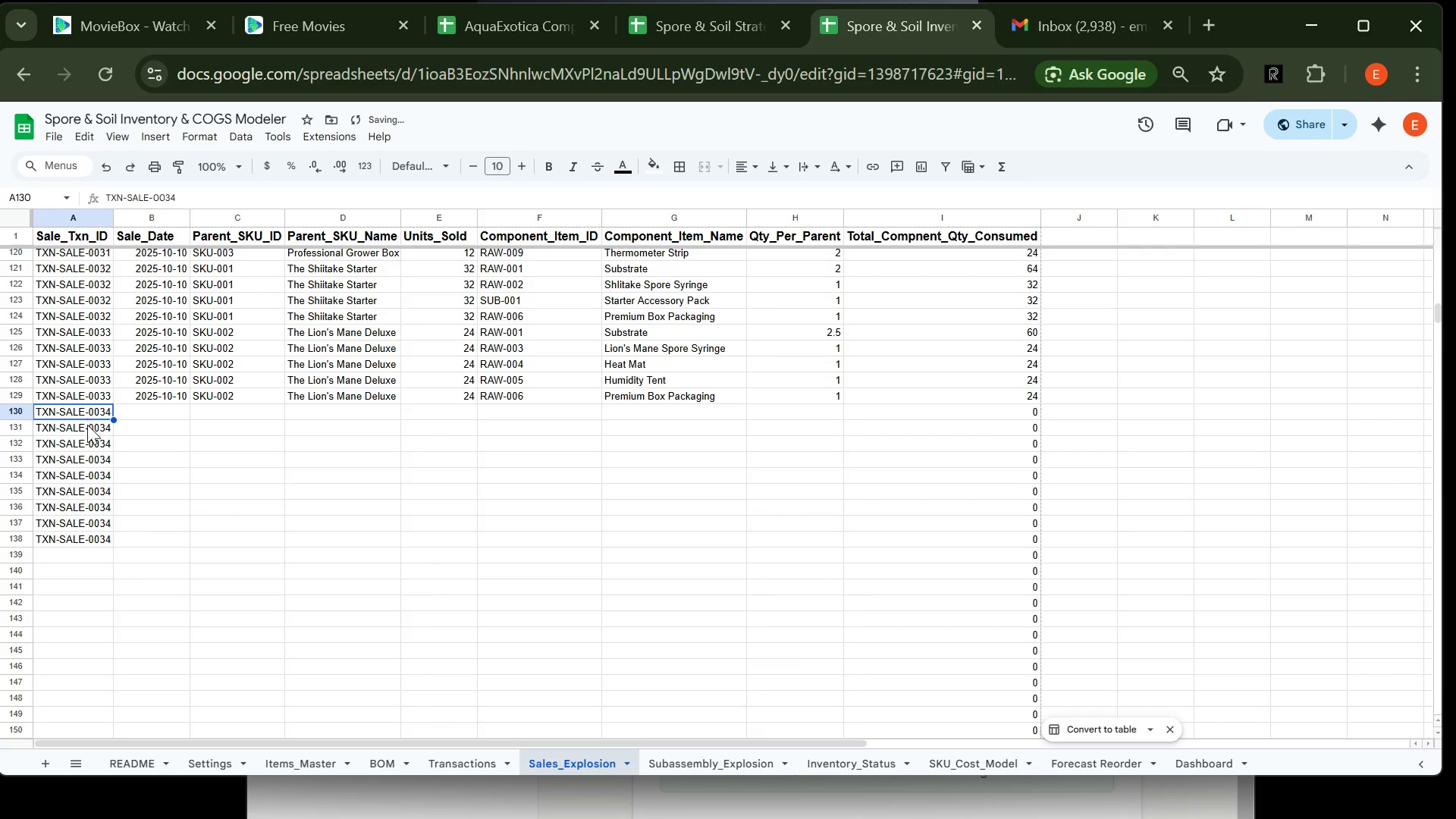 
left_click([87, 425])
 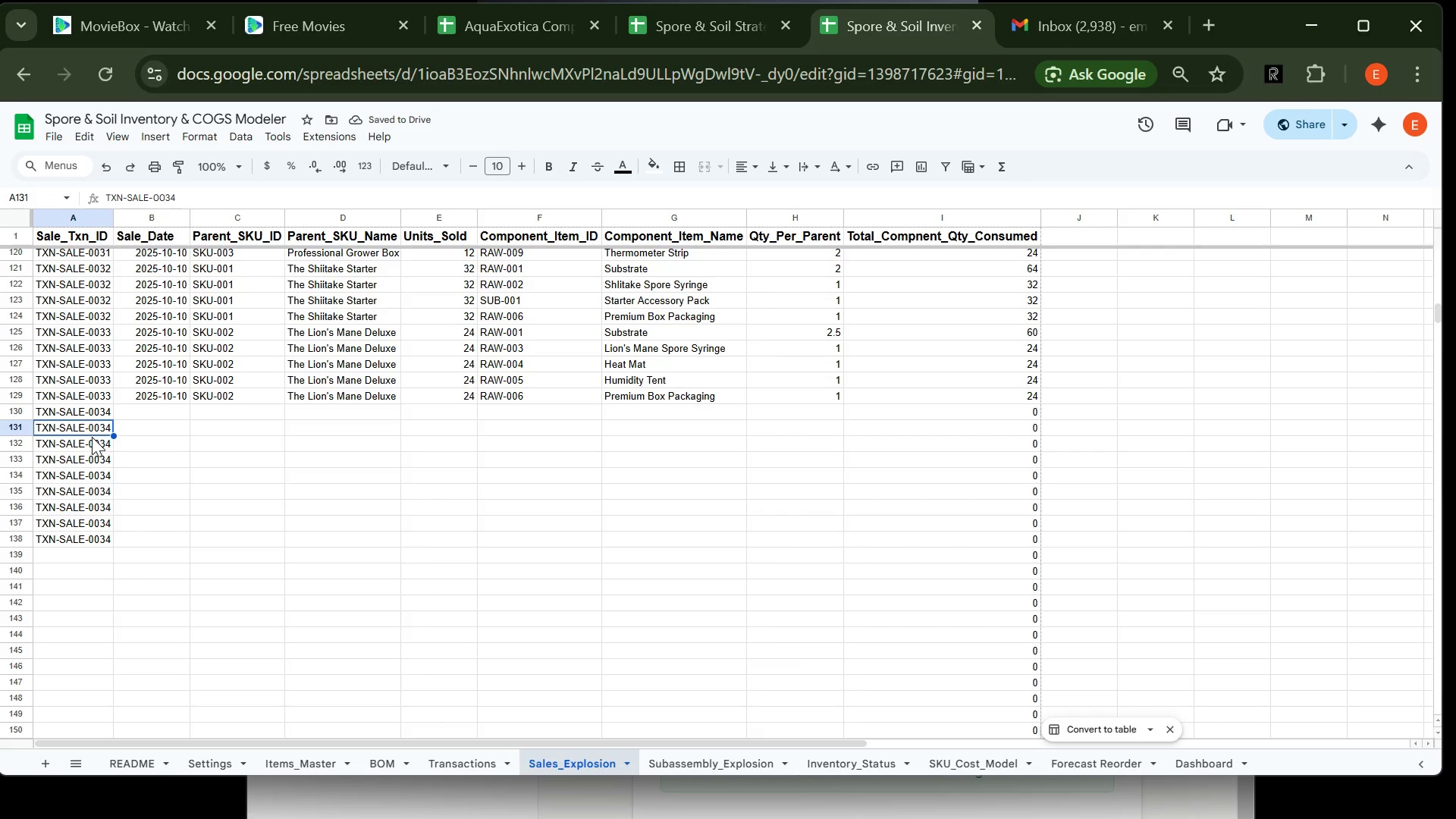 
left_click([92, 437])
 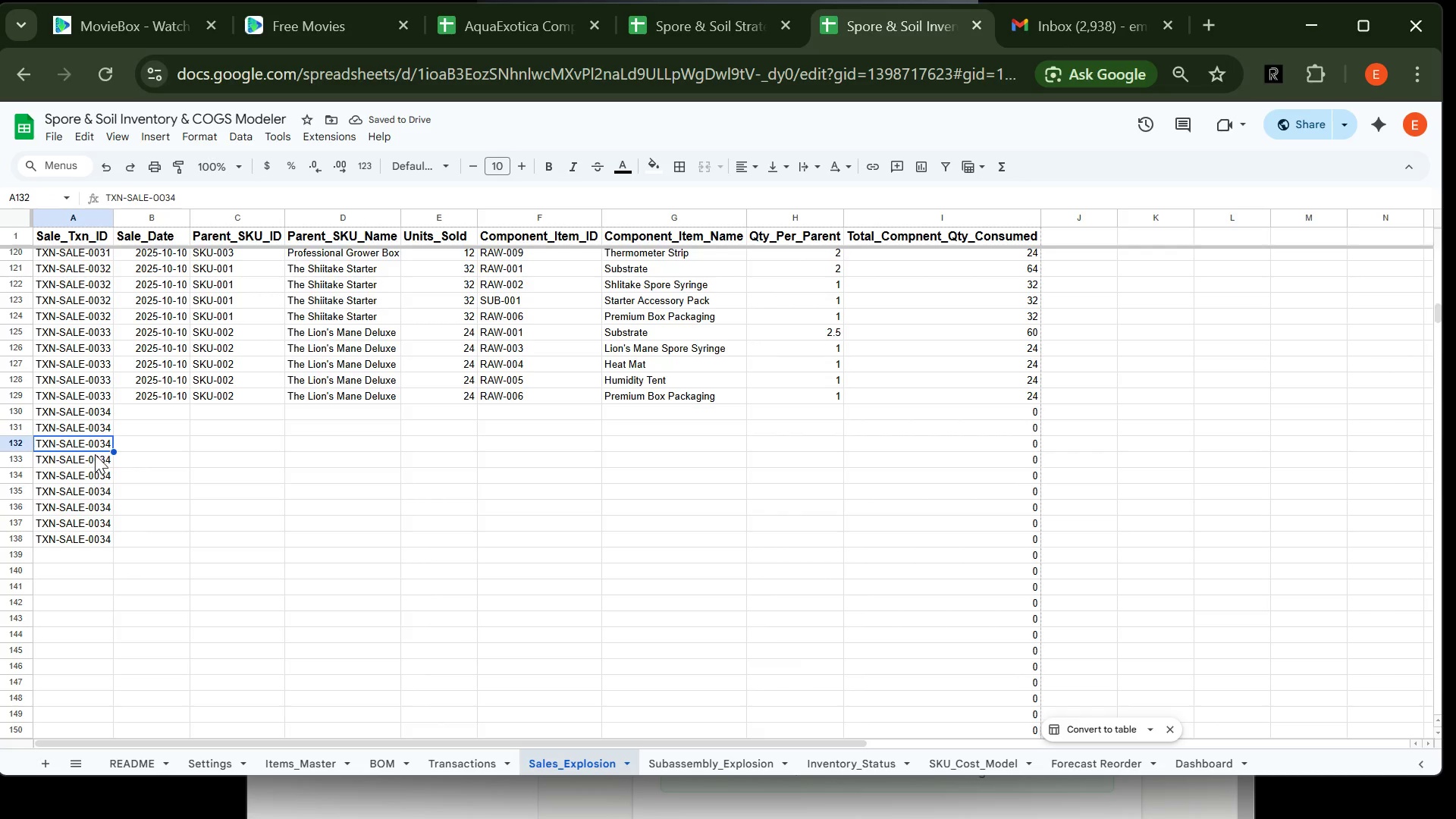 
left_click([95, 454])
 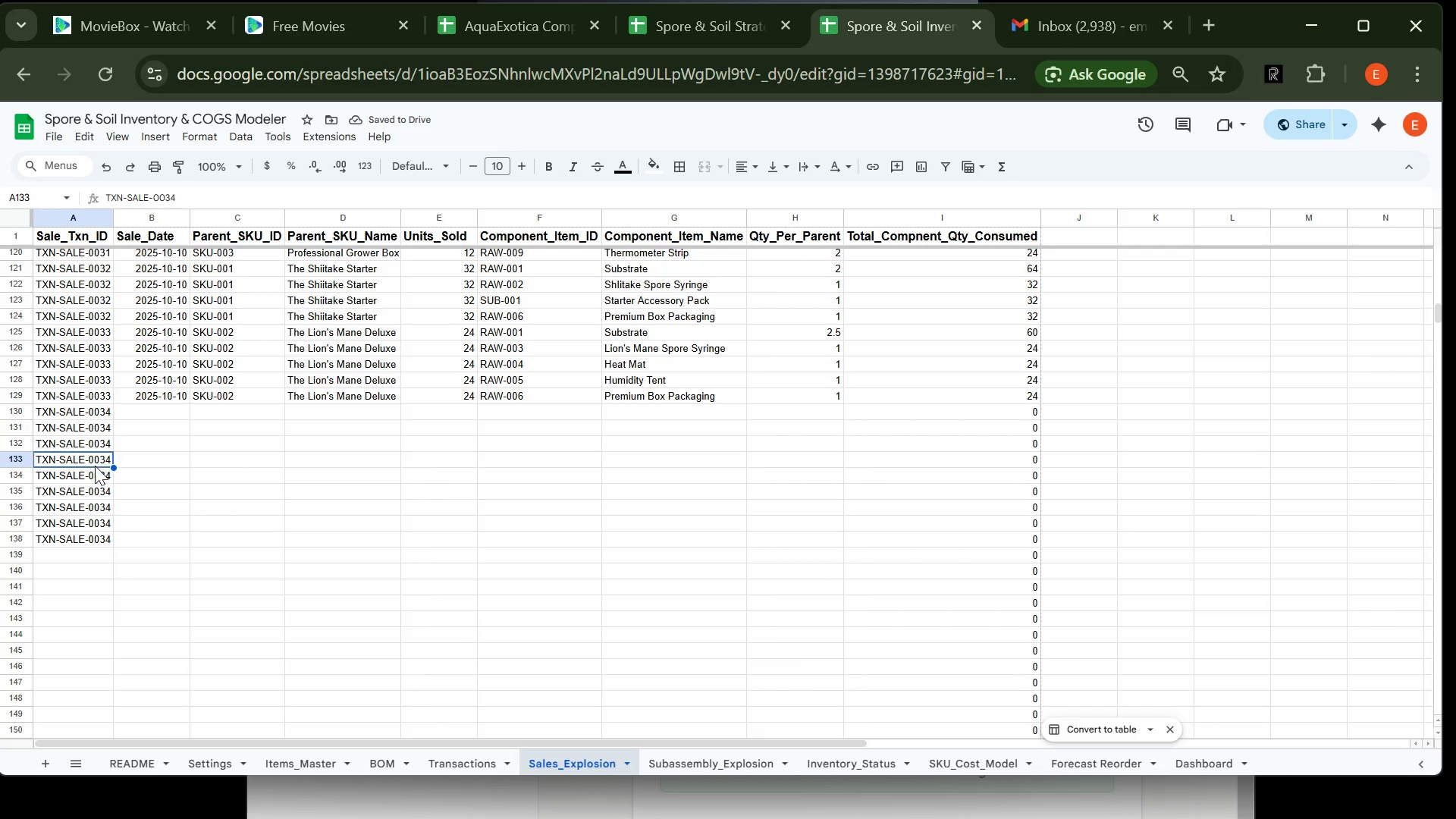 
left_click([95, 466])
 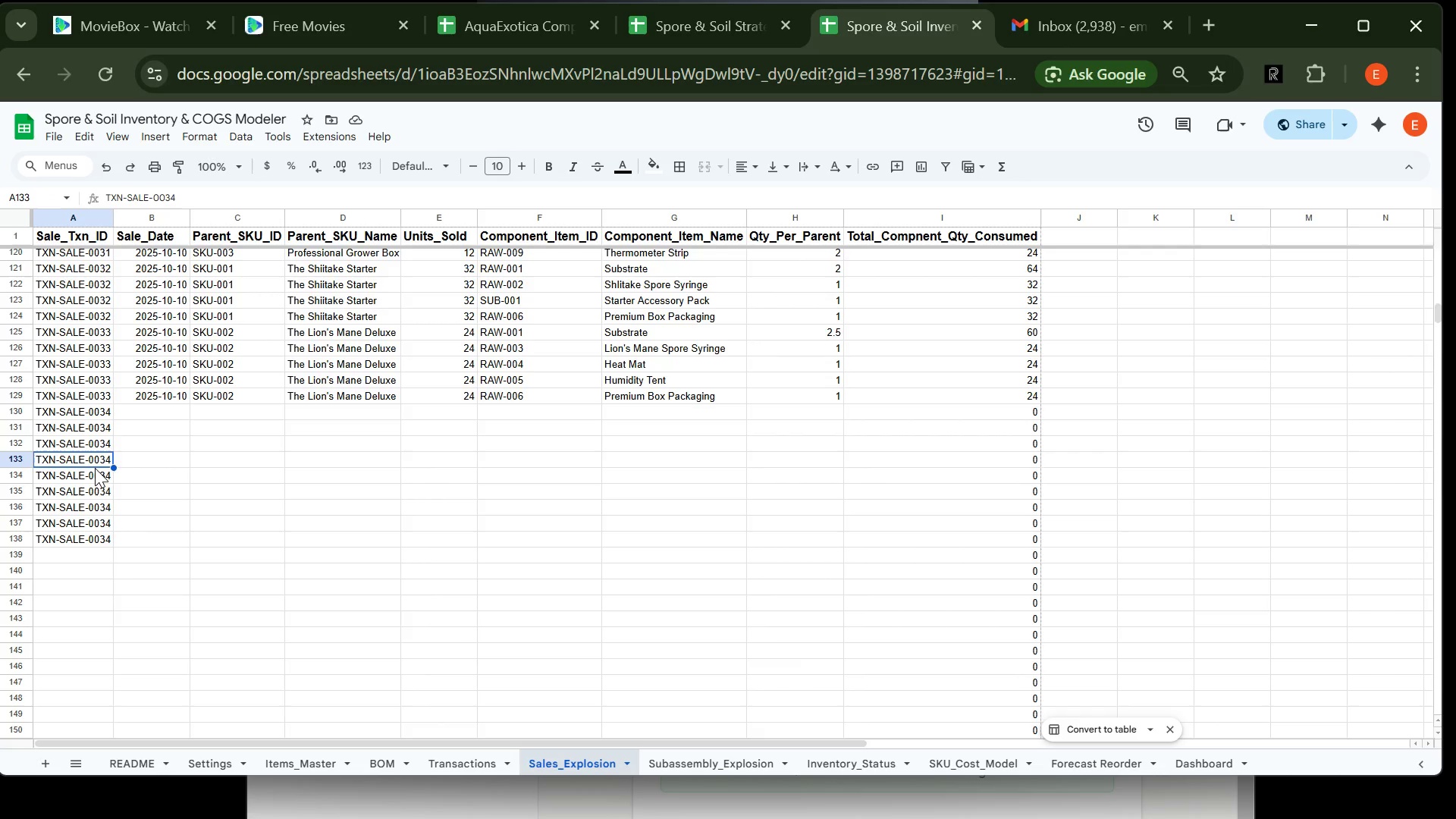 
left_click([95, 468])
 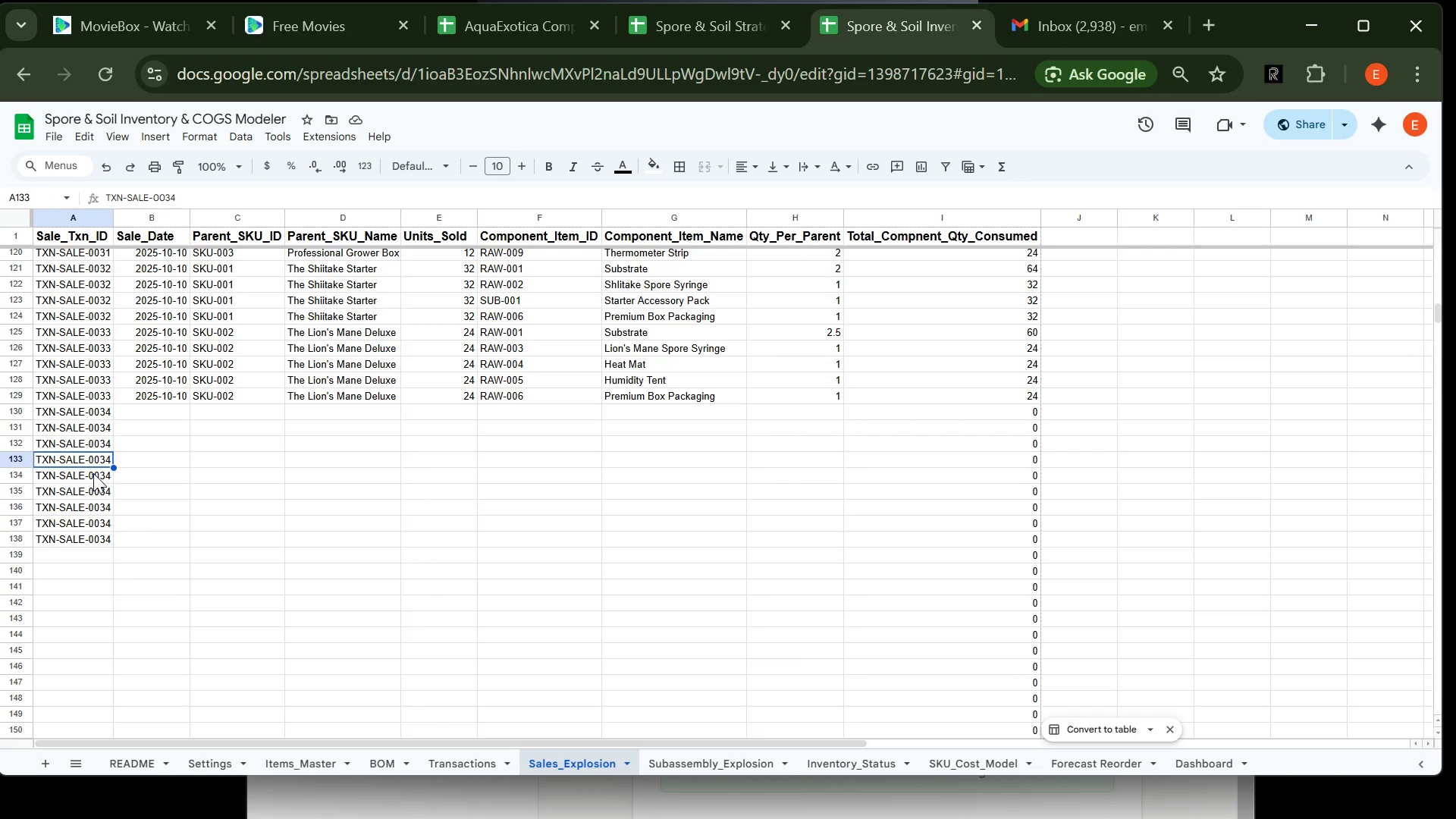 
left_click([93, 473])
 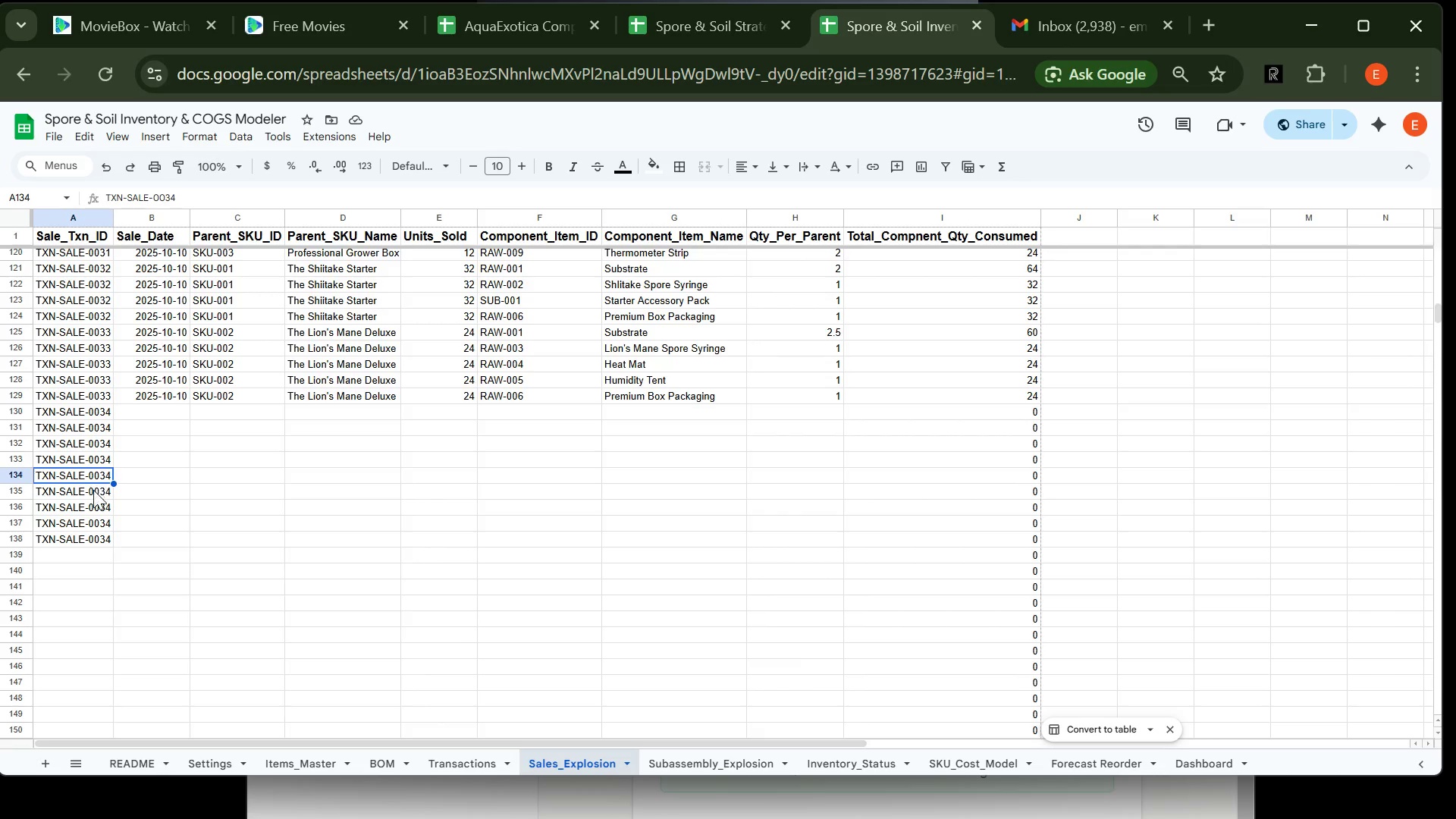 
left_click([93, 490])
 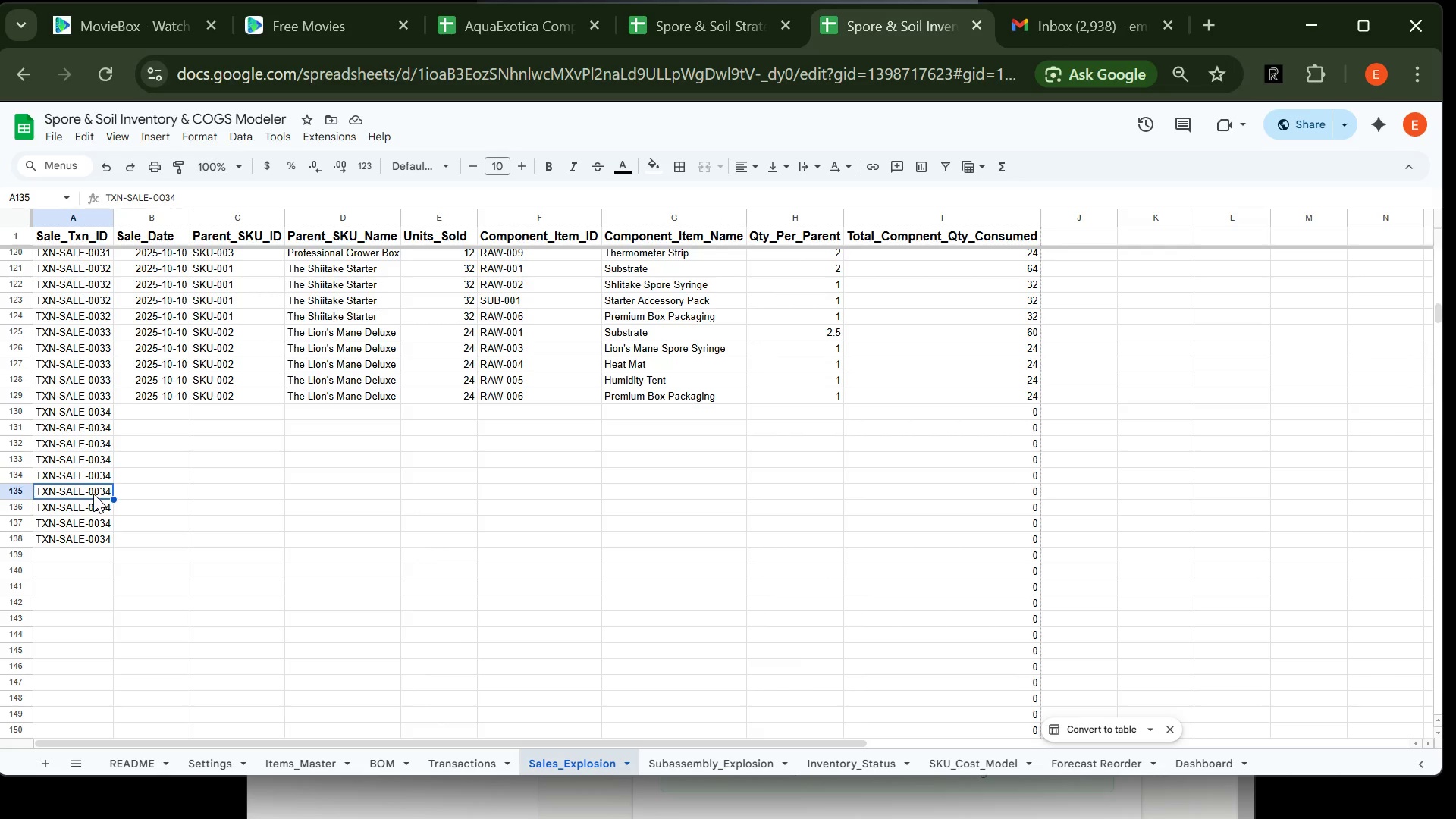 
left_click([93, 494])
 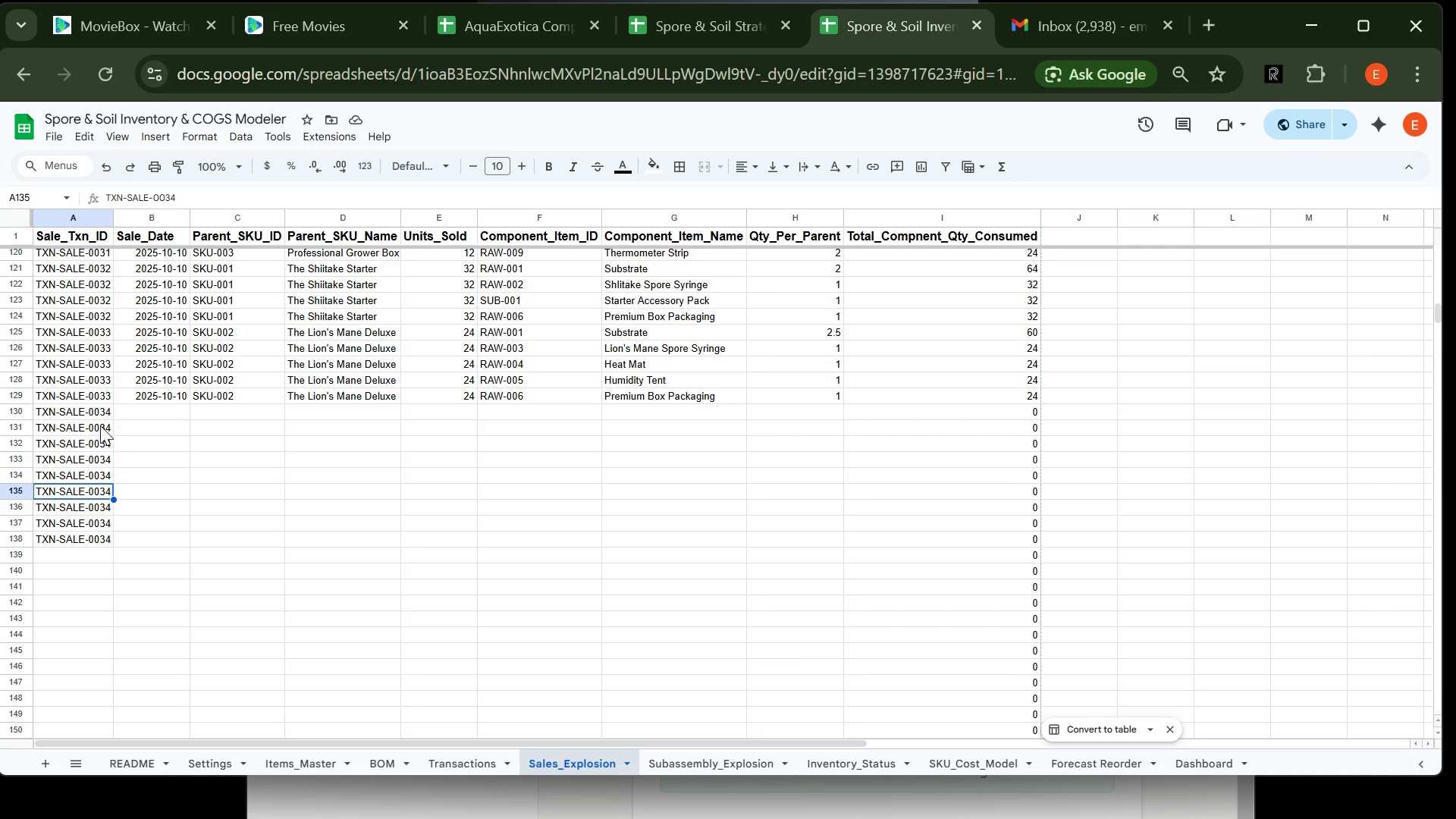 
left_click([101, 419])
 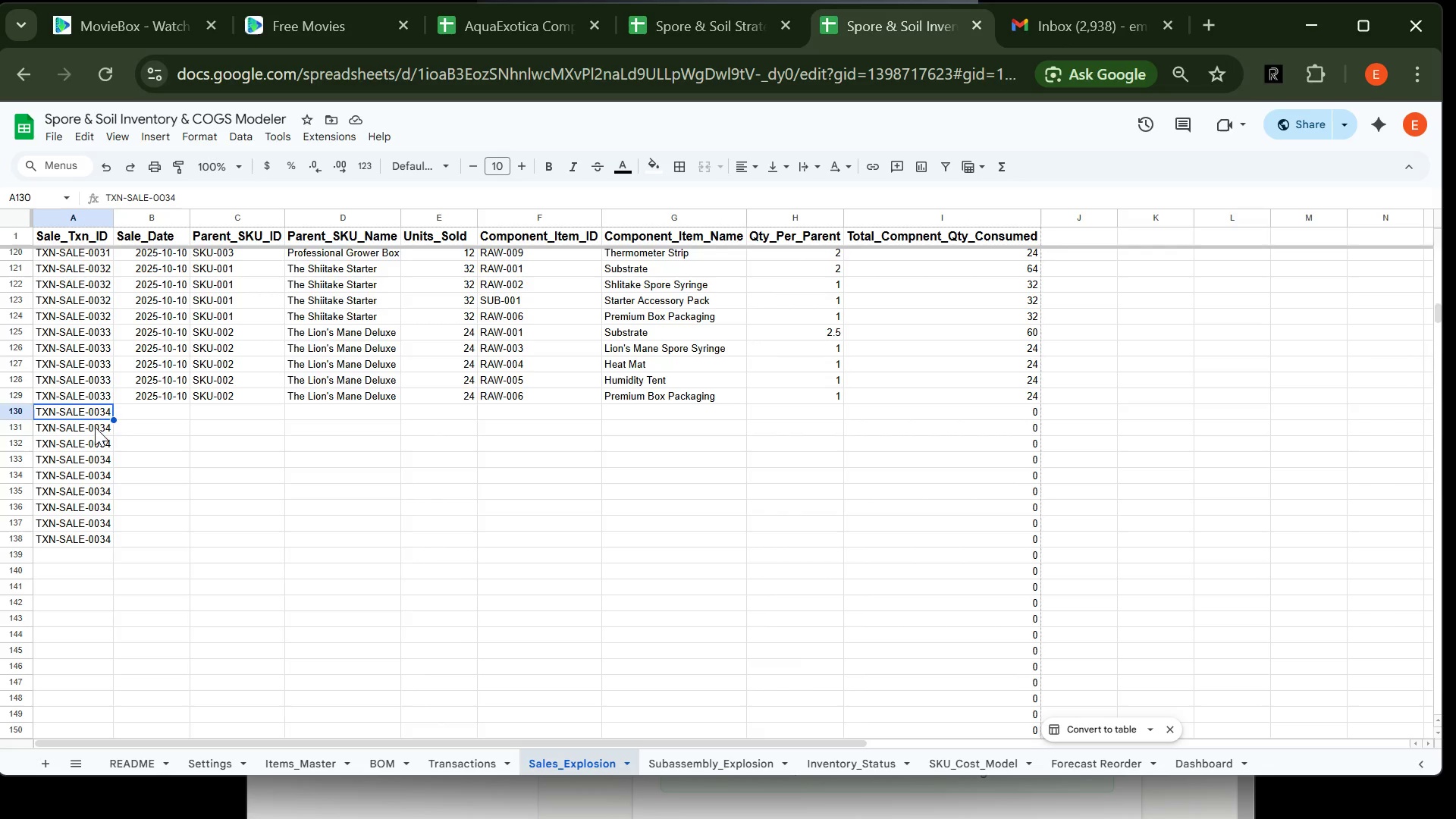 
left_click([95, 427])
 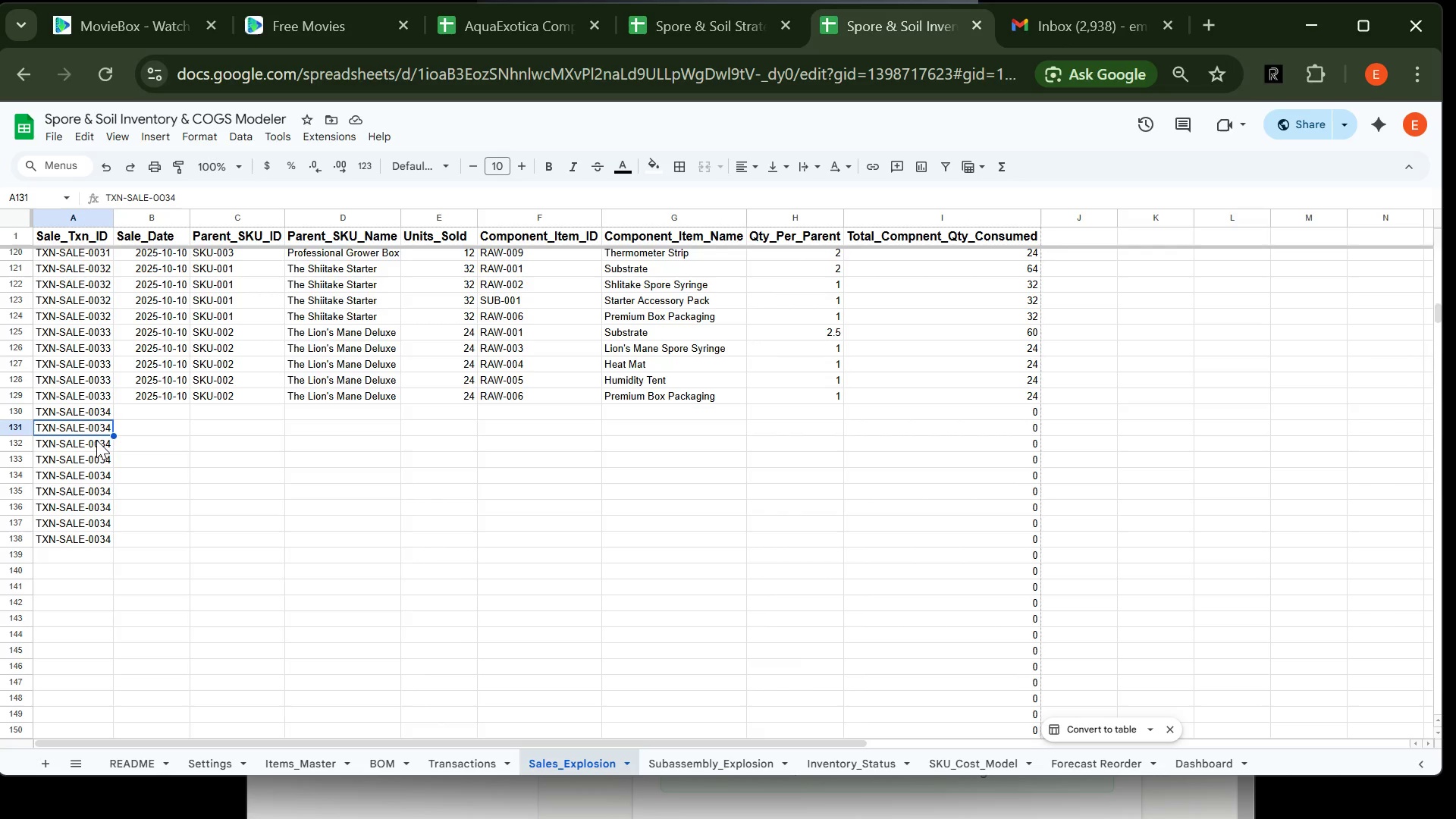 
left_click([96, 440])
 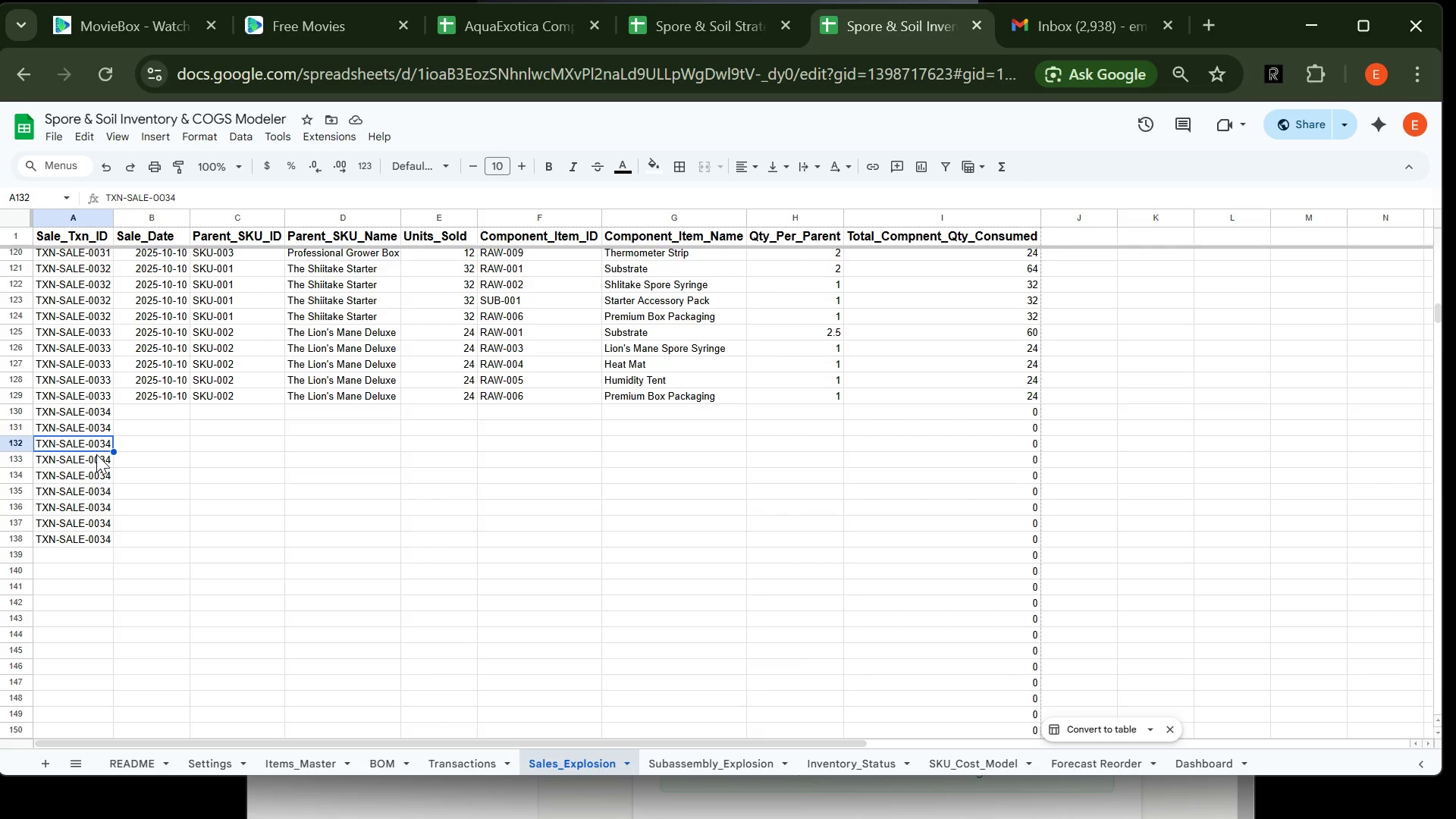 
left_click([96, 454])
 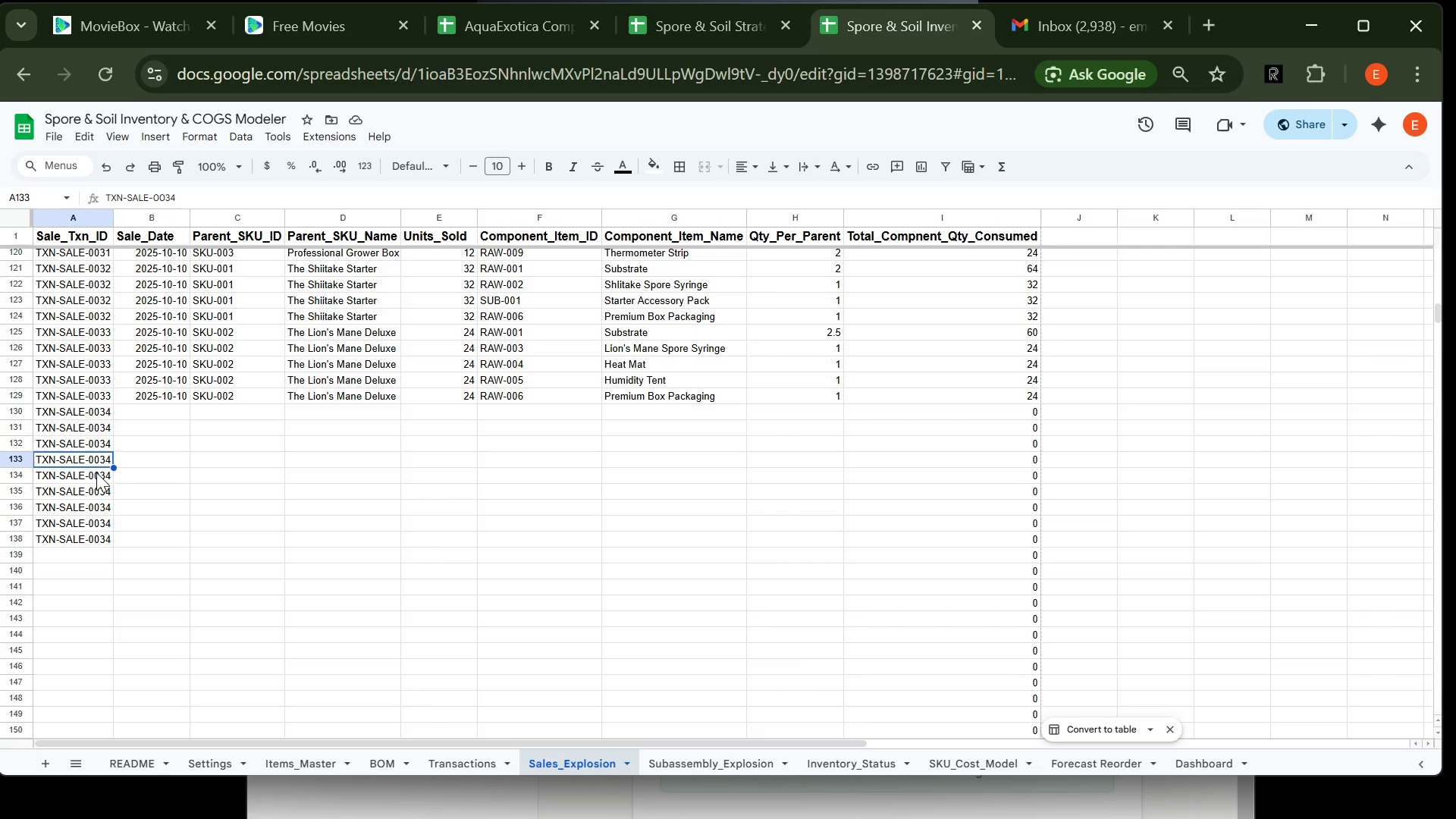 
left_click([96, 472])
 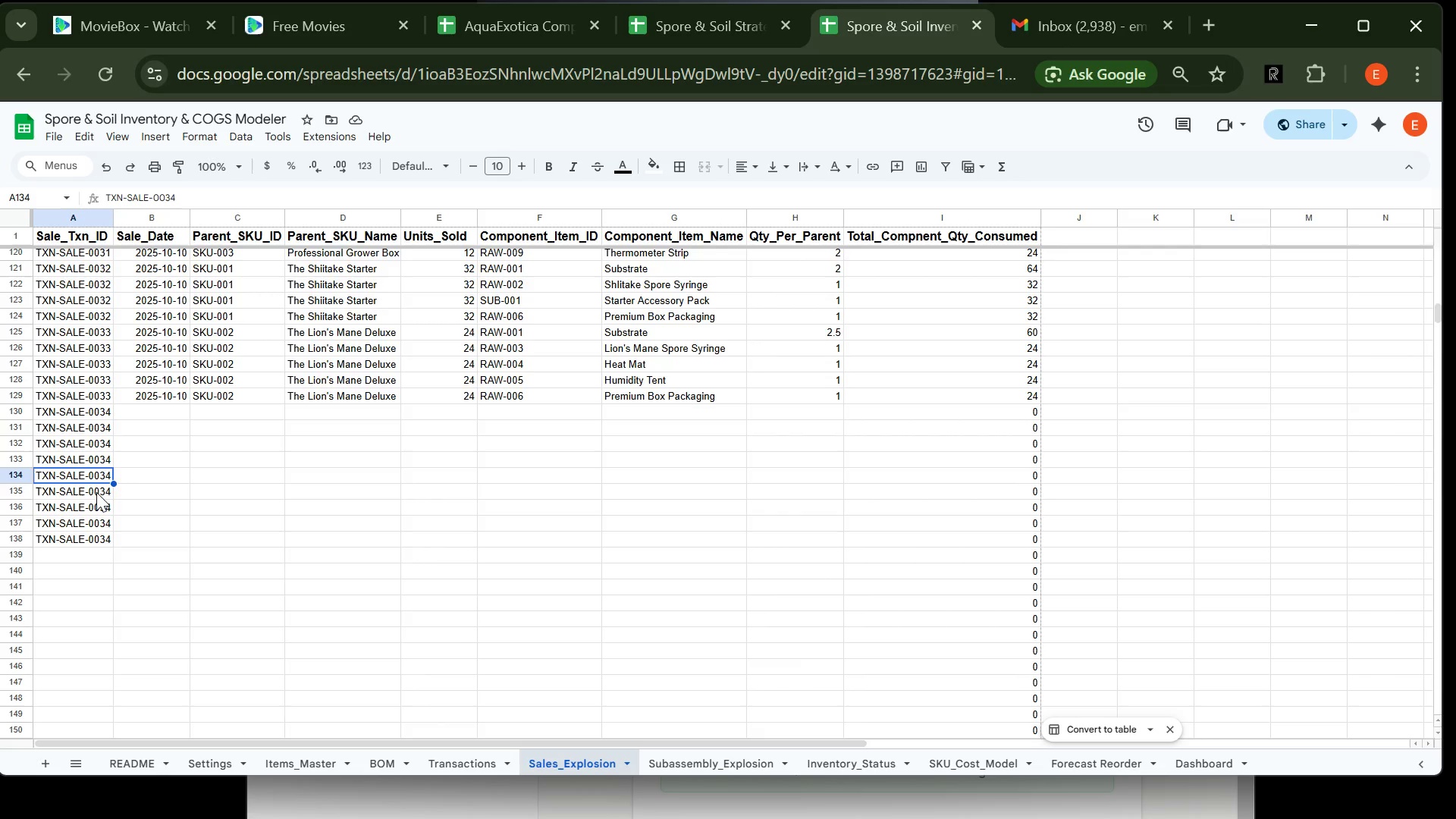 
left_click([96, 492])
 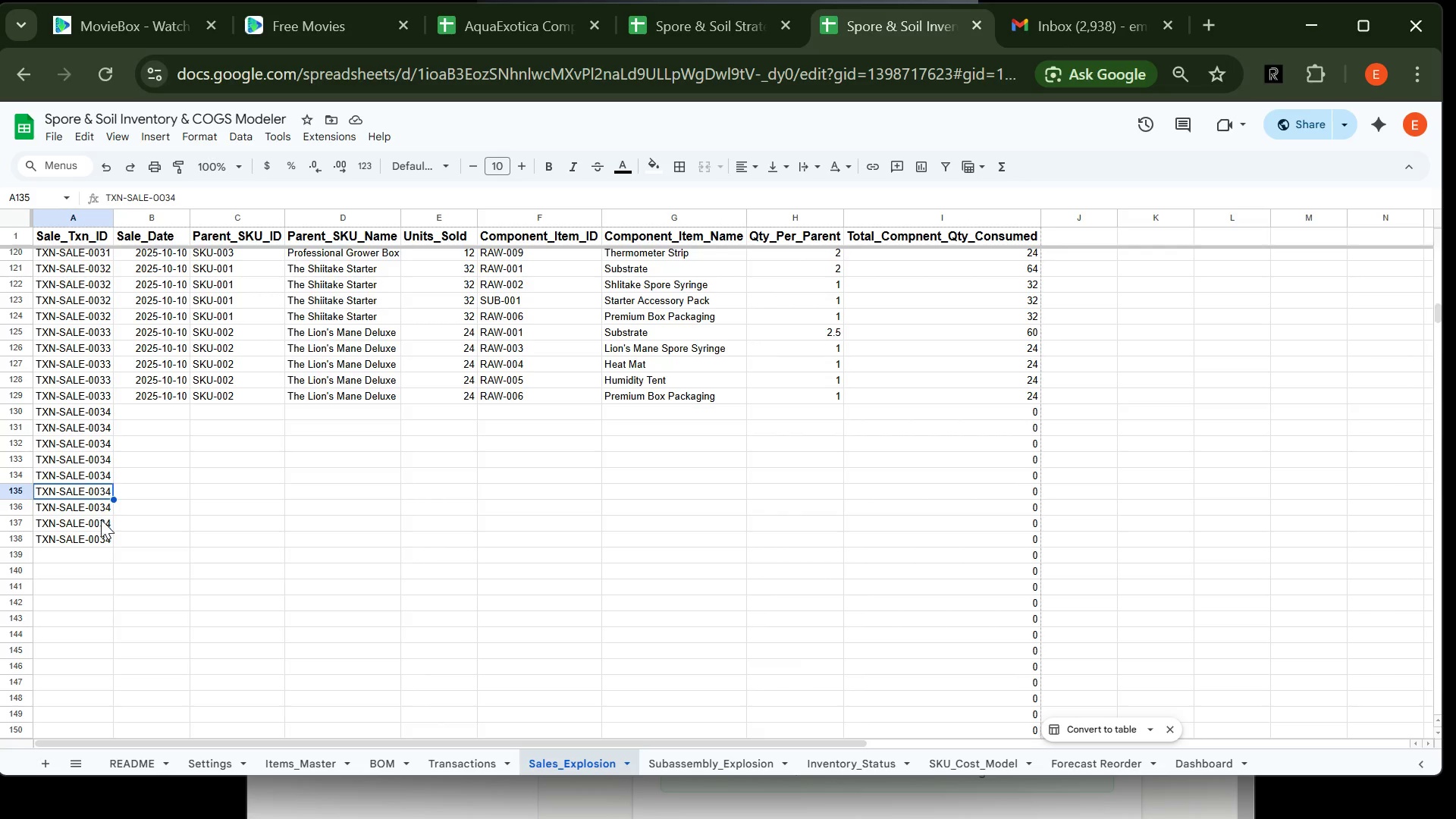 
left_click([101, 519])
 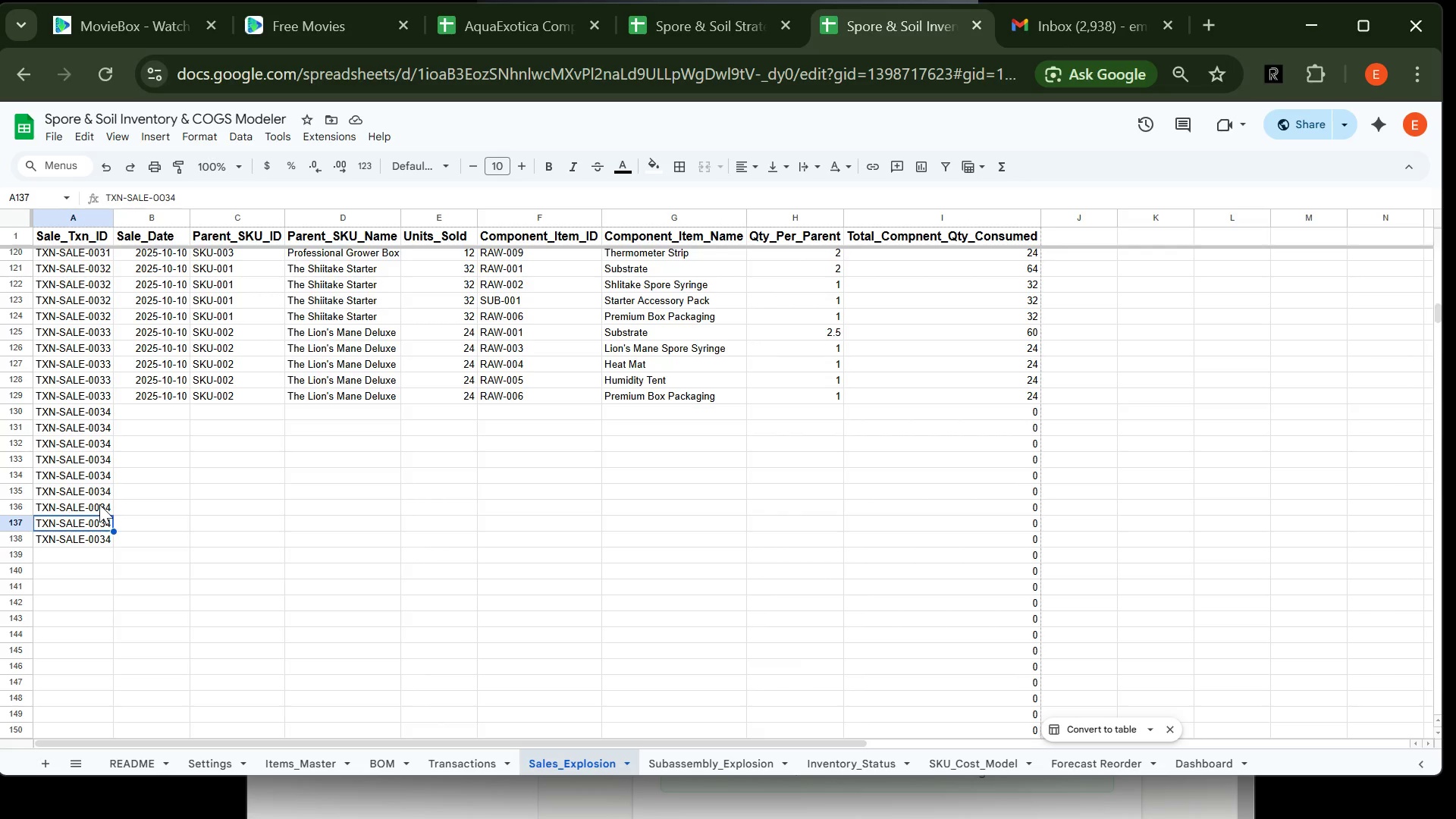 
left_click([99, 504])
 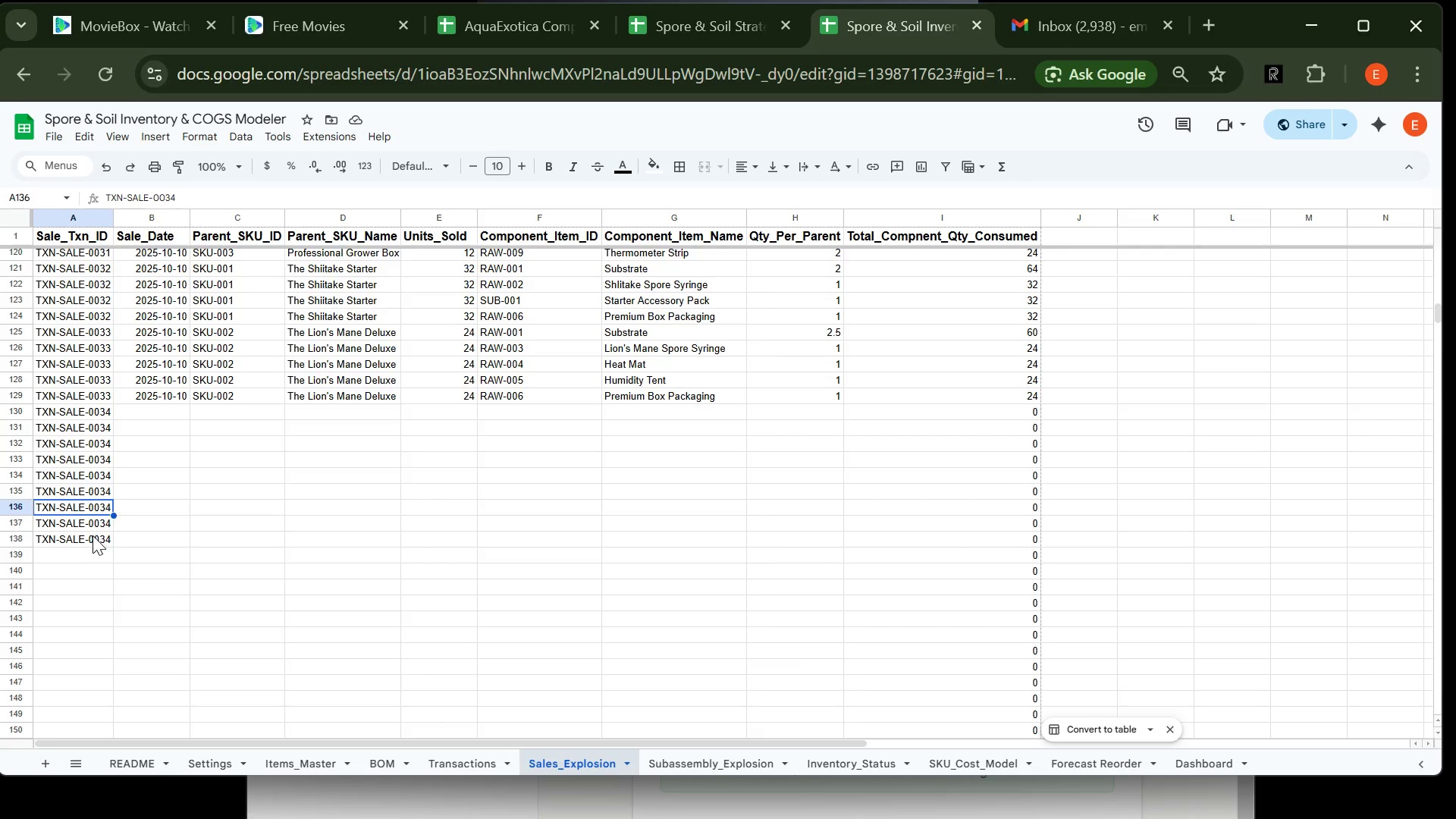 
left_click([89, 539])
 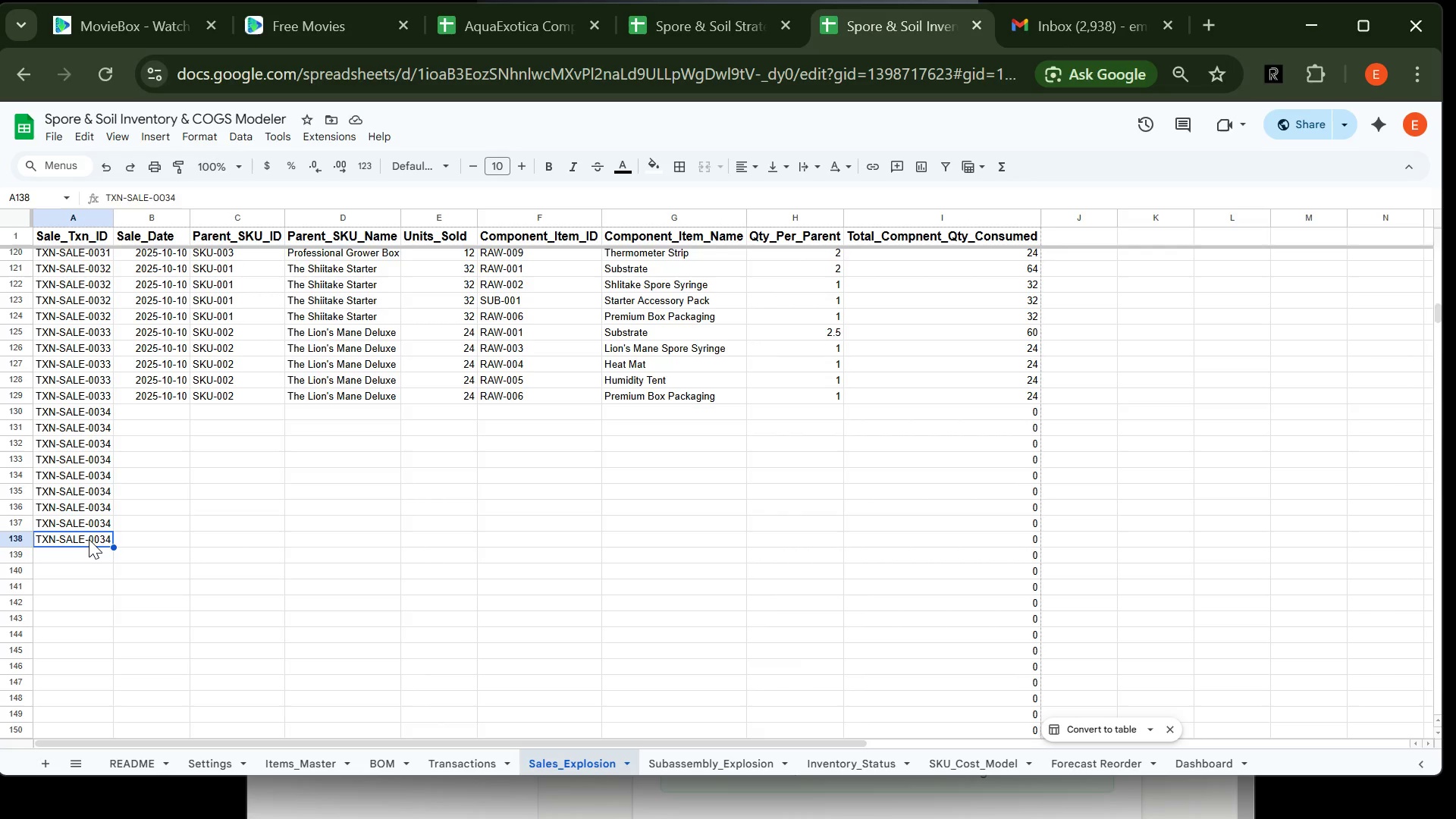 
key(Backspace)
 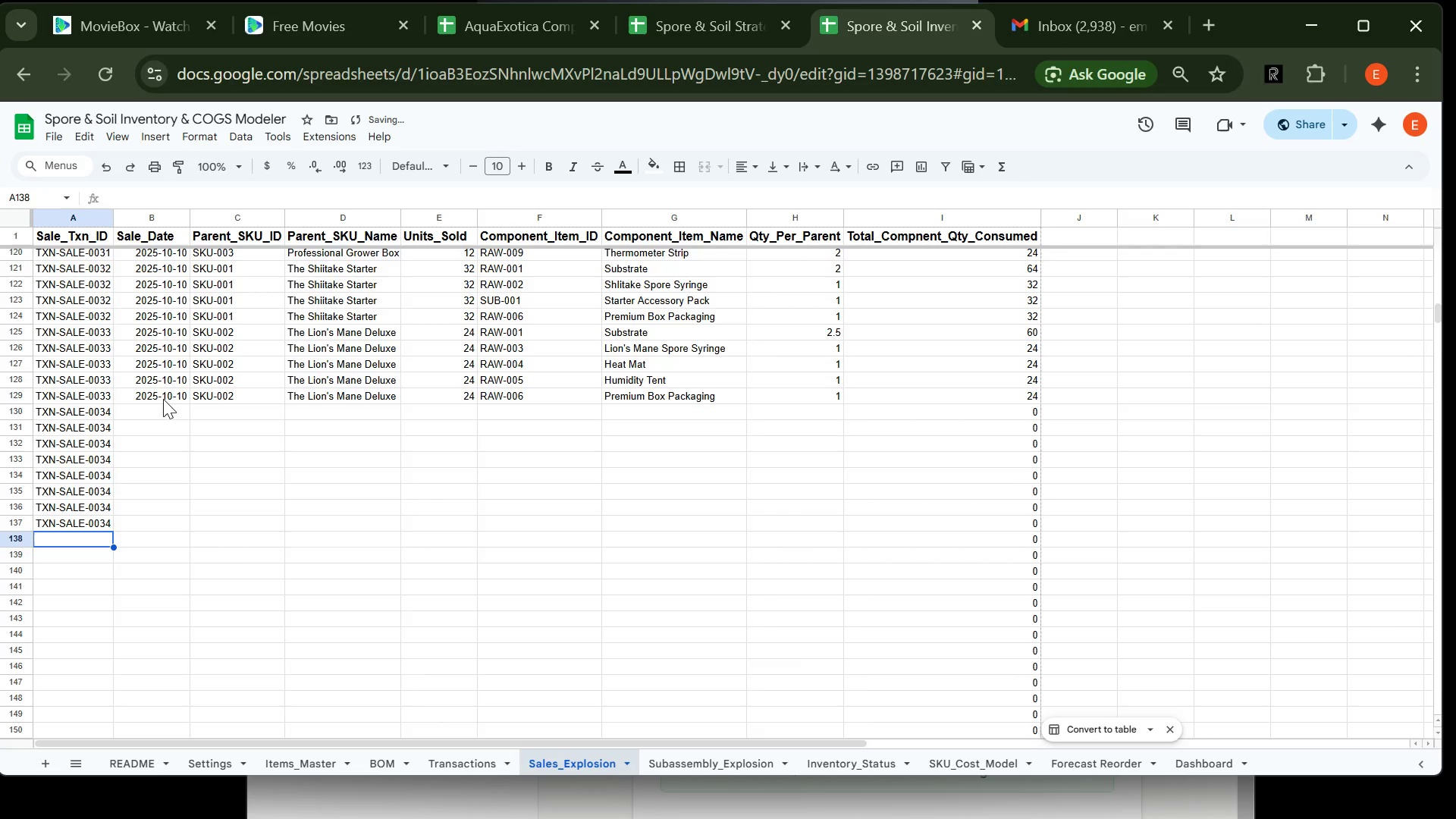 
left_click([164, 398])
 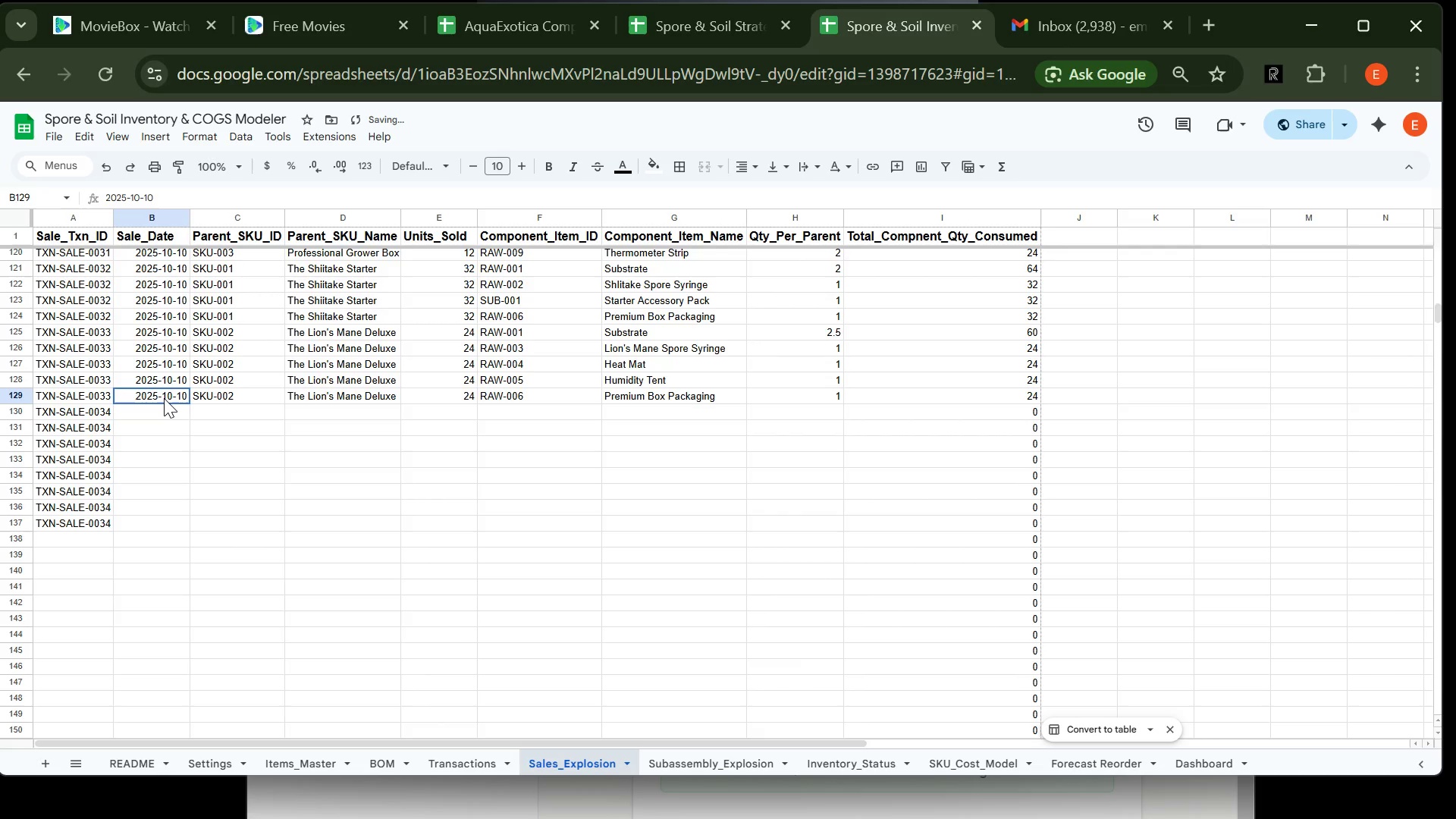 
key(Control+C)
 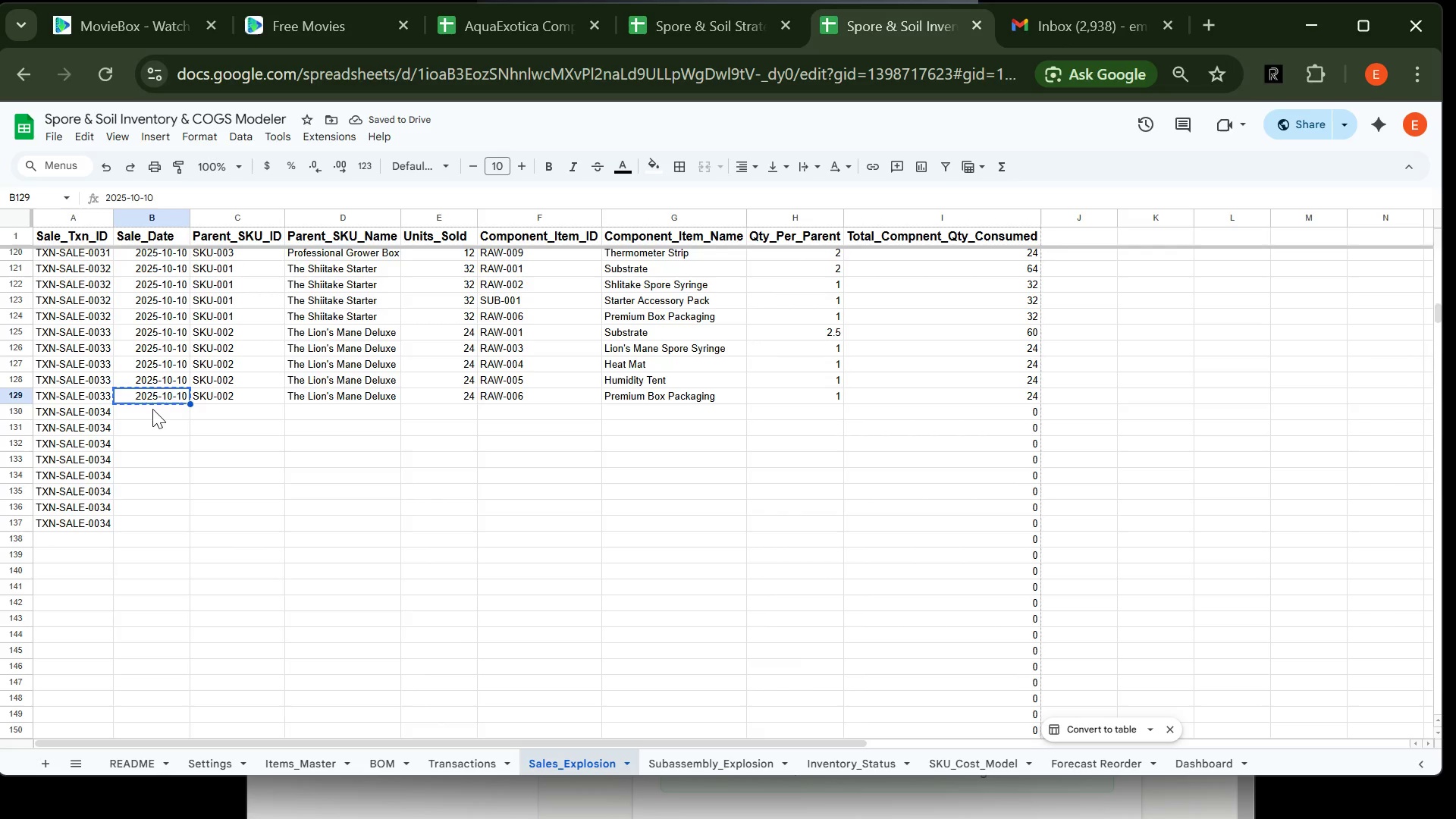 
left_click([152, 409])
 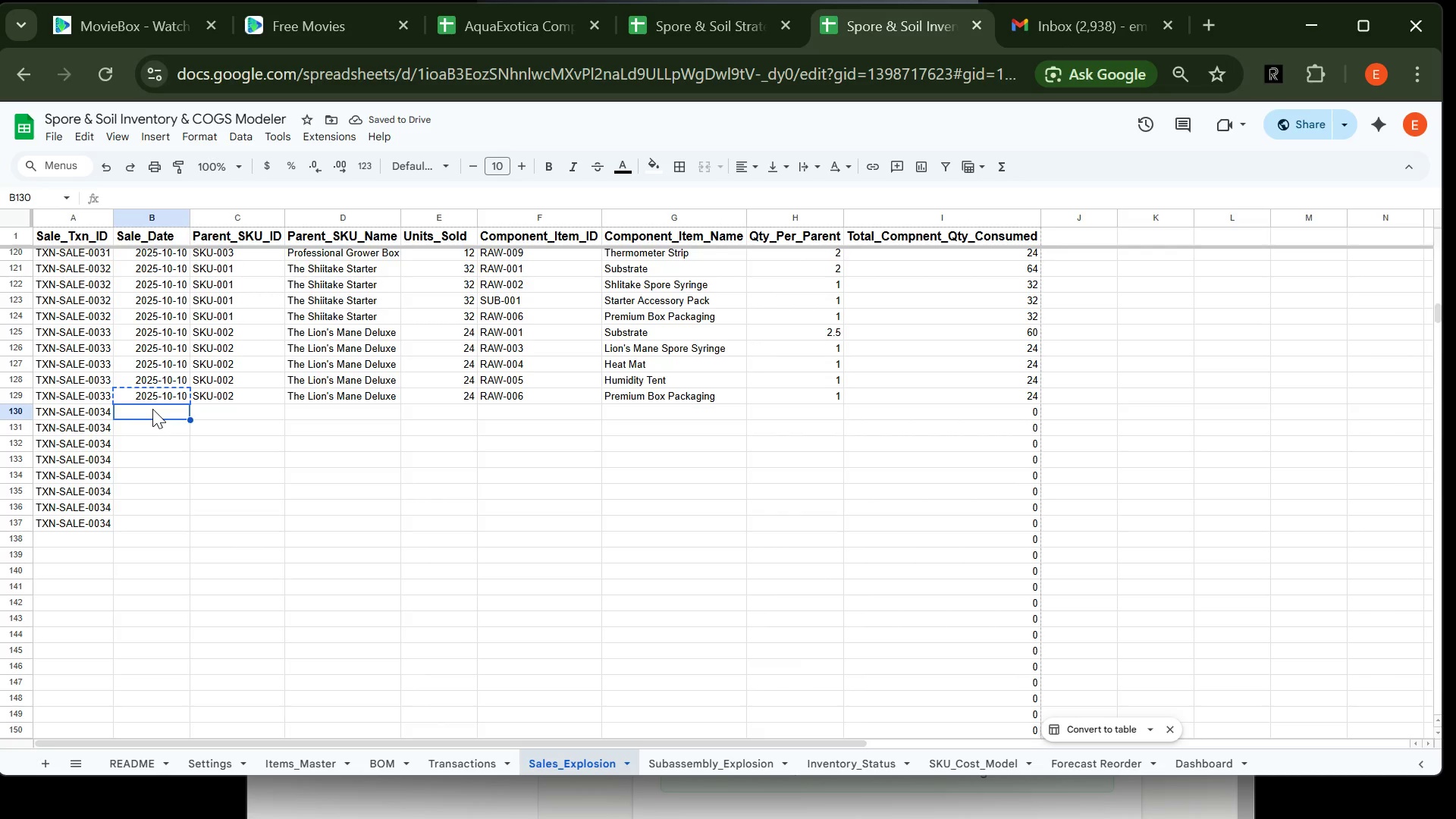 
key(Control+V)
 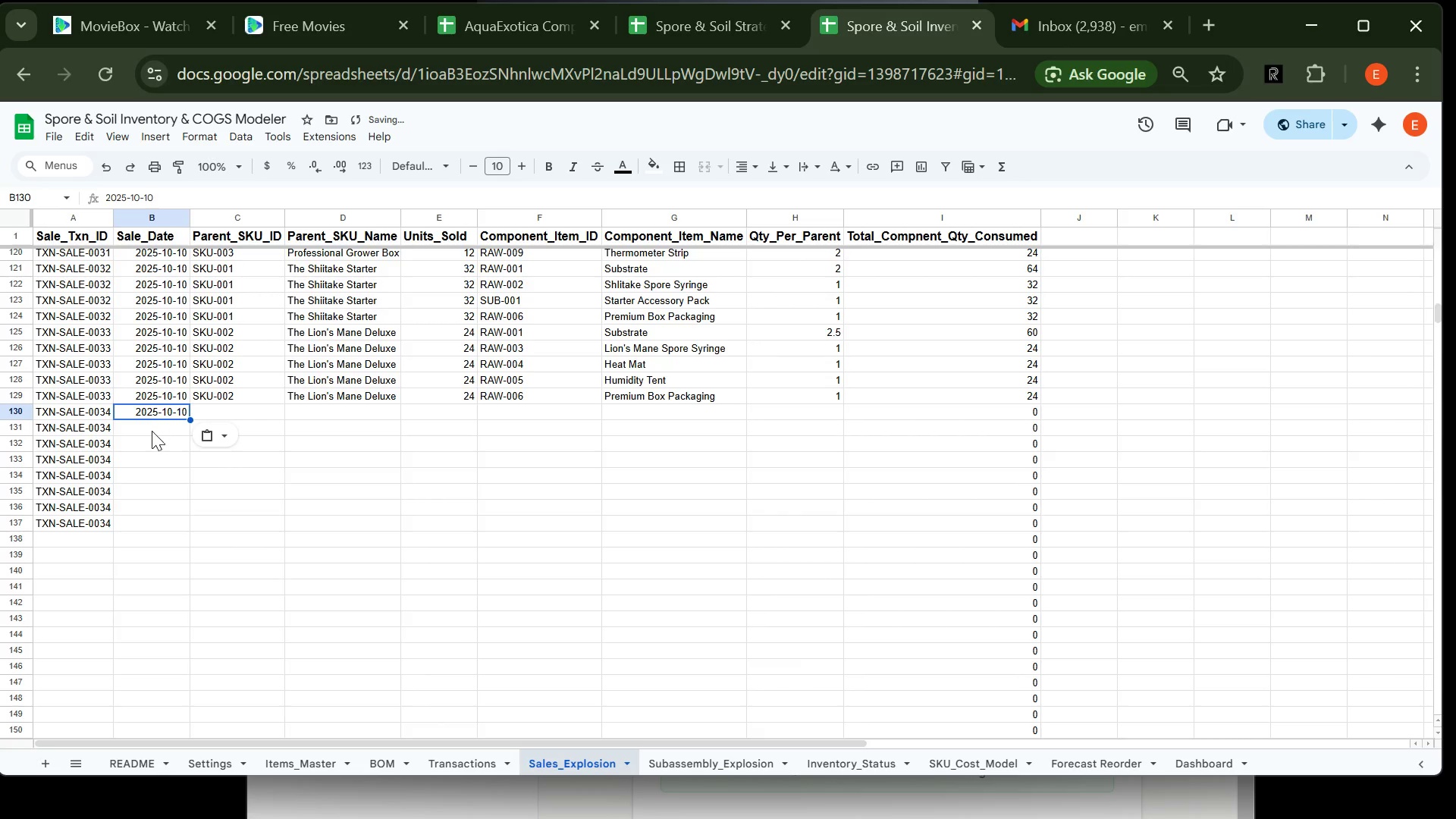 
left_click([152, 432])
 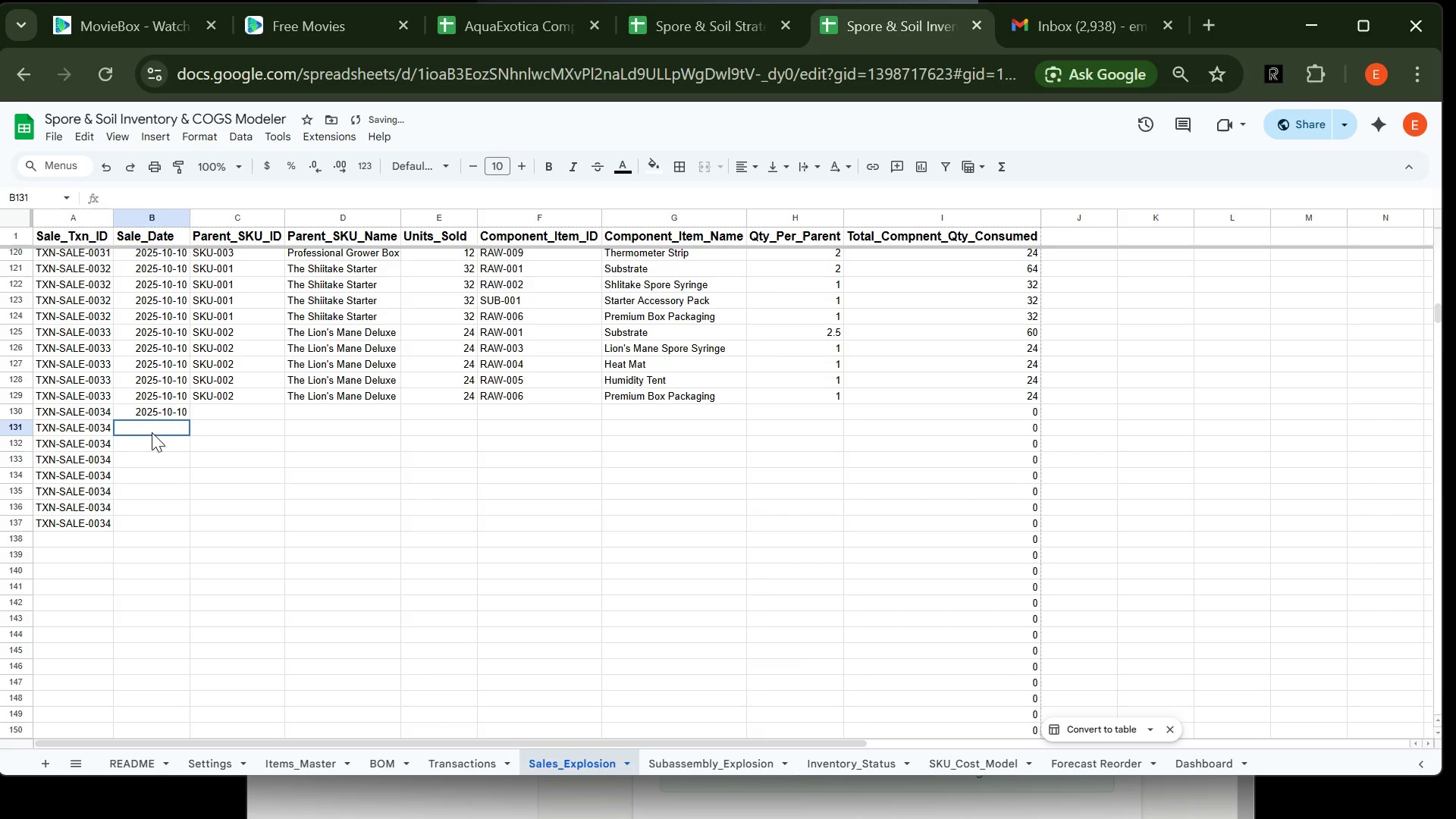 
key(Control+V)
 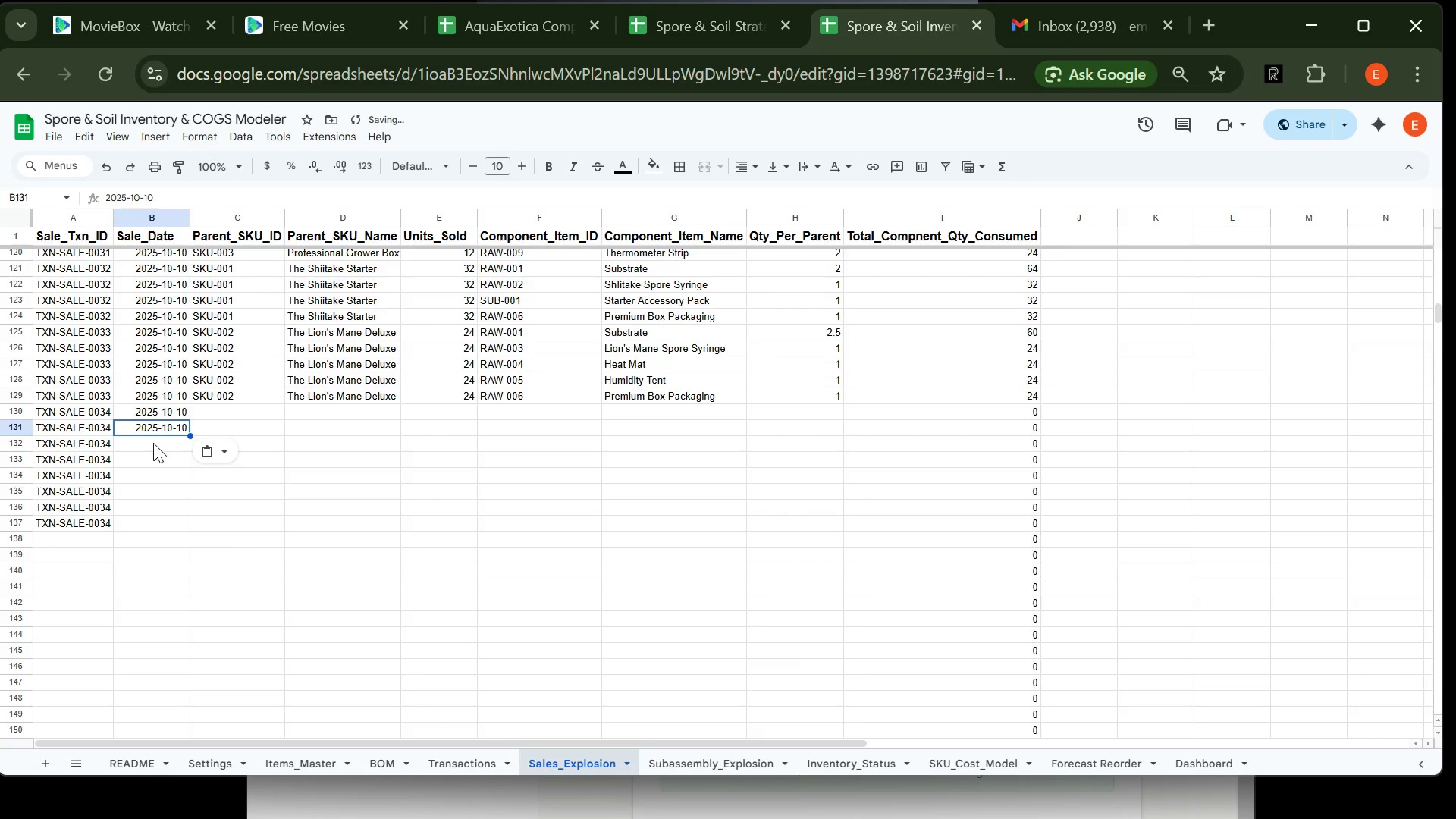 
left_click([153, 443])
 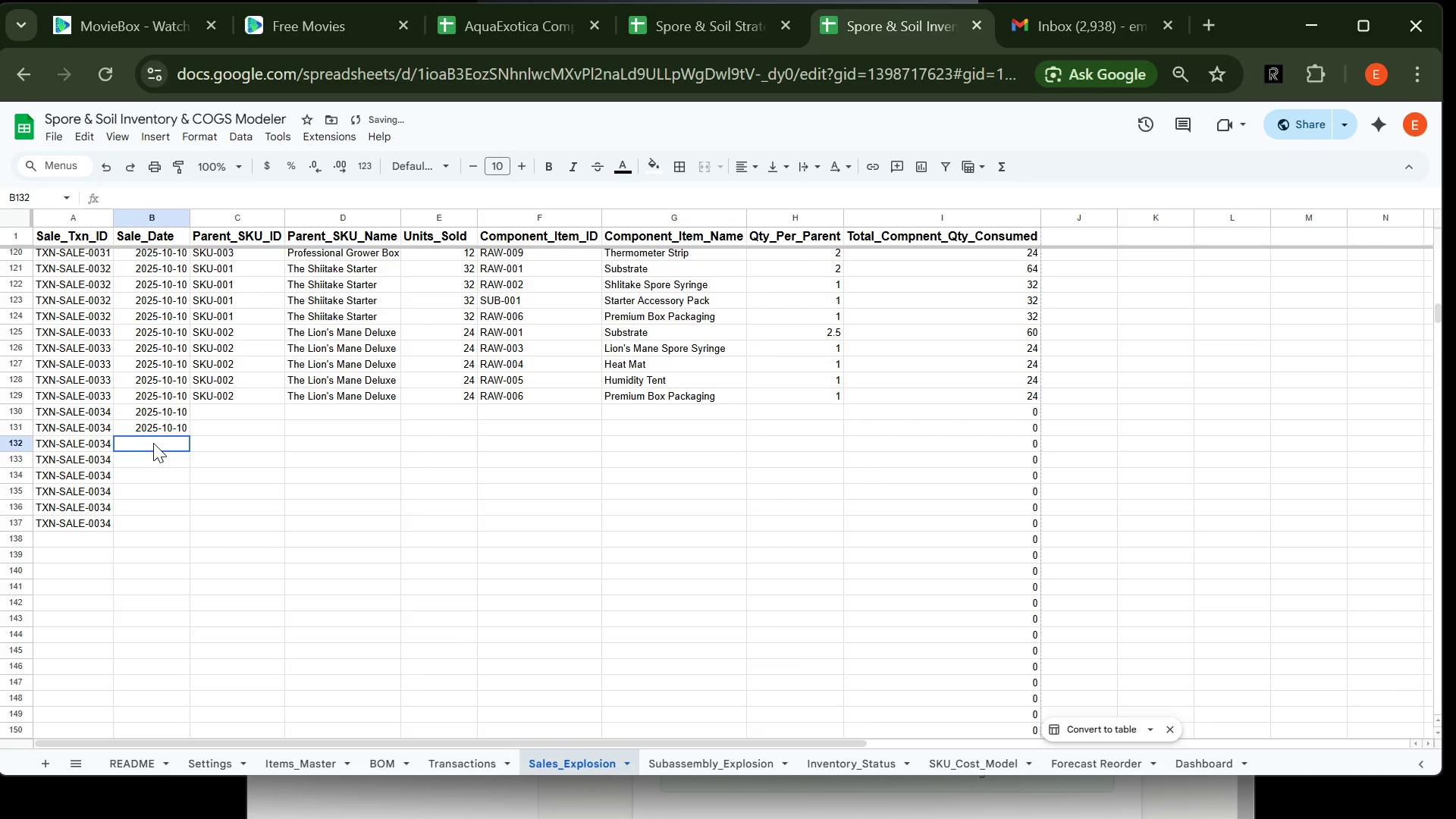 
key(Control+ControlLeft)
 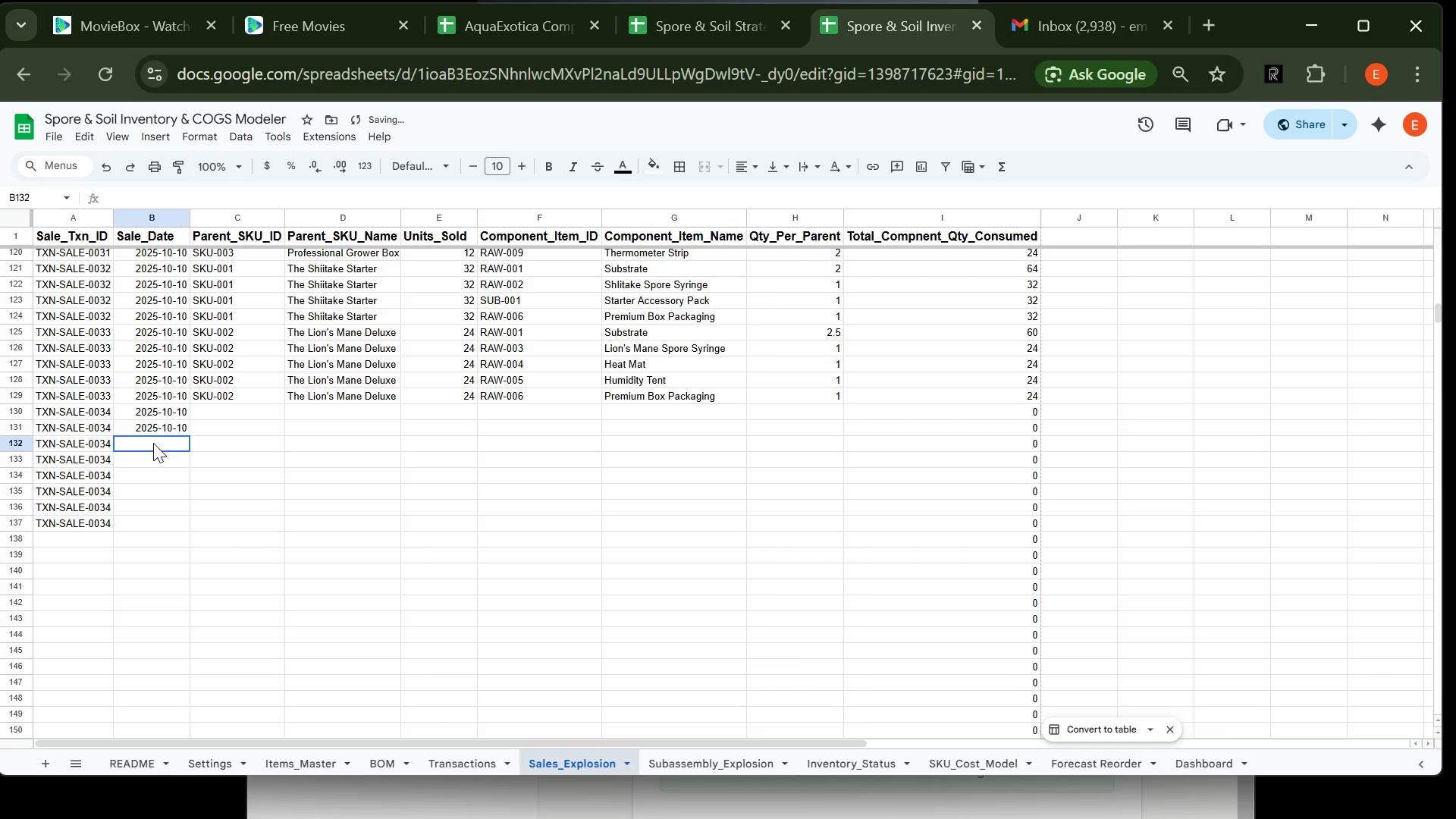 
key(Control+V)
 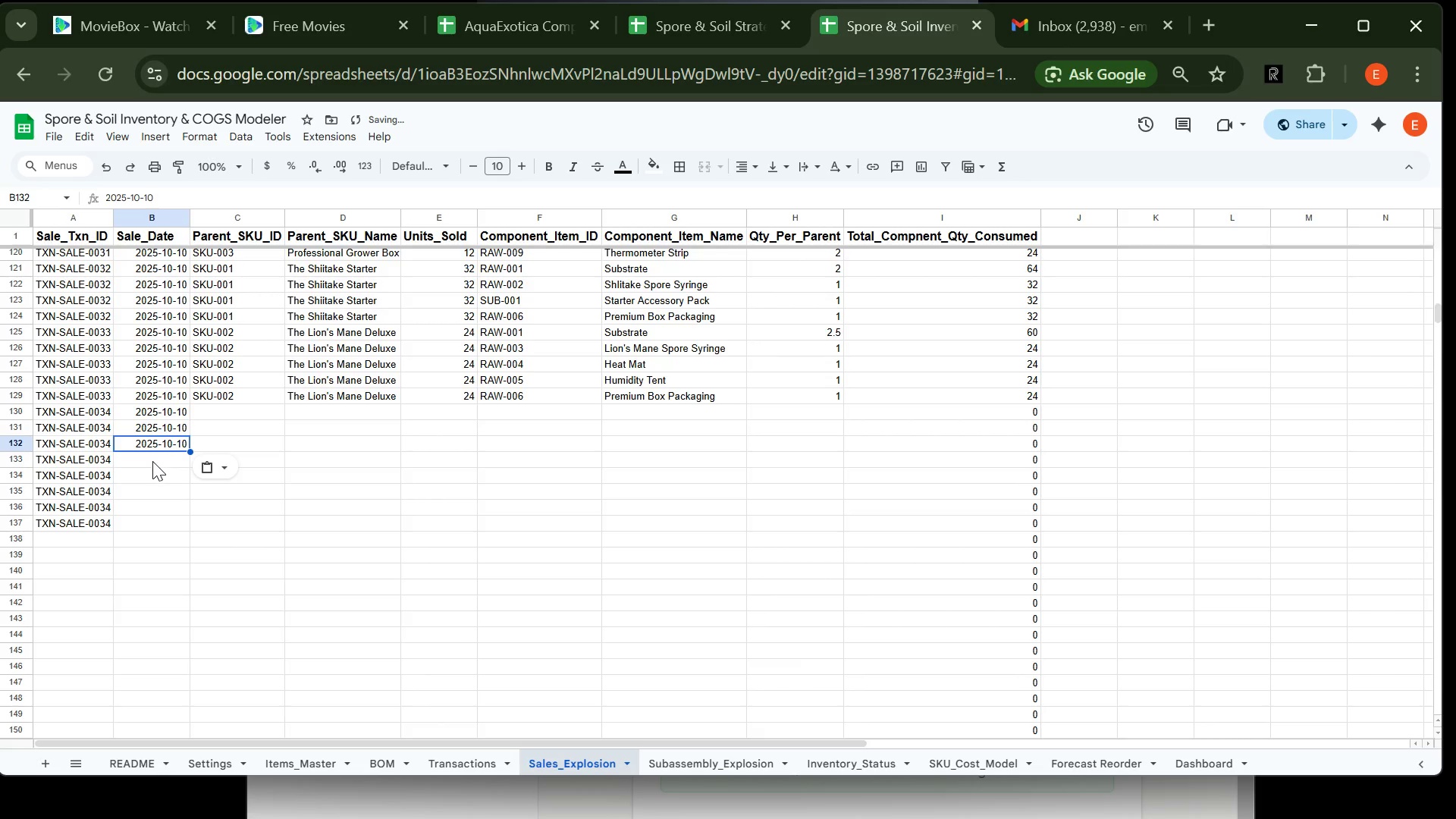 
left_click([152, 461])
 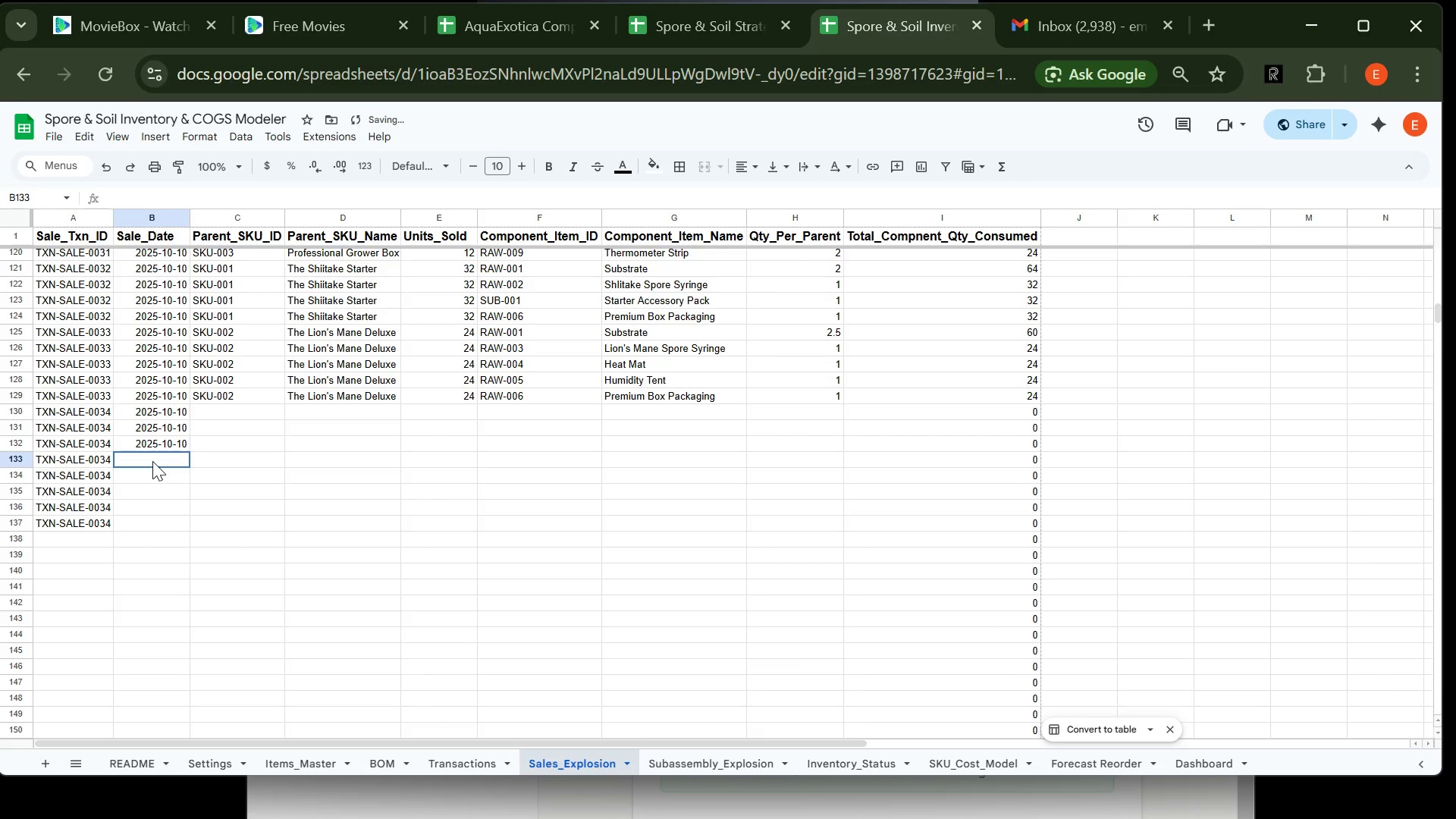 
key(Control+V)
 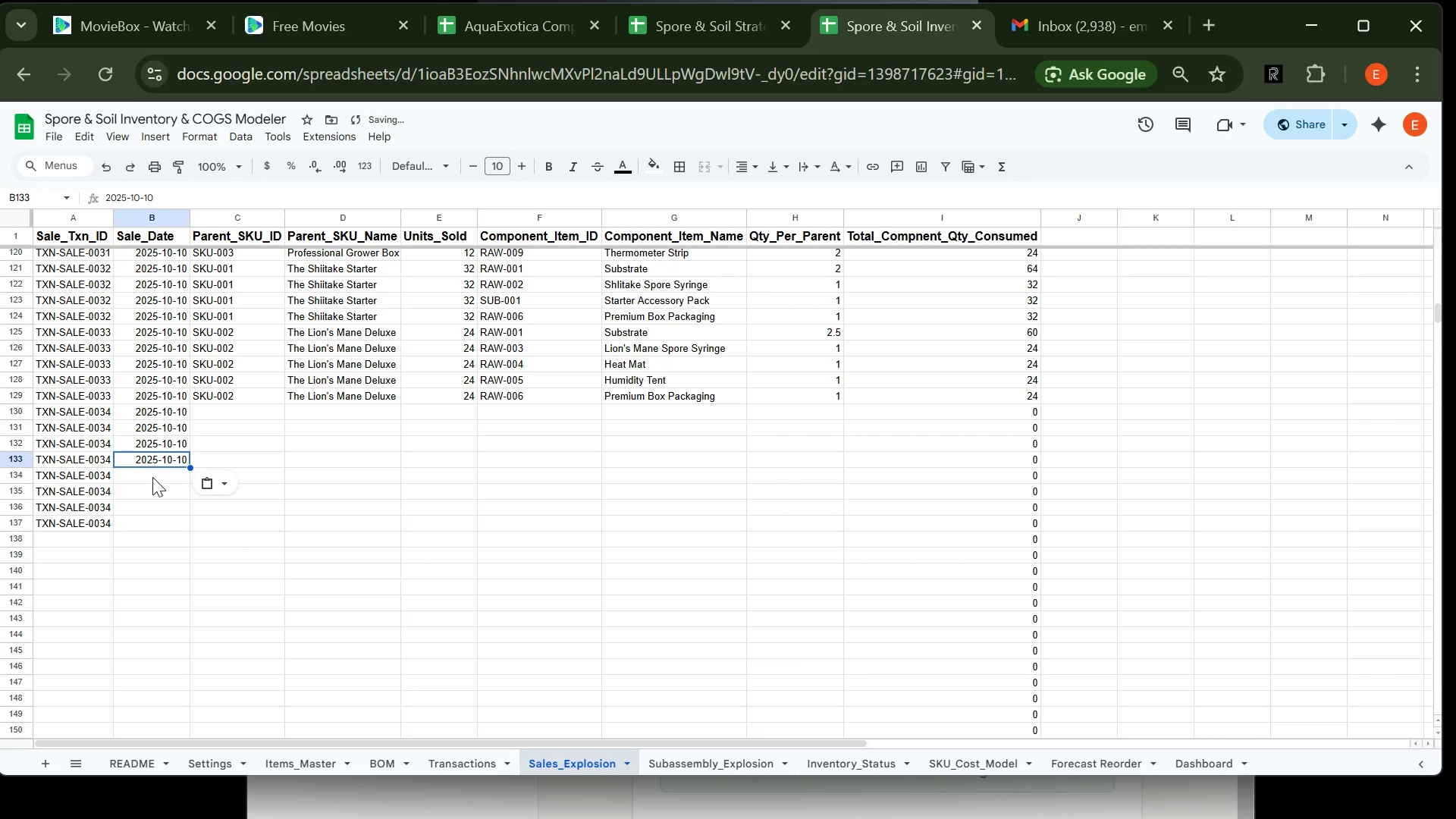 
left_click([152, 477])
 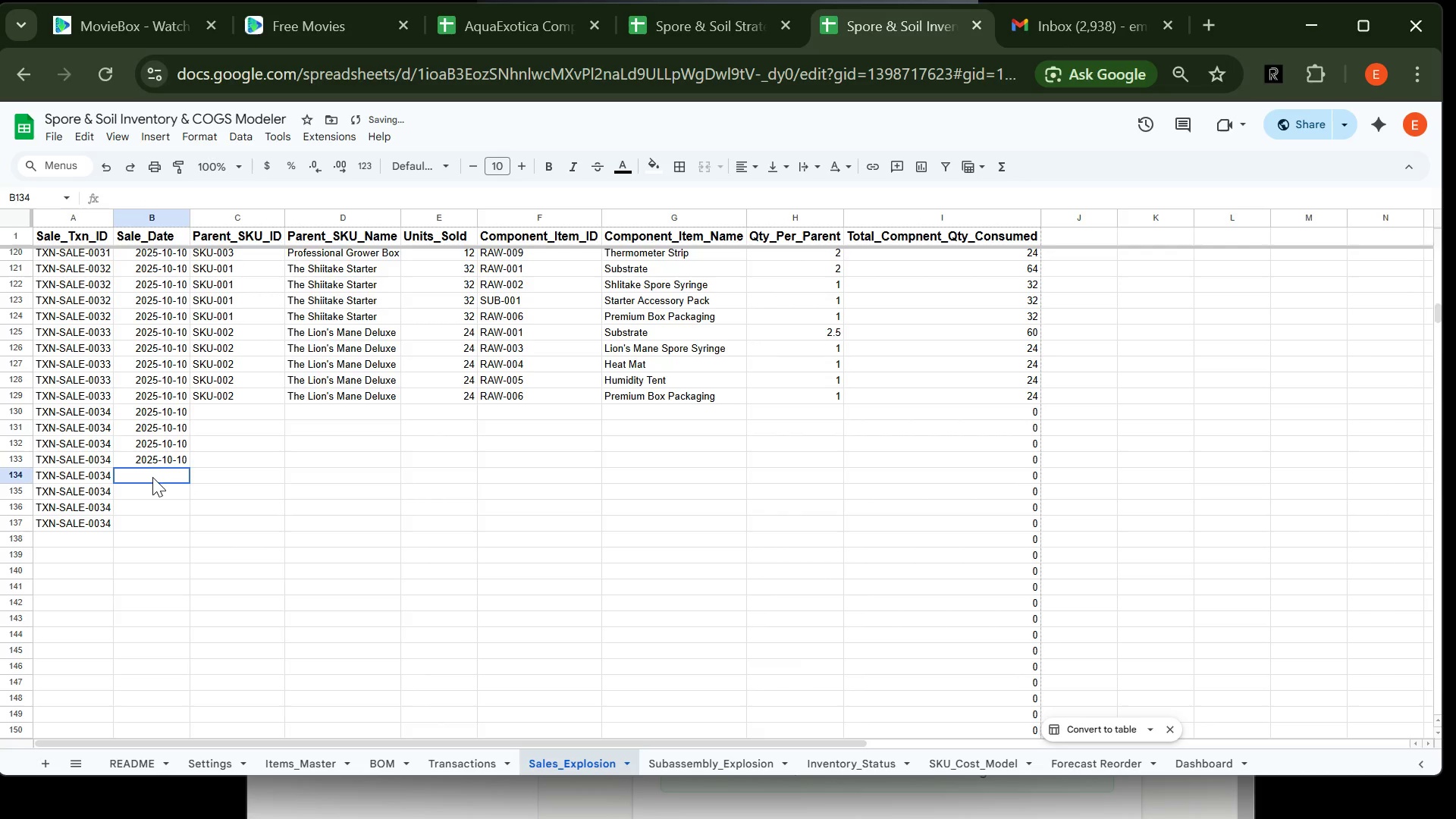 
key(Control+V)
 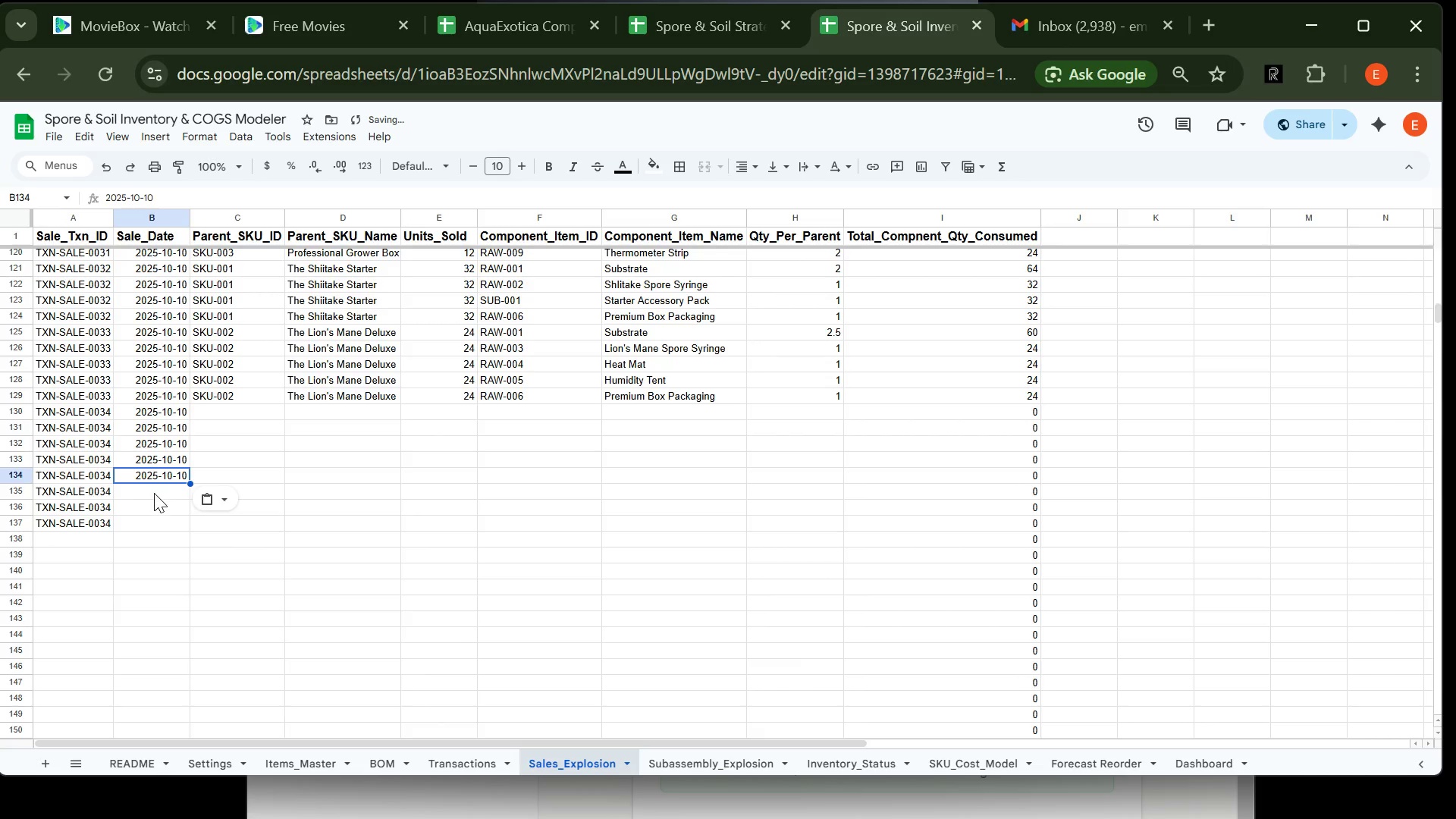 
left_click([155, 494])
 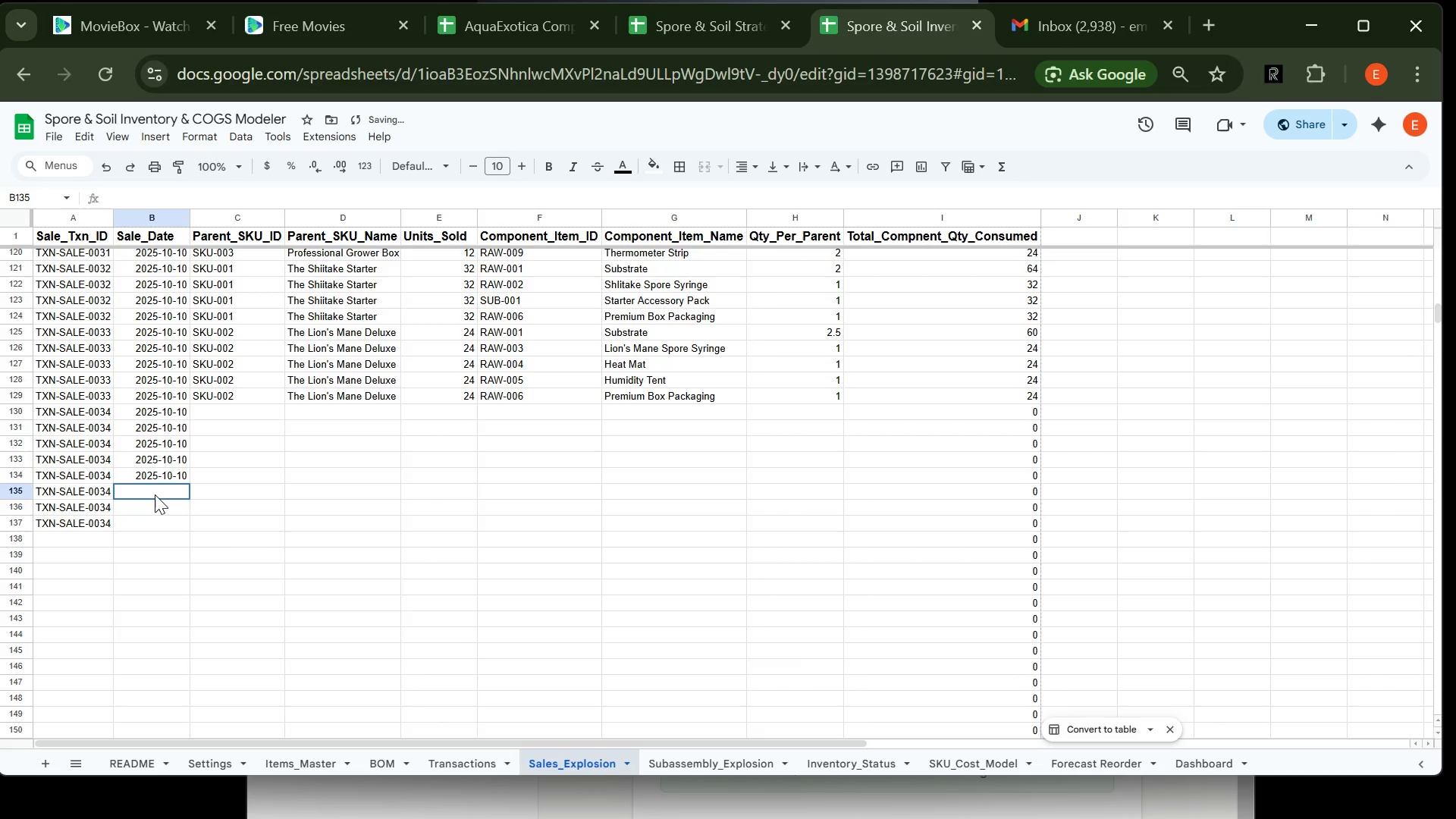 
key(Control+V)
 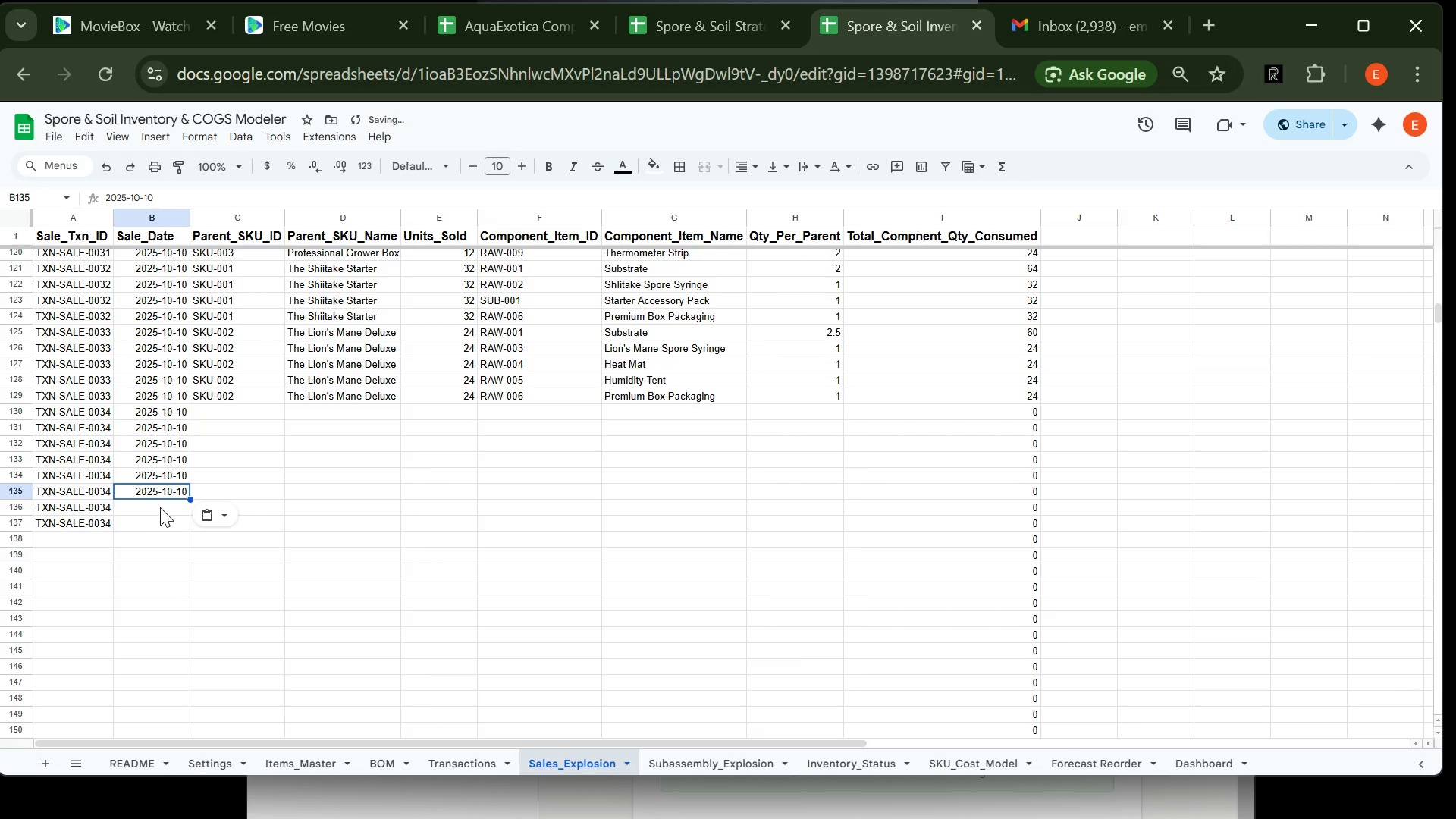 
left_click([160, 507])
 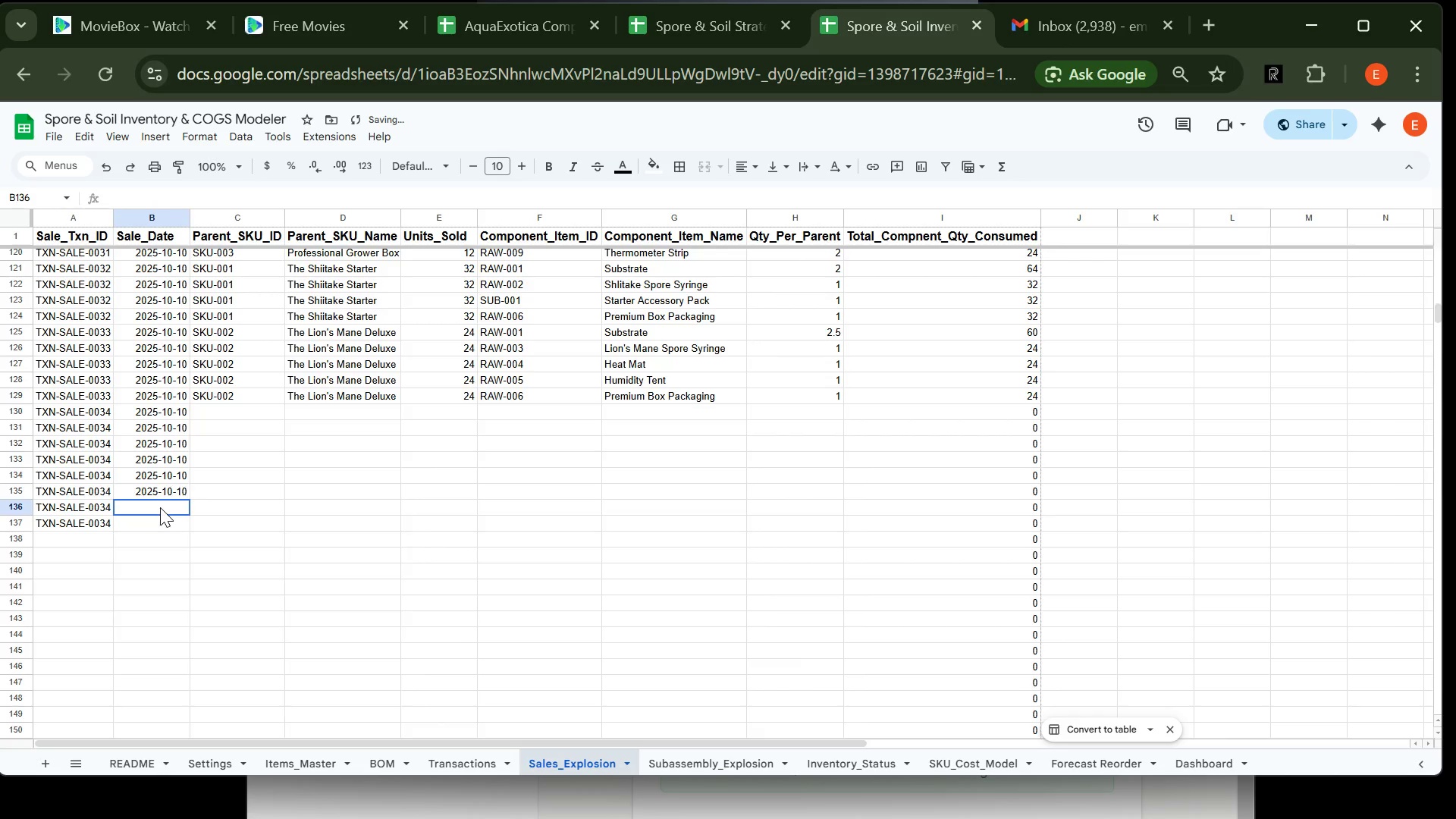 
key(Control+V)
 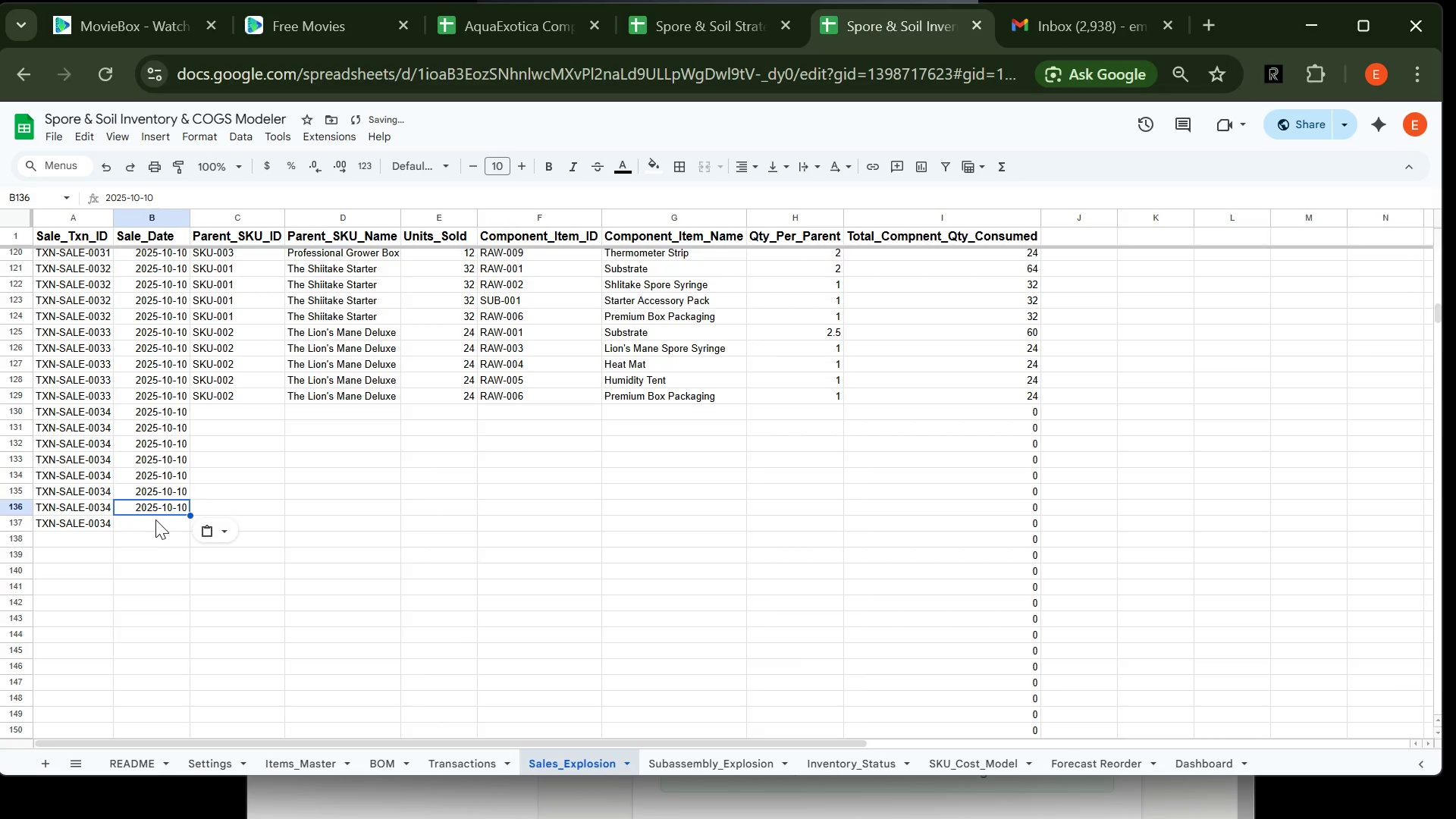 
left_click([155, 519])
 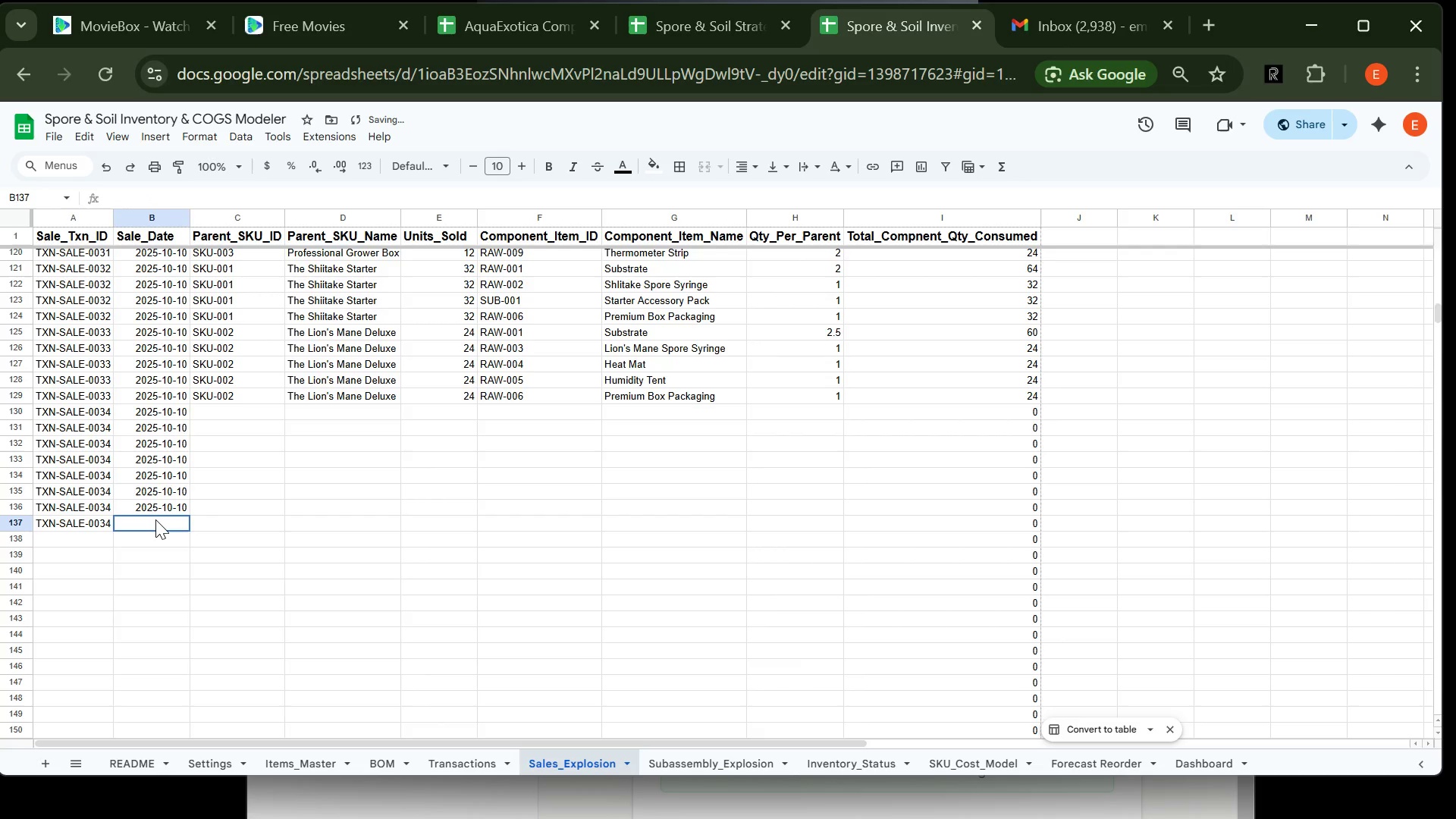 
key(Control+V)
 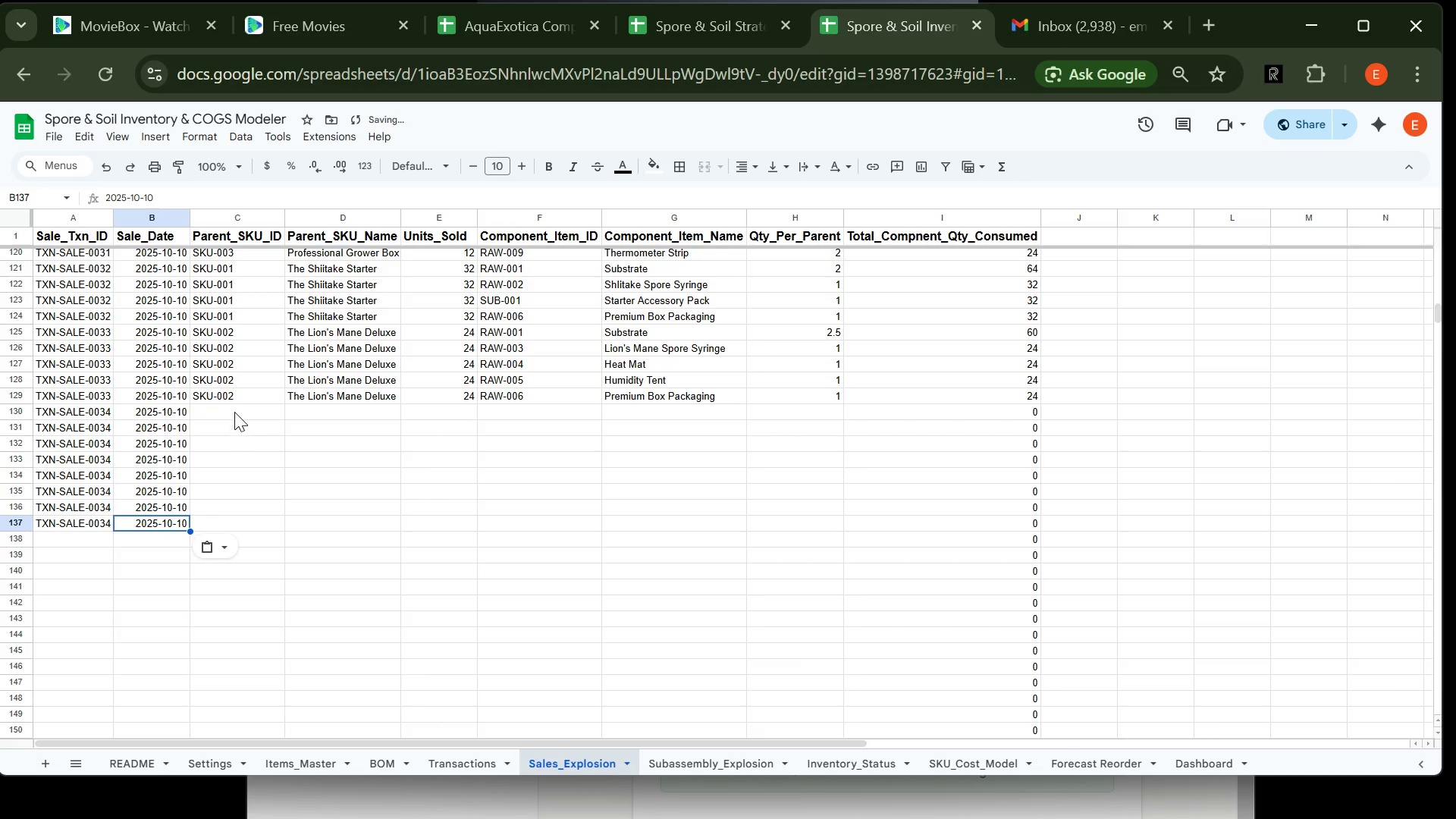 
left_click([234, 410])
 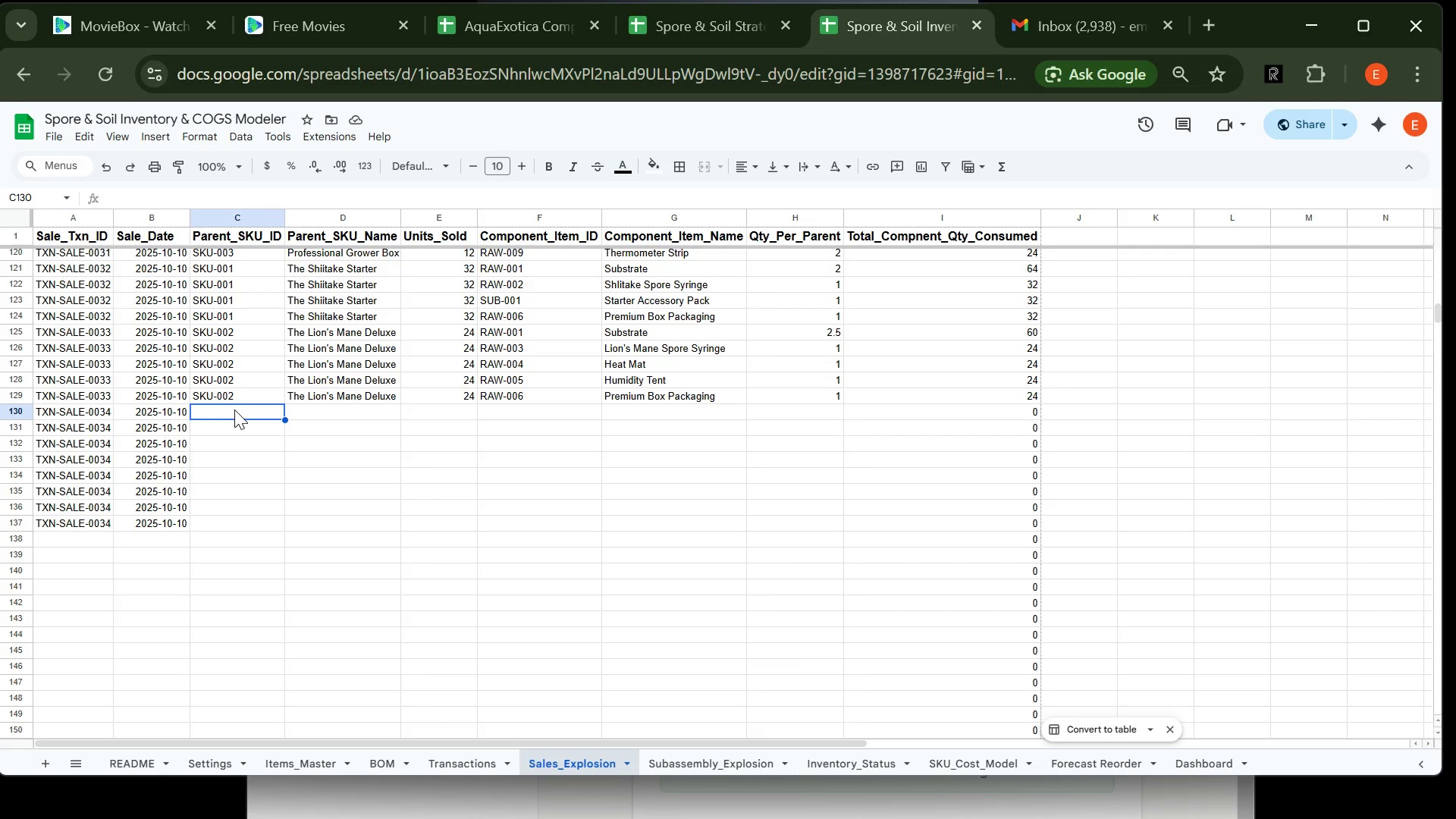 
wait(14.86)
 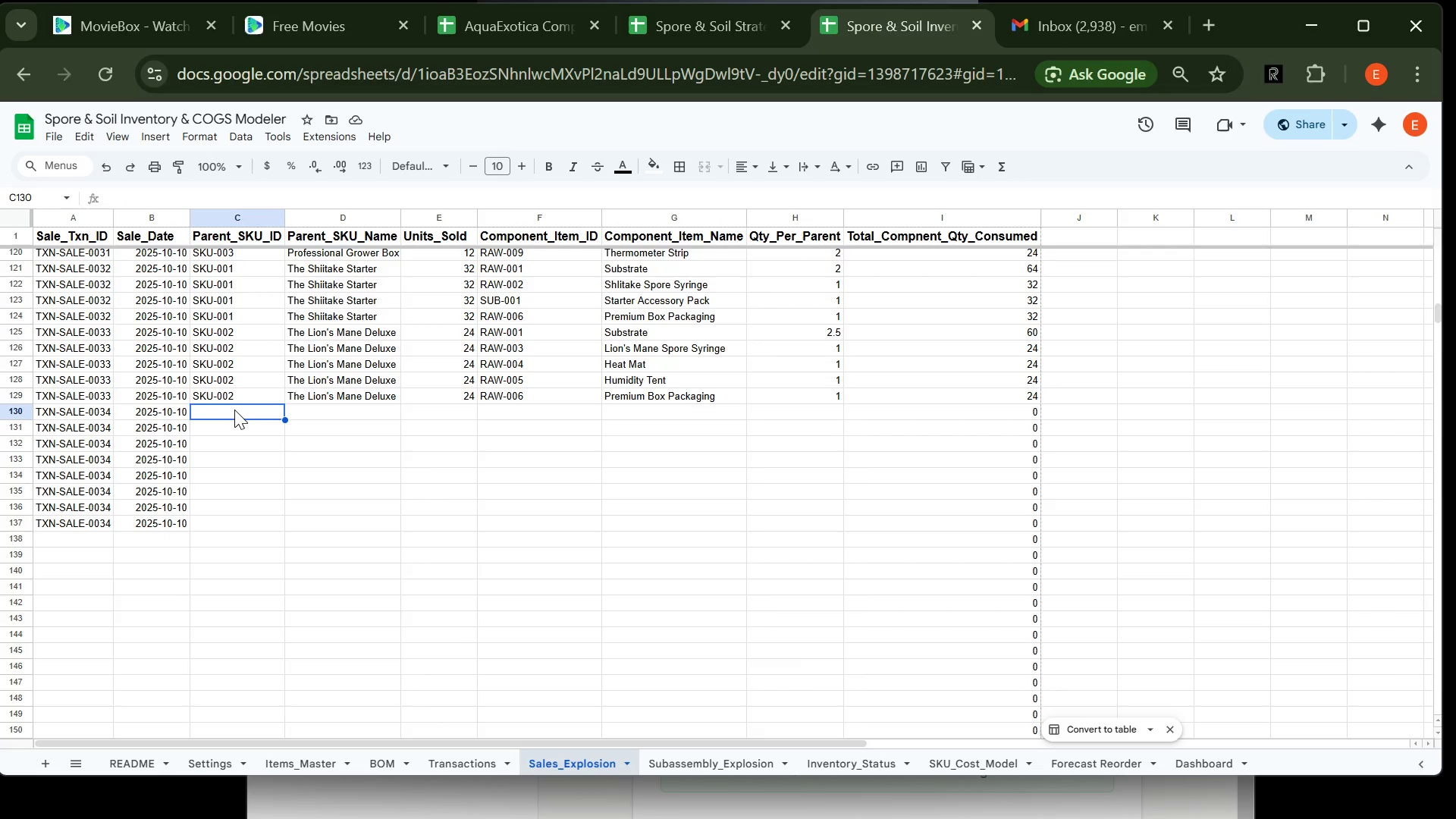 
type(SKU-003)
 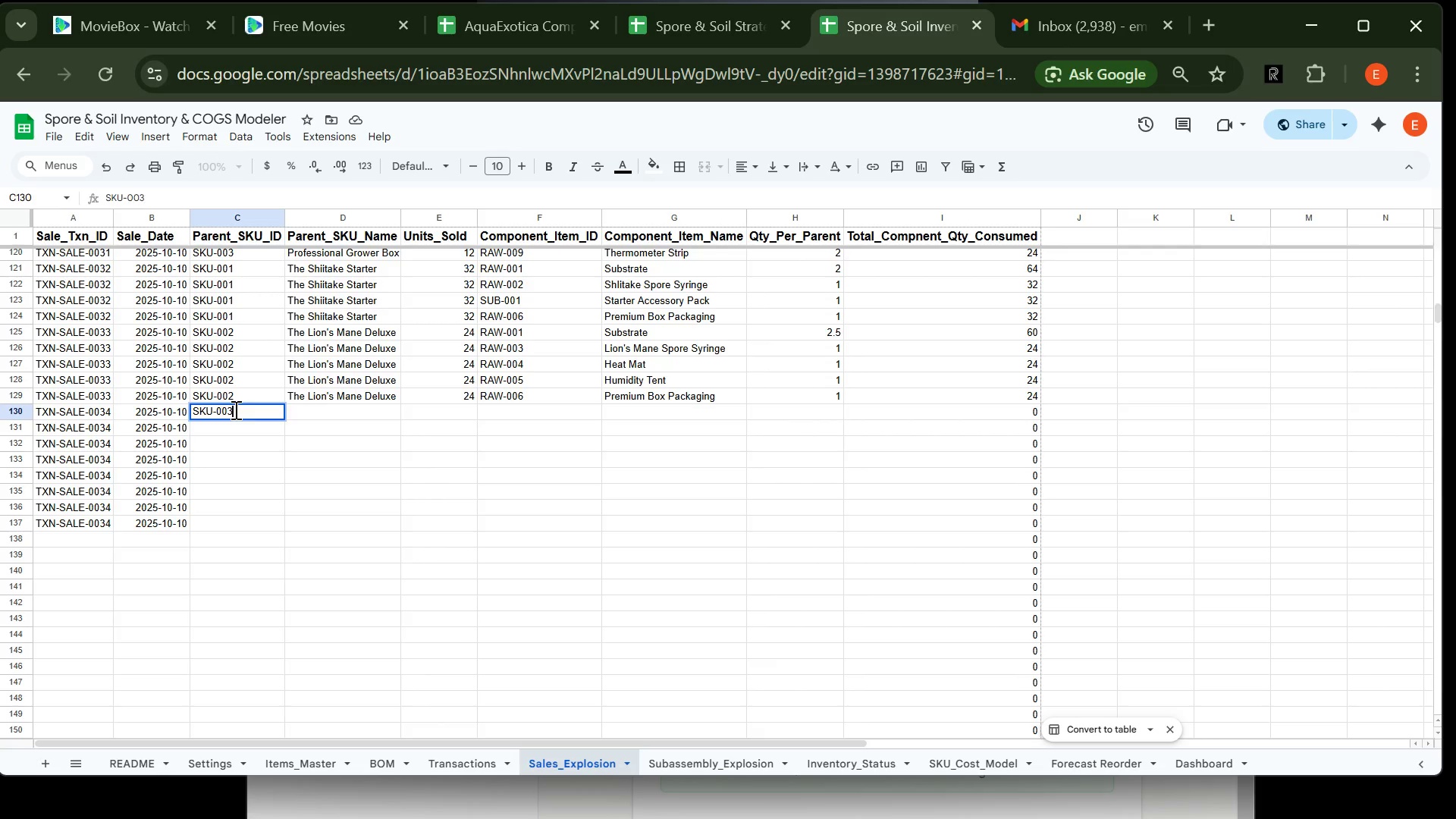 
key(Enter)
 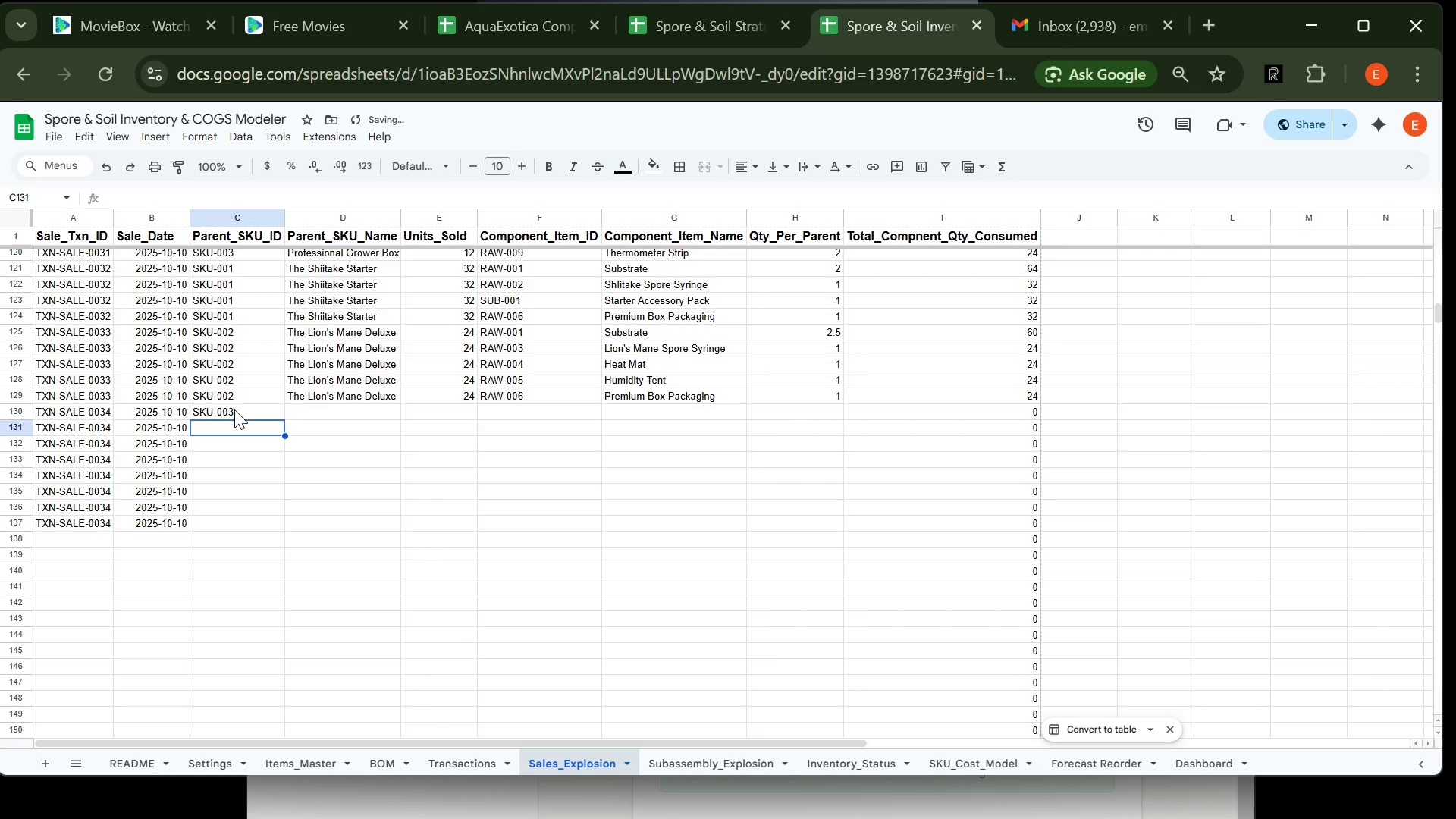 
type(SKU-003)
 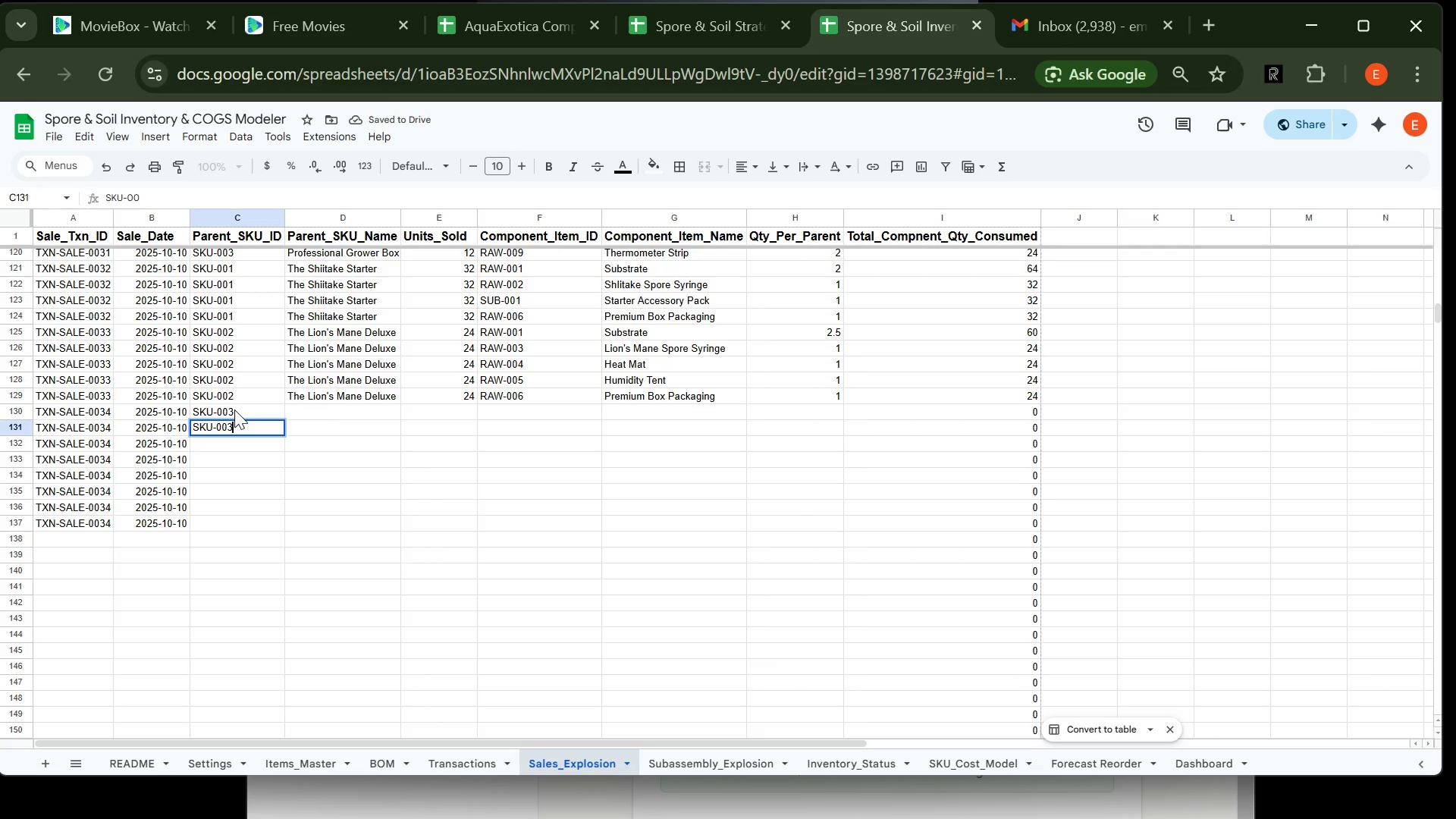 
key(Enter)
 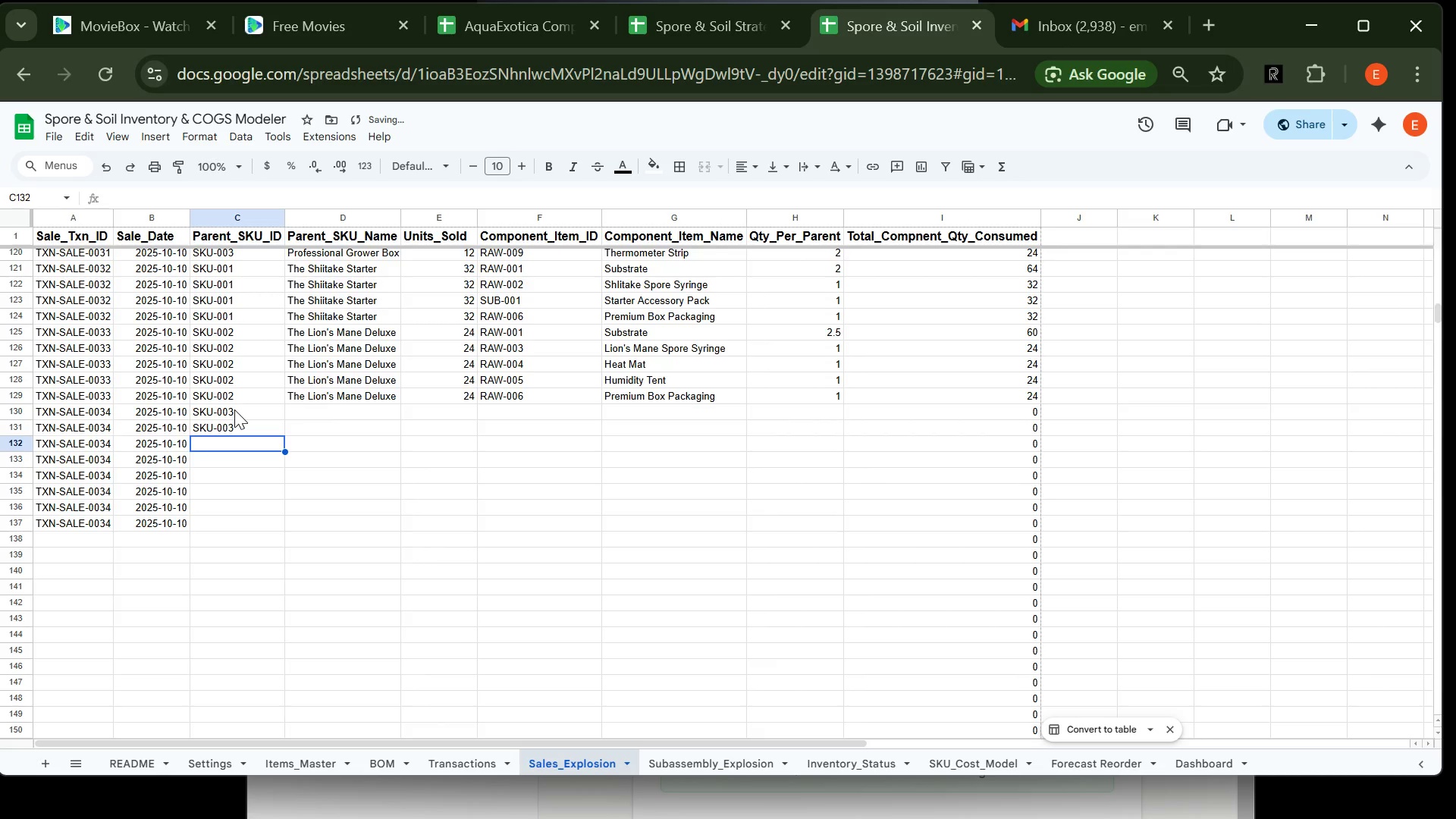 
type(SKU0)
key(Backspace)
type(-003)
 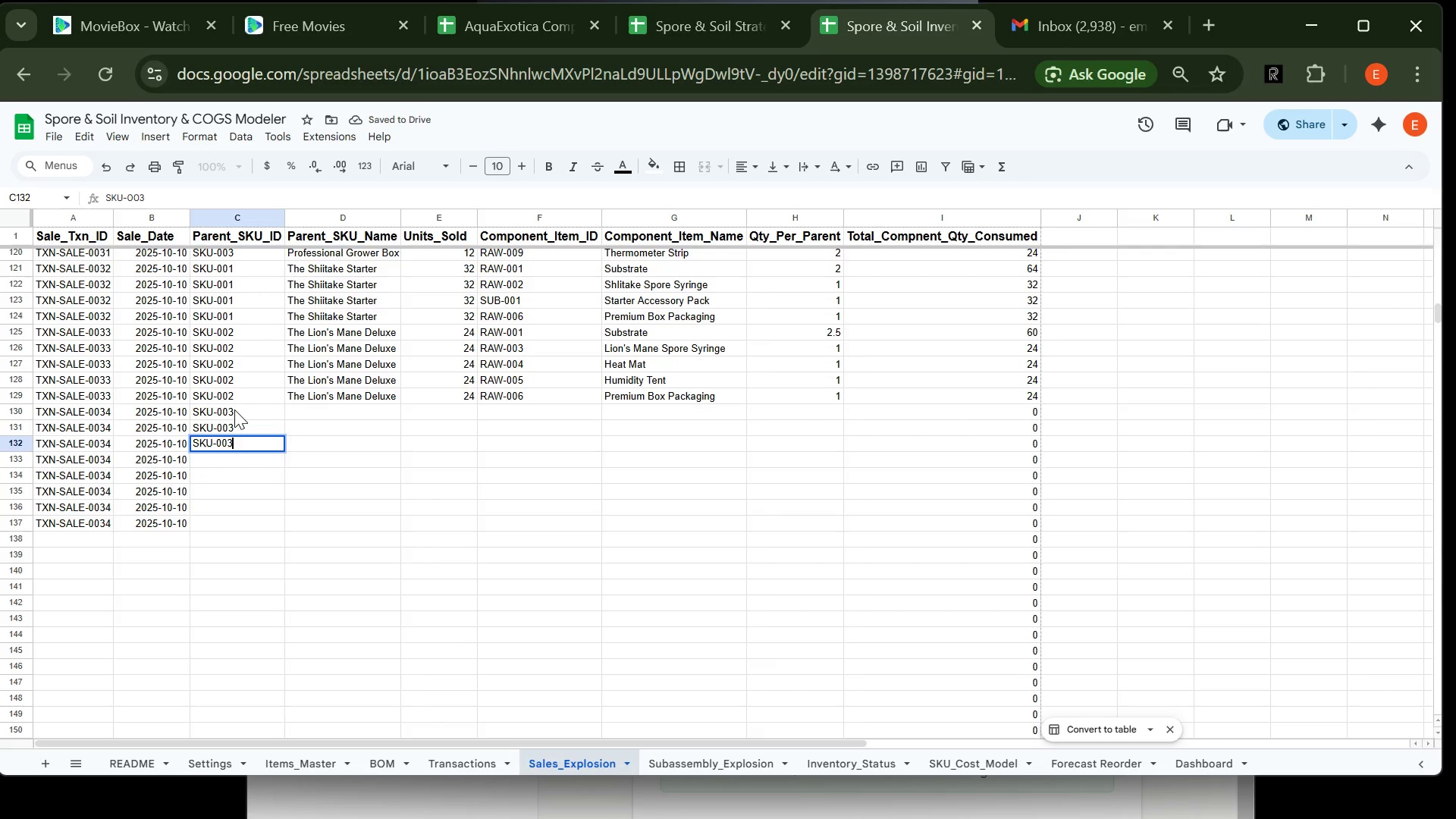 
key(Enter)
 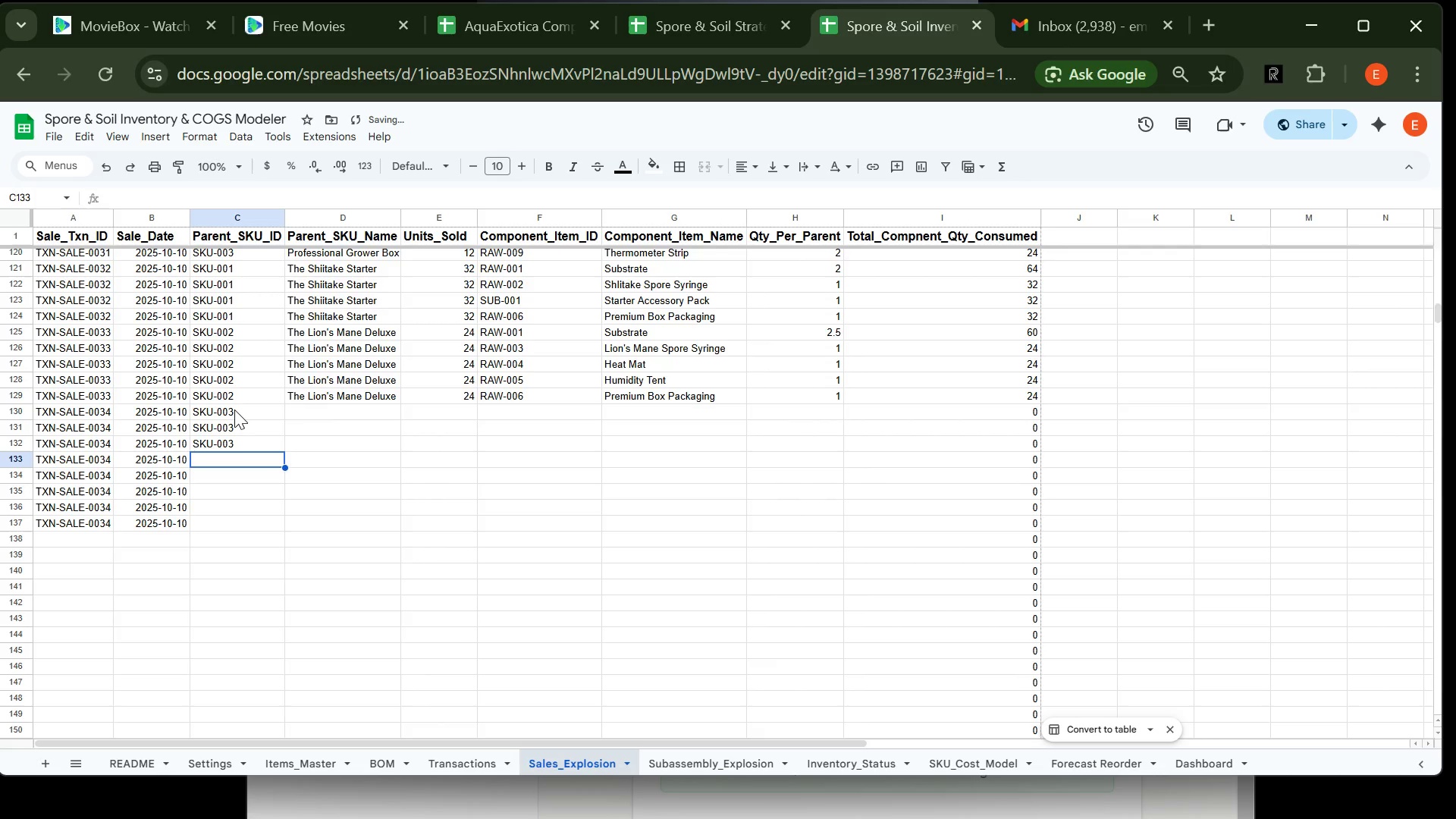 
type(SKU-003)
 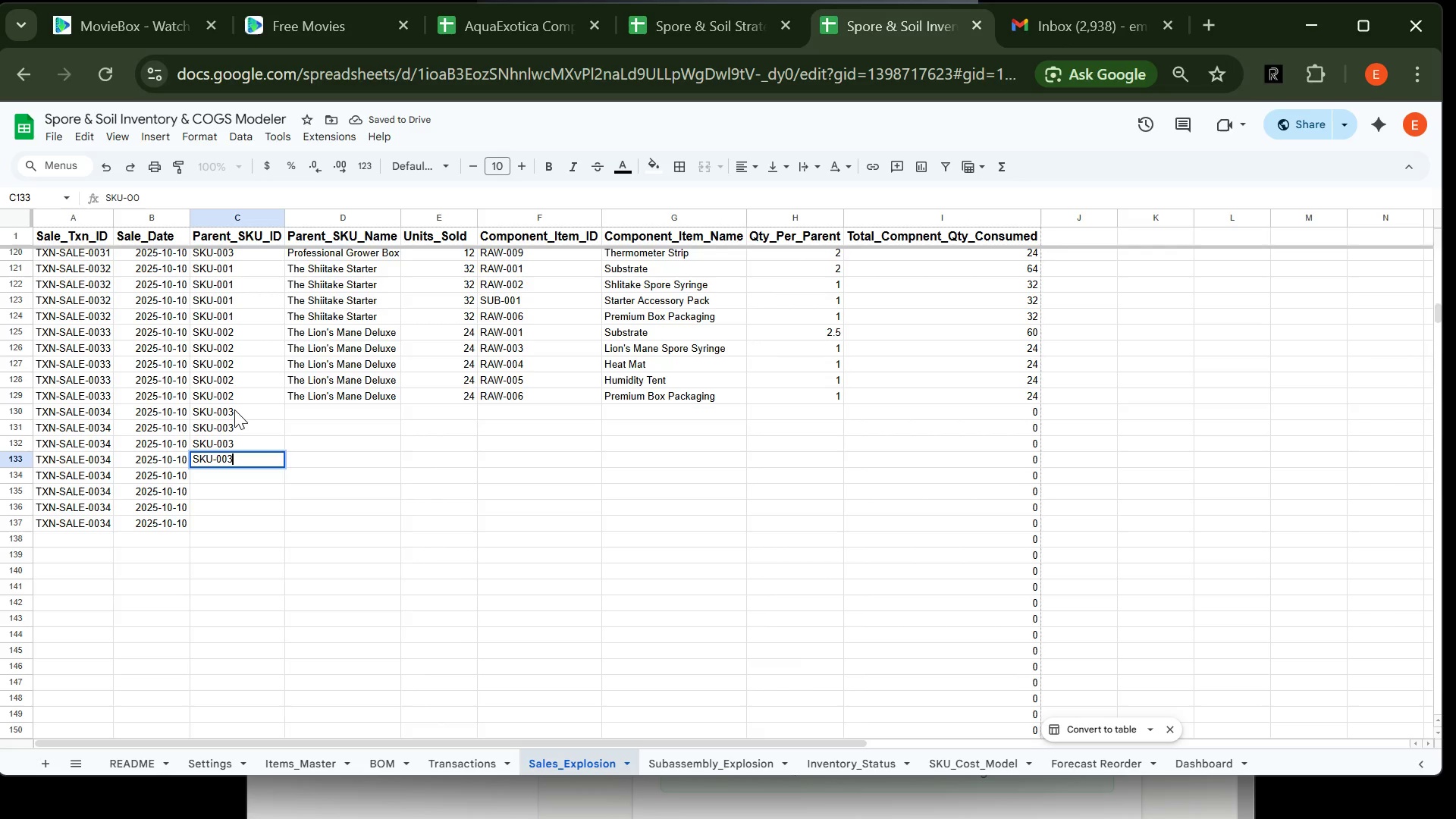 
key(Enter)
 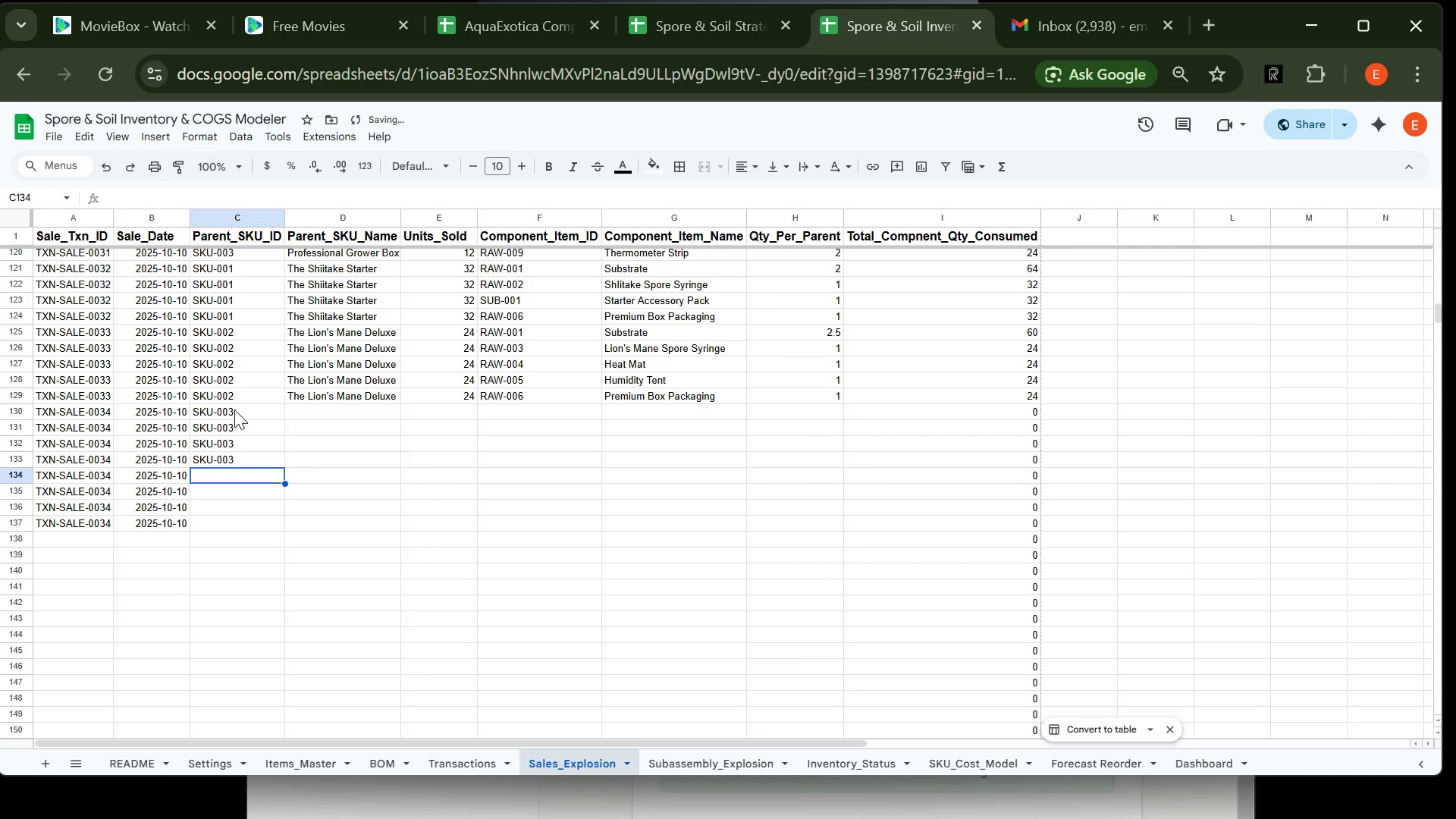 
type(SKU-003)
 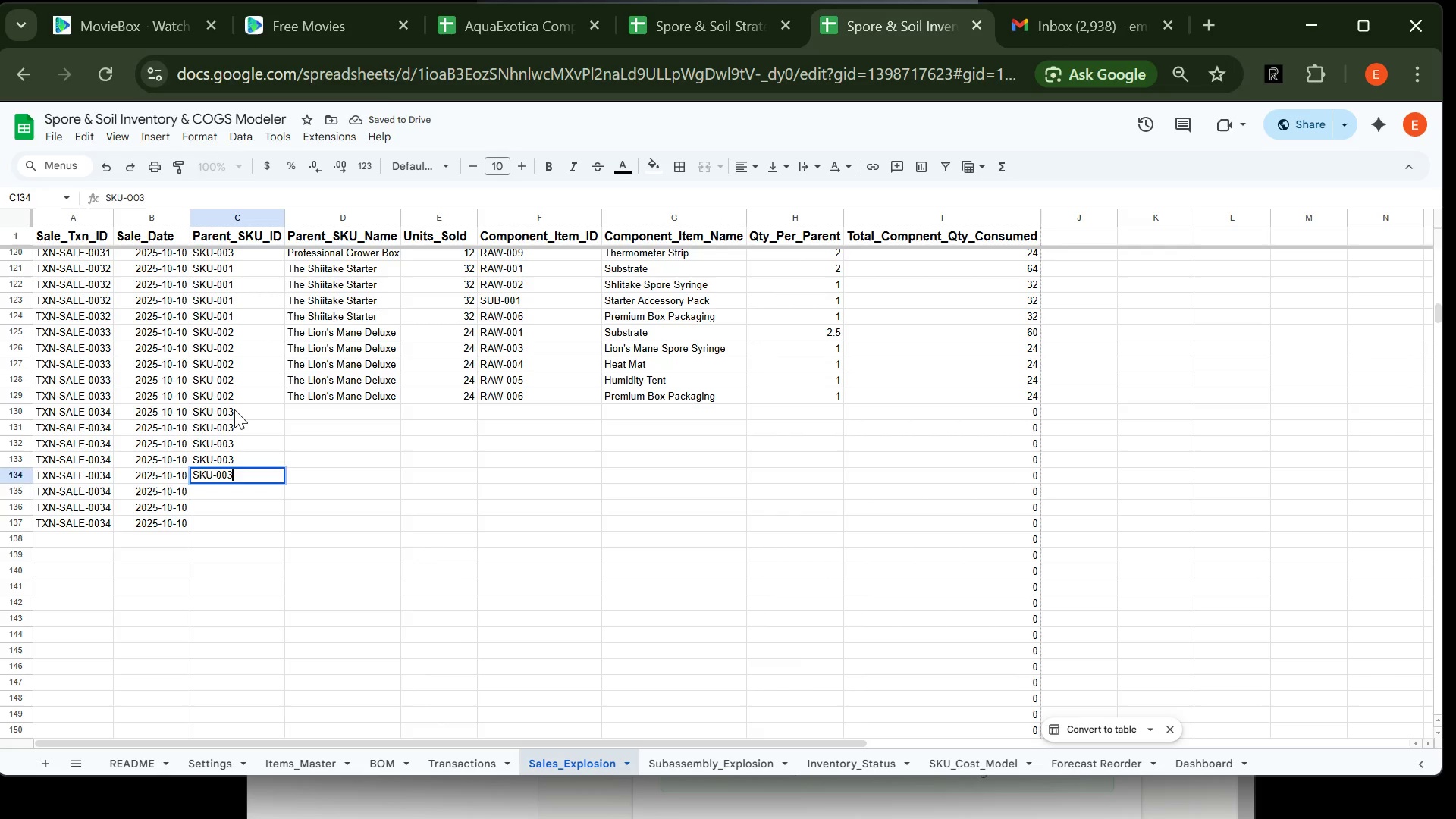 
key(Enter)
 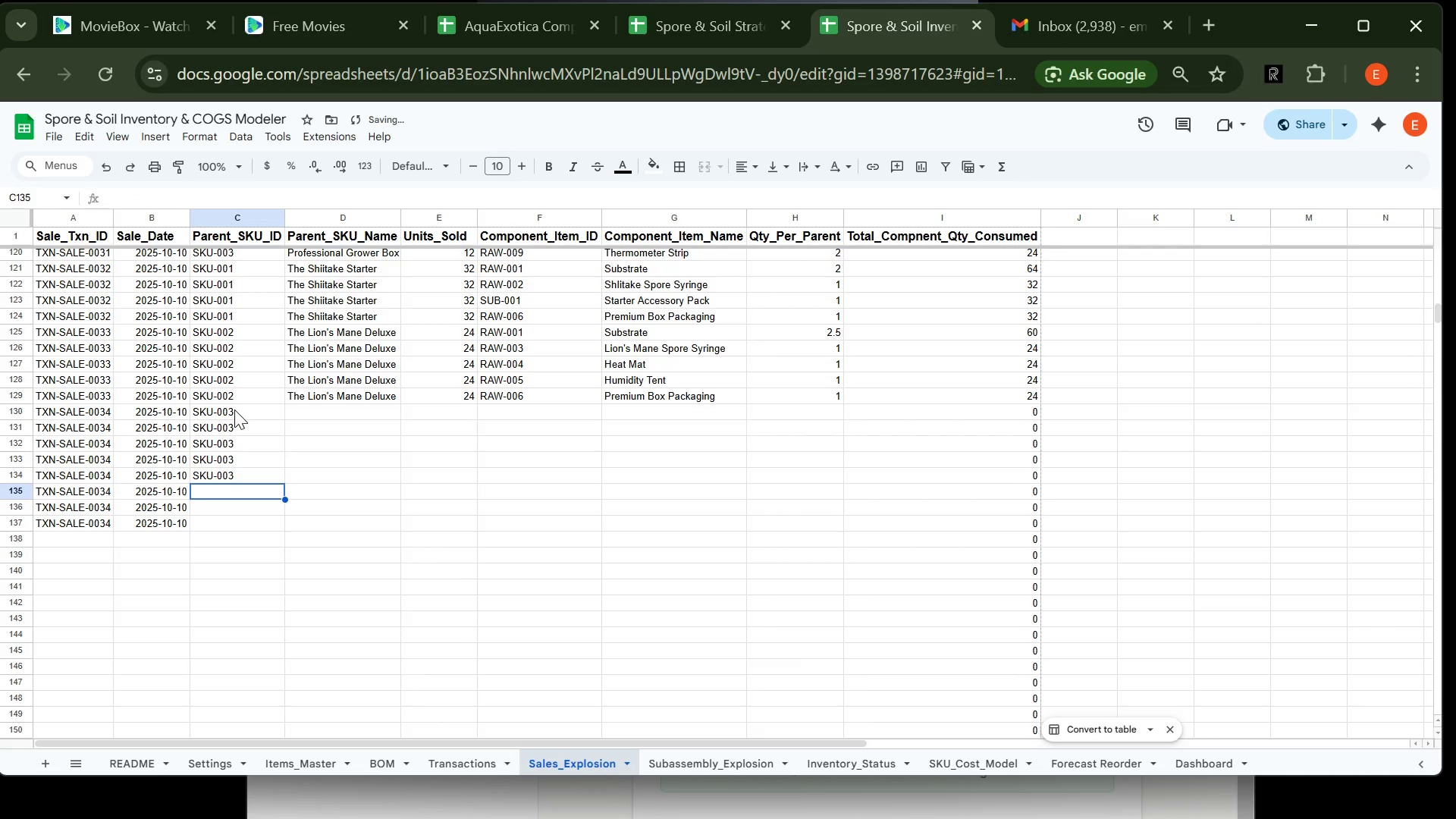 
type(SKU-003)
 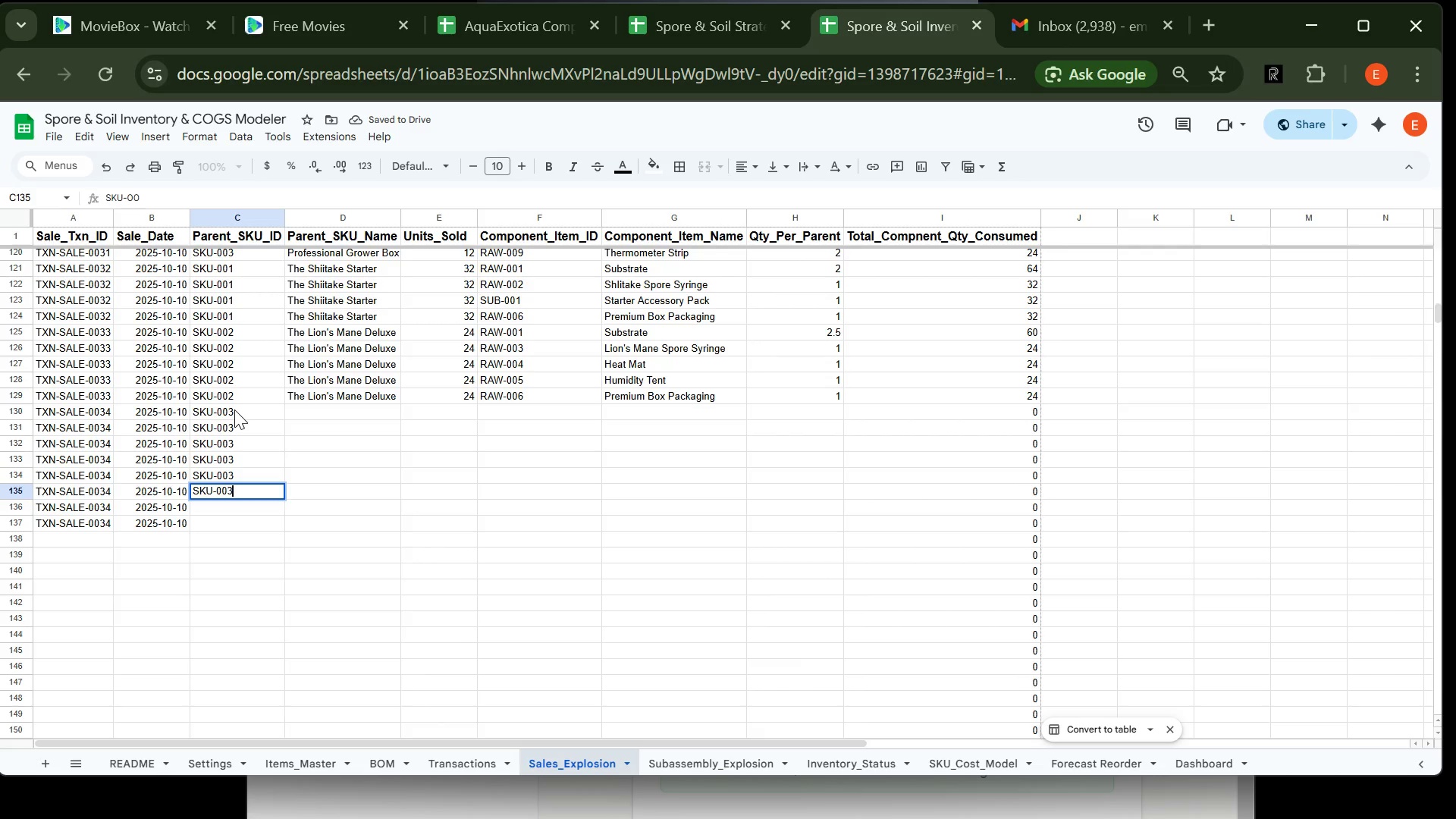 
key(Enter)
 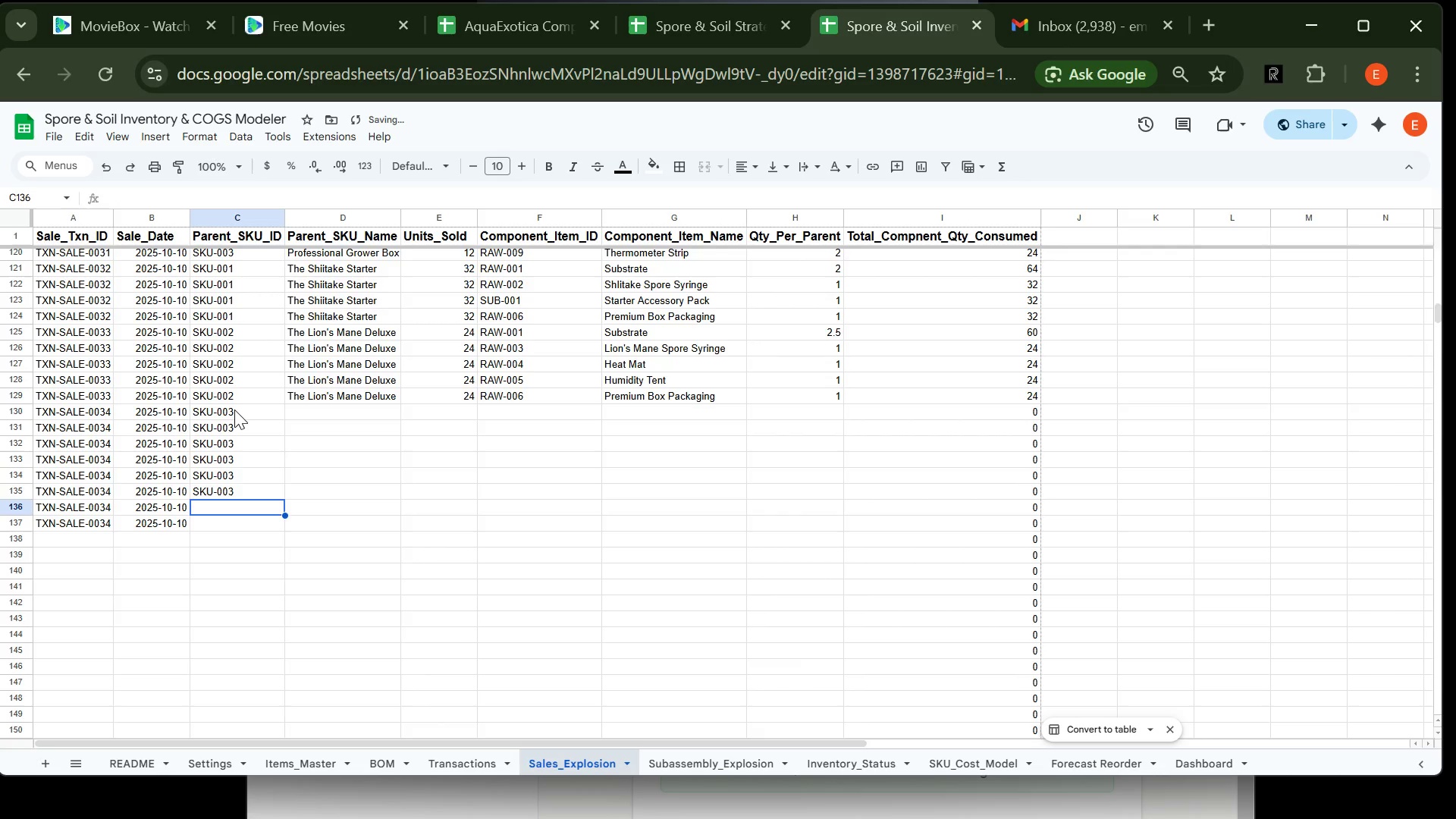 
type(SKU-003)
 